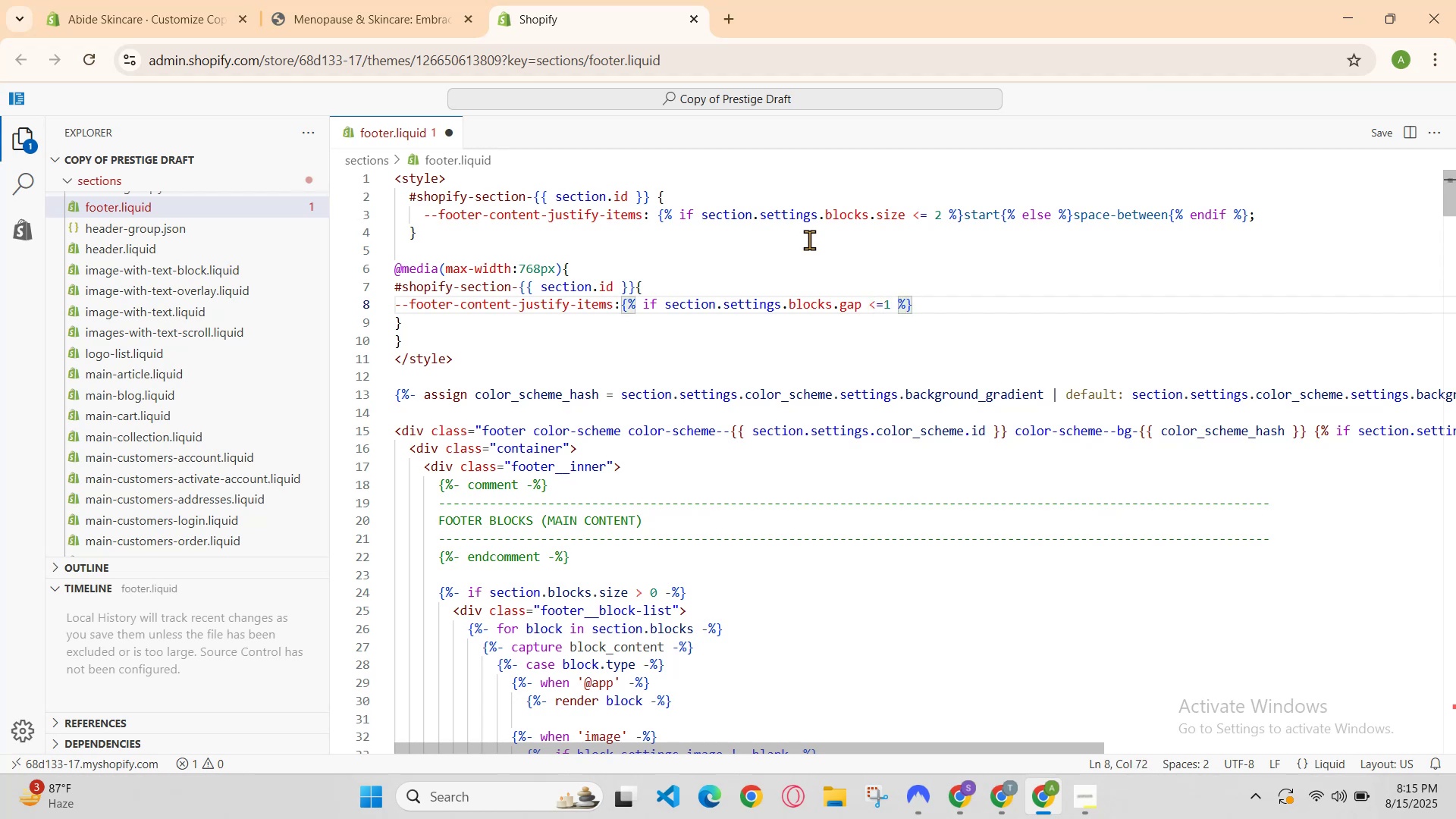 
type(startv)
key(Backspace)
type( )
key(Backspace)
type({%se)
key(Backspace)
key(Backspace)
type(esl)
key(Backspace)
key(Backspace)
type(lse)
 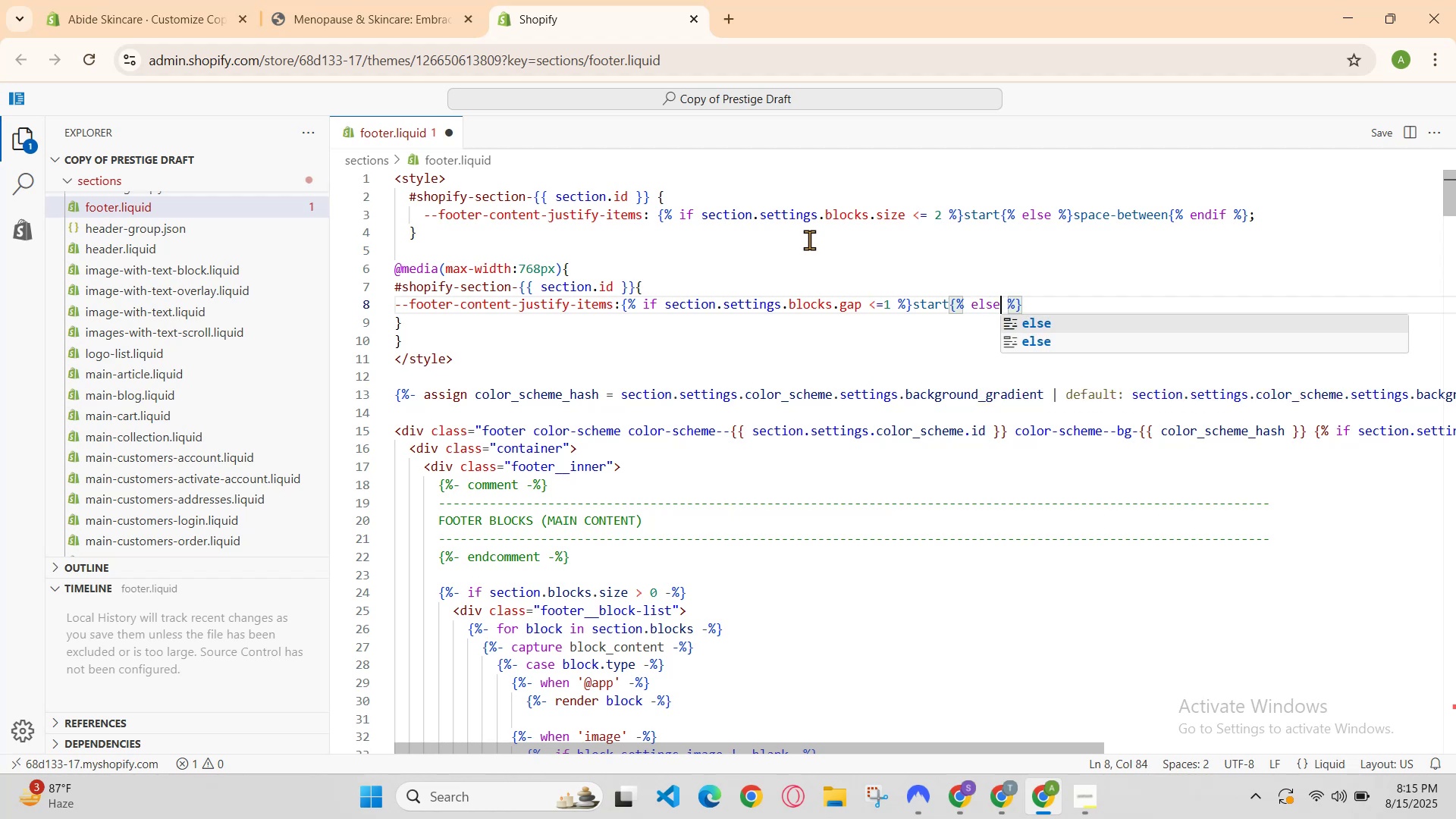 
key(ArrowRight)
 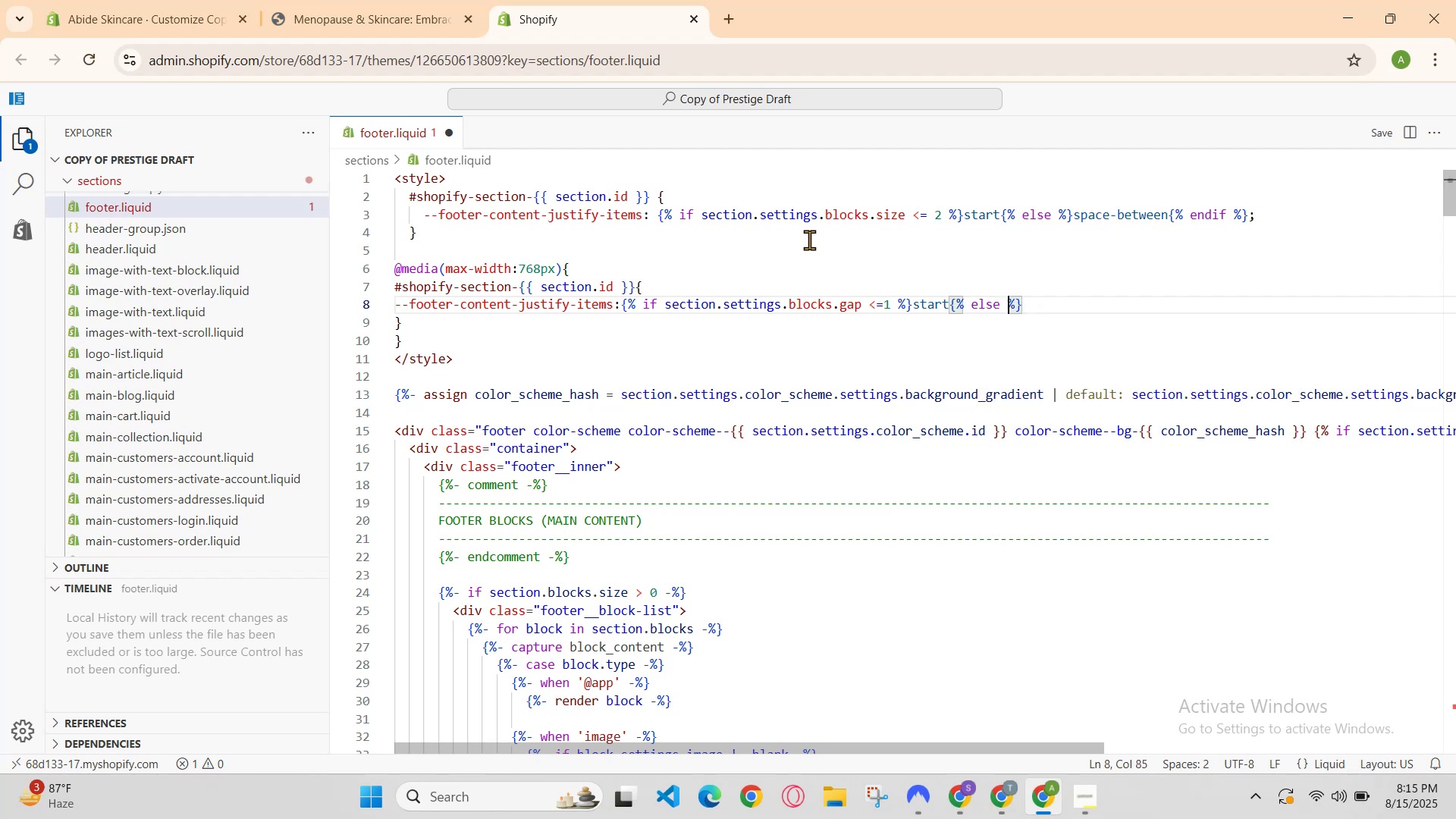 
key(ArrowRight)
 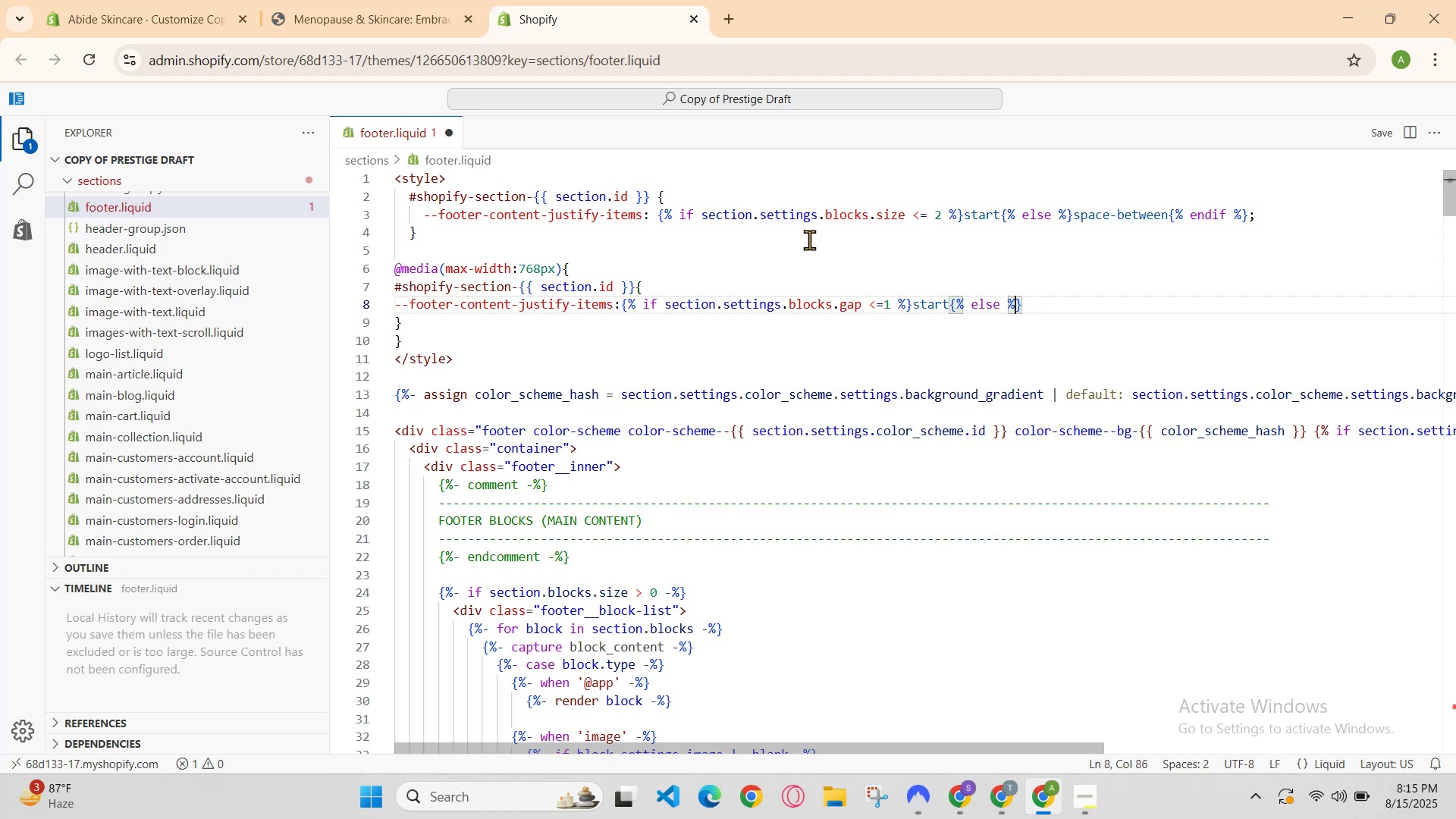 
key(ArrowRight)
 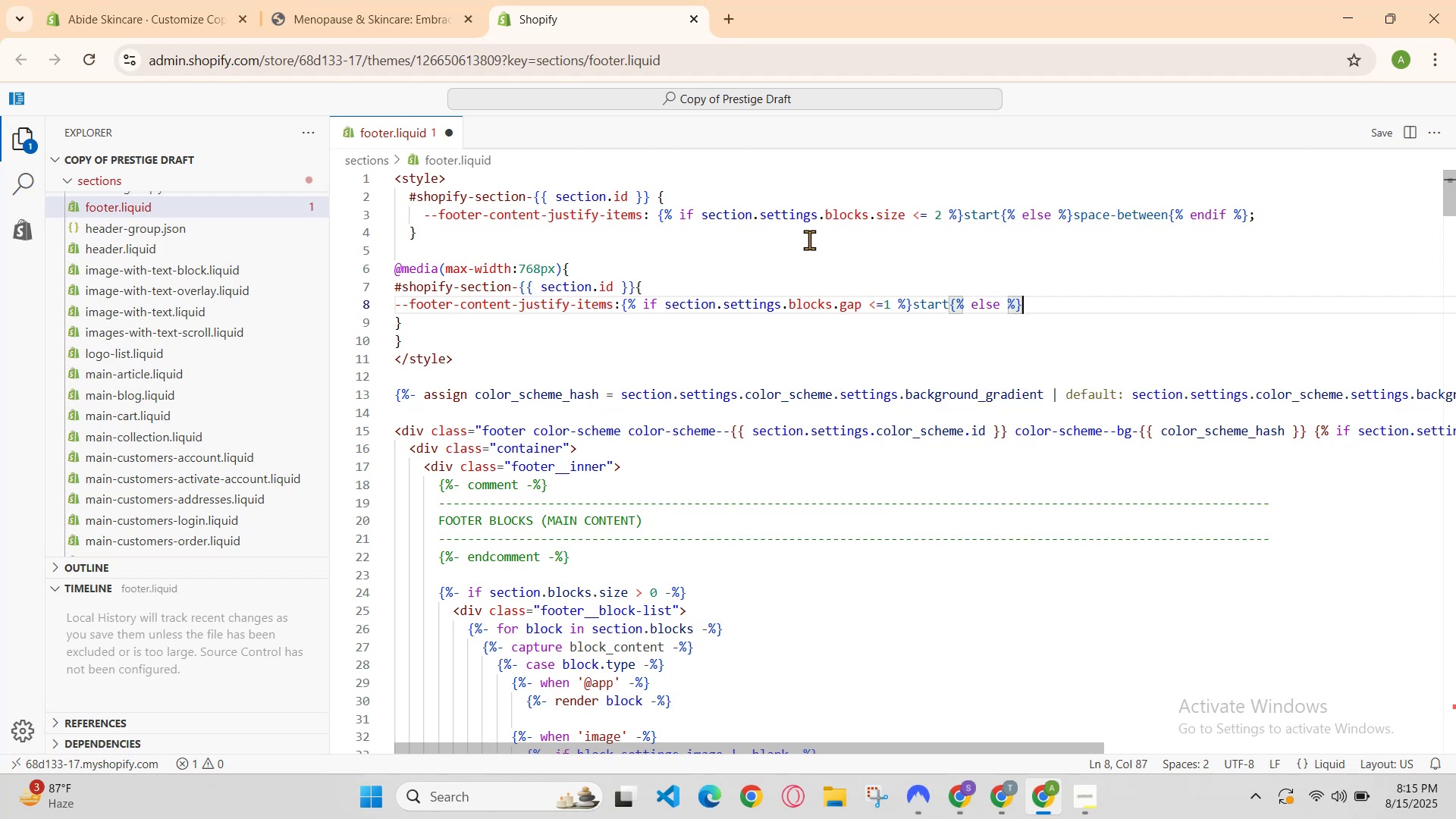 
type(spa)
 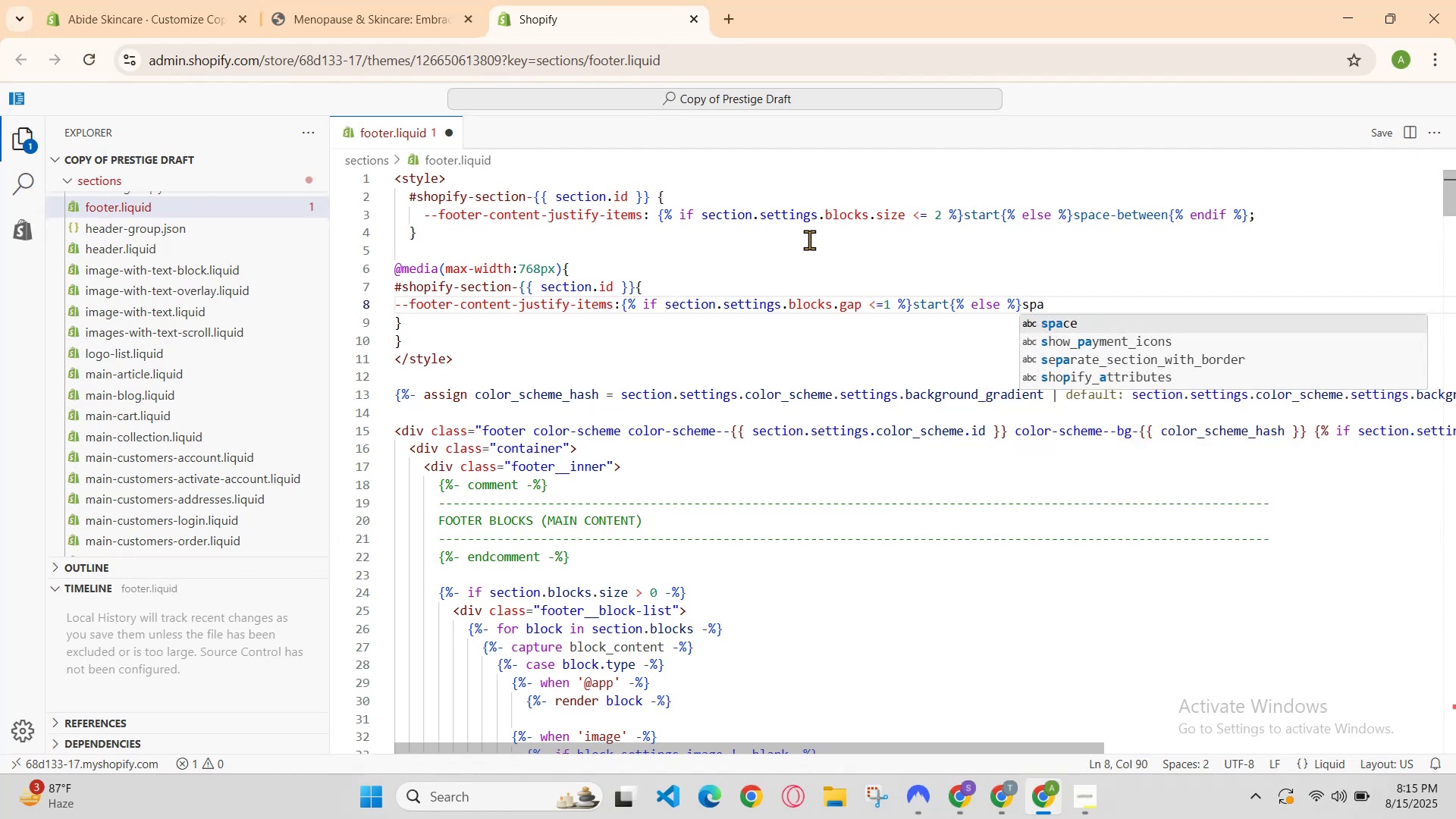 
key(Enter)
 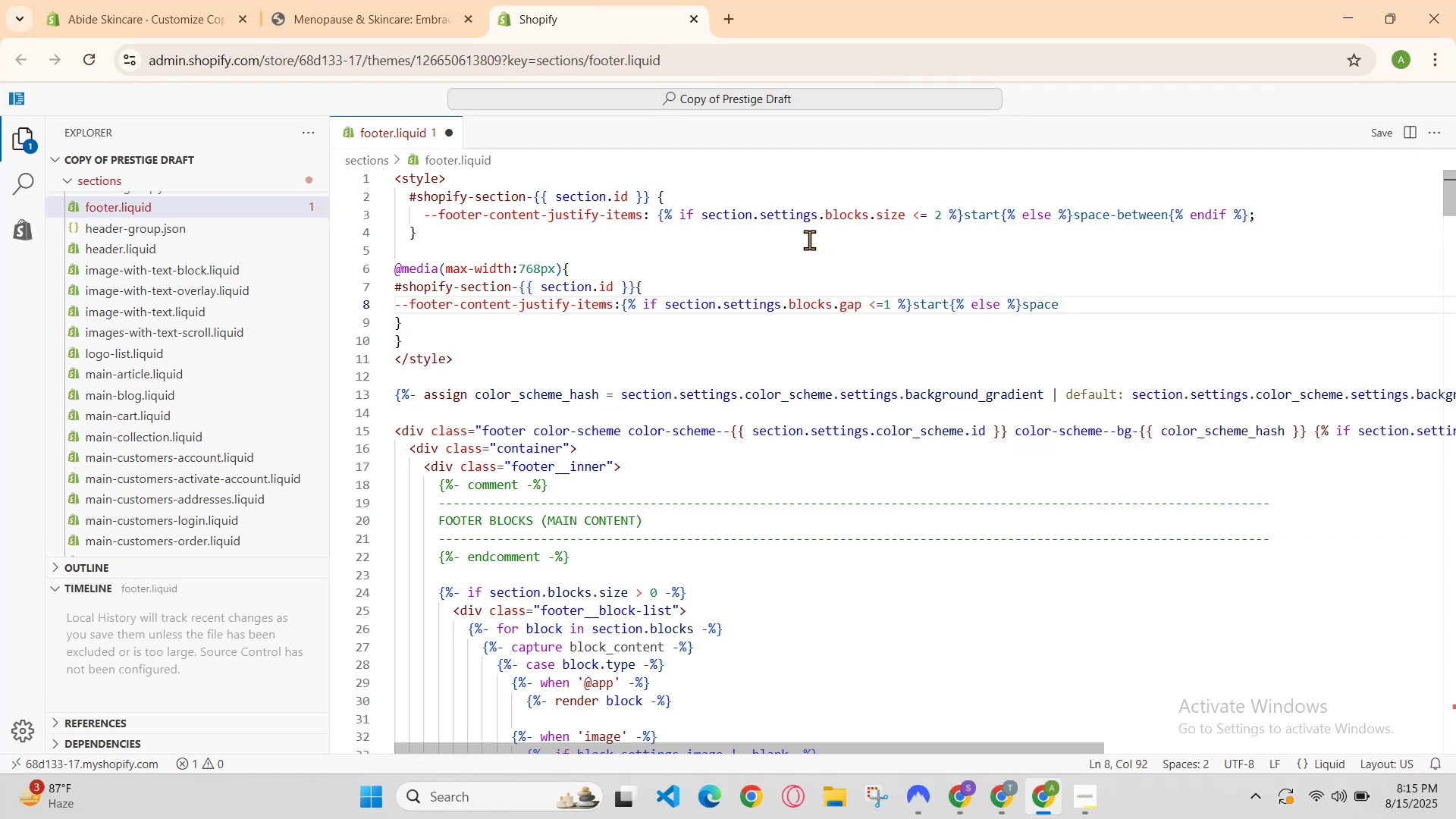 
type(-bet)
 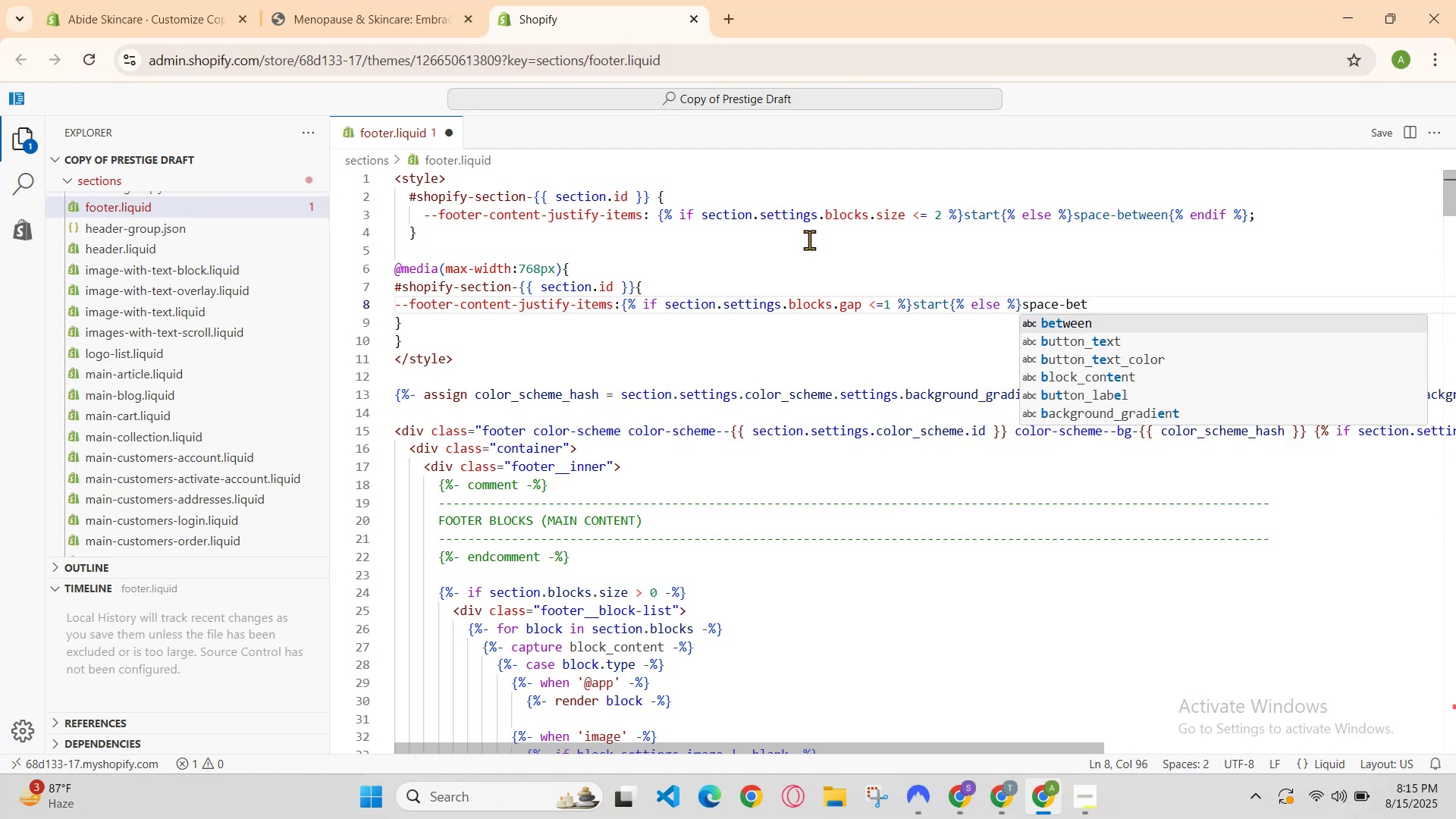 
key(Enter)
 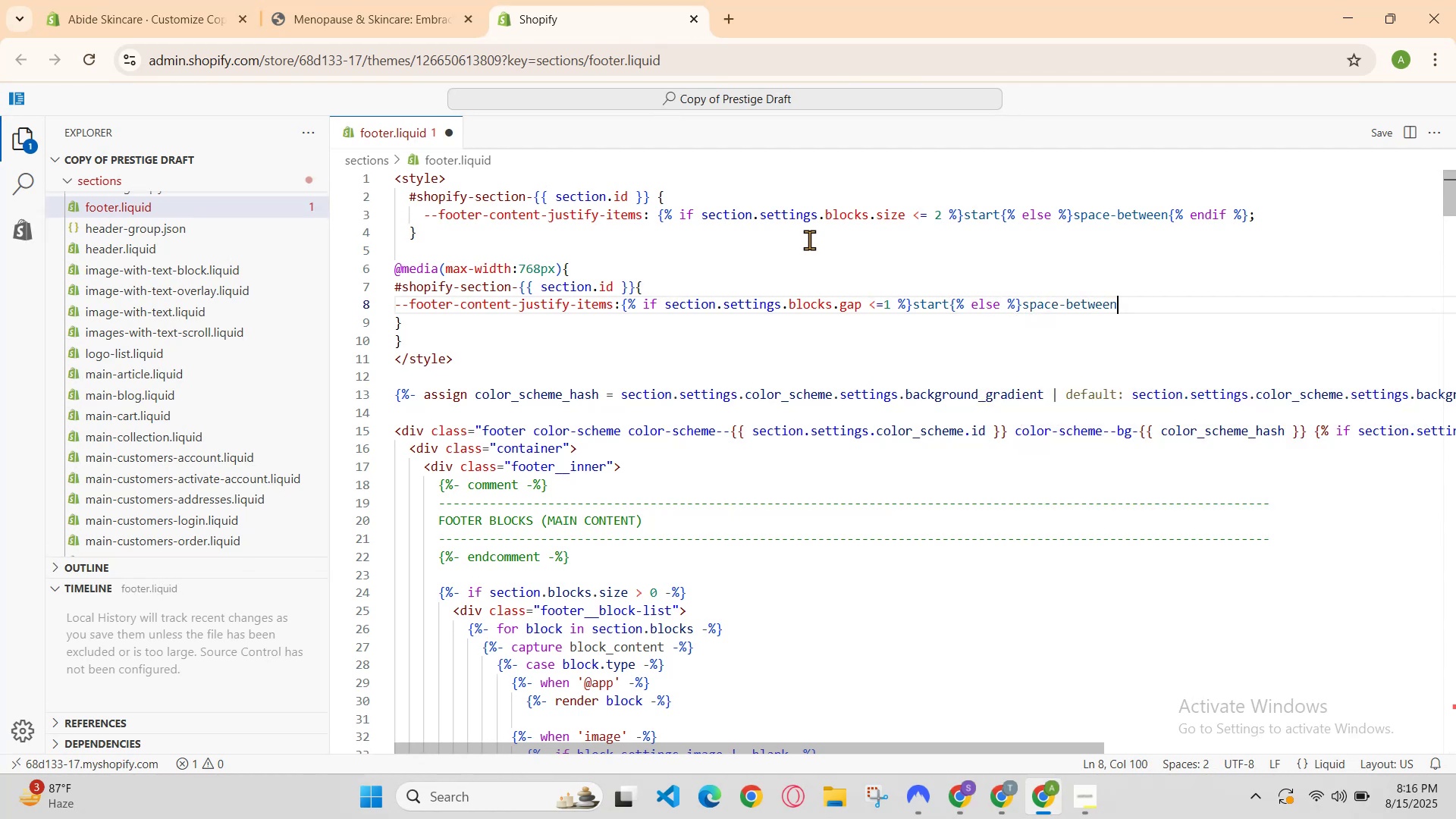 
type({%end)
 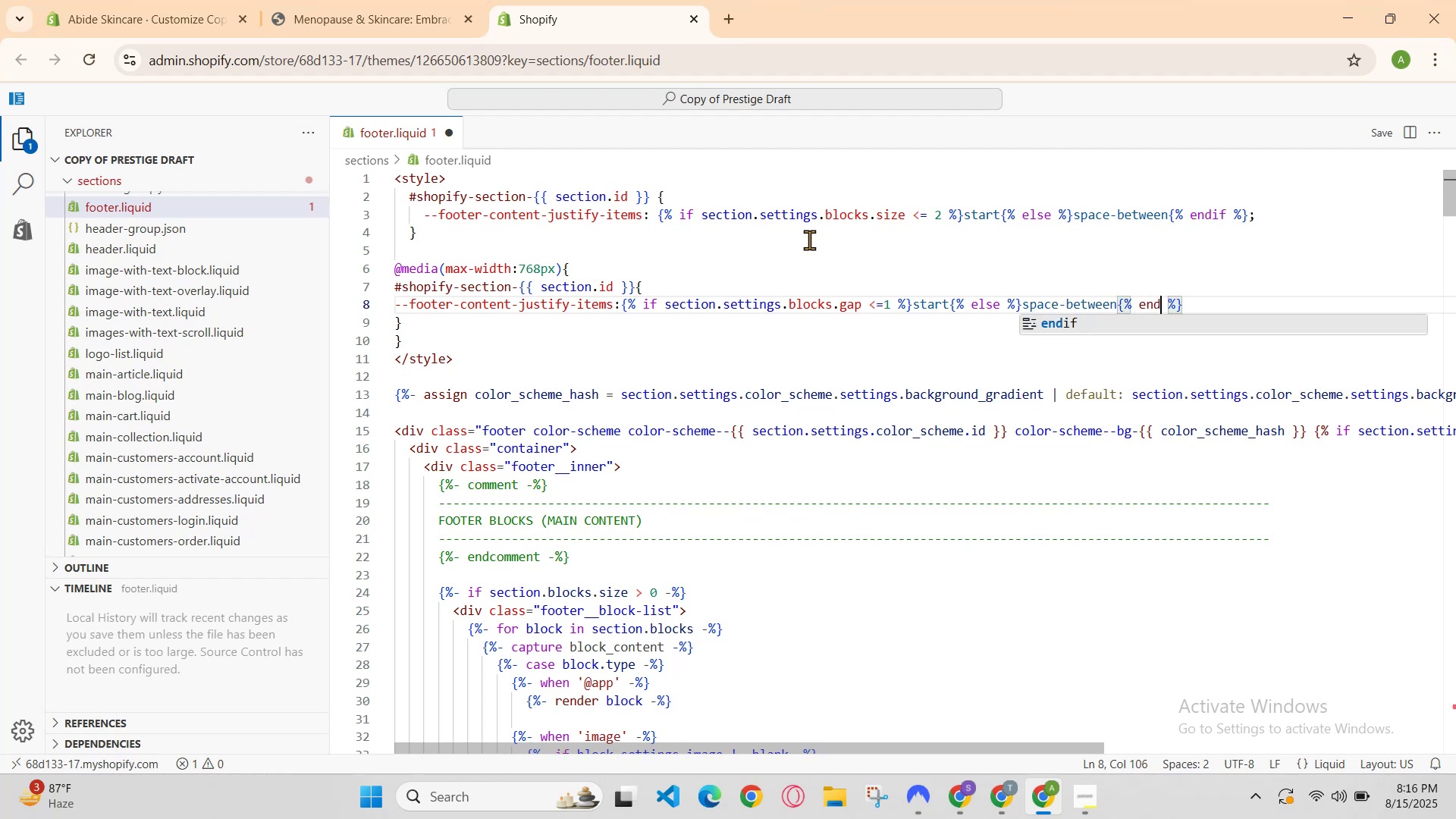 
key(Enter)
 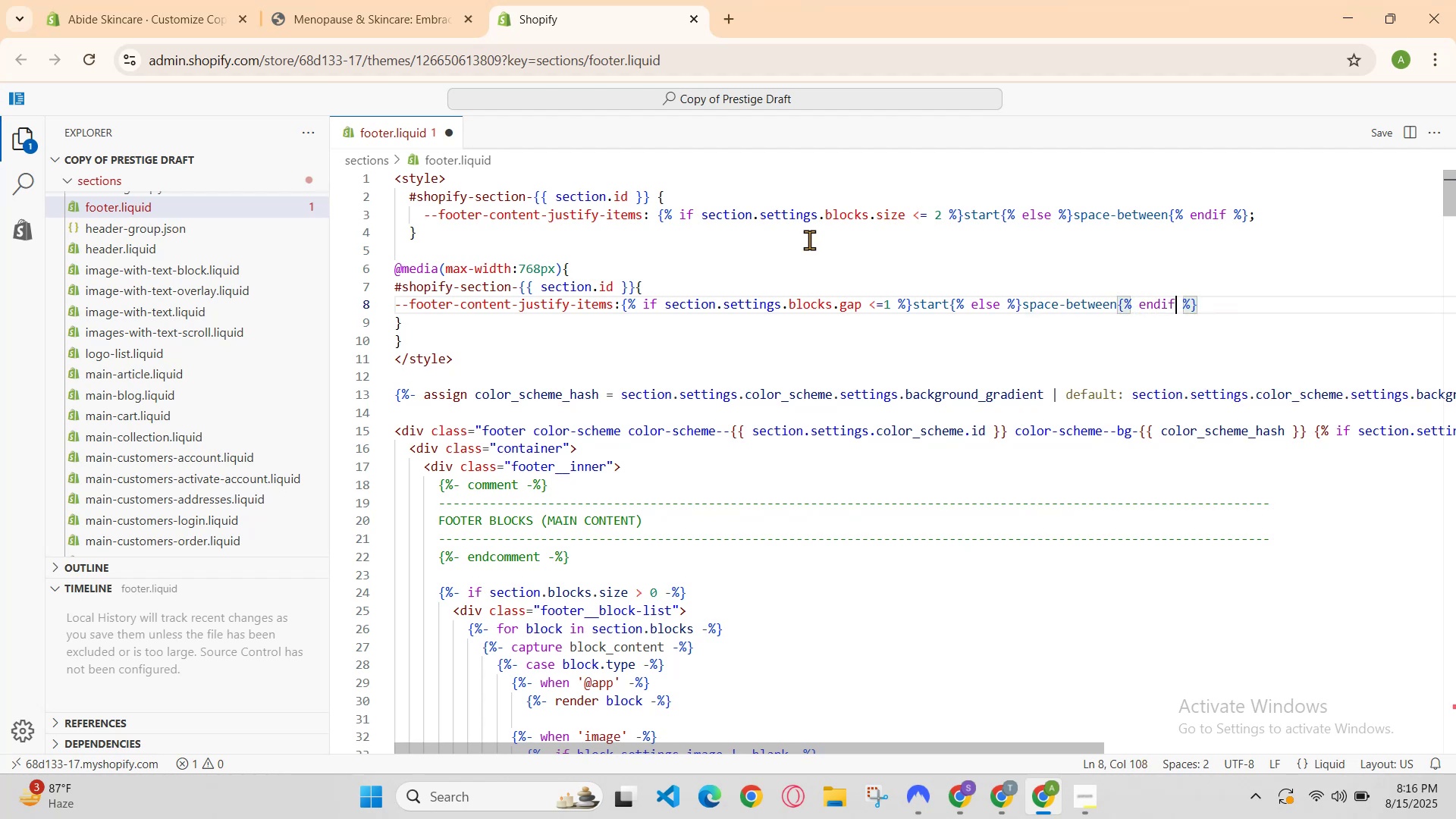 
key(ArrowRight)
 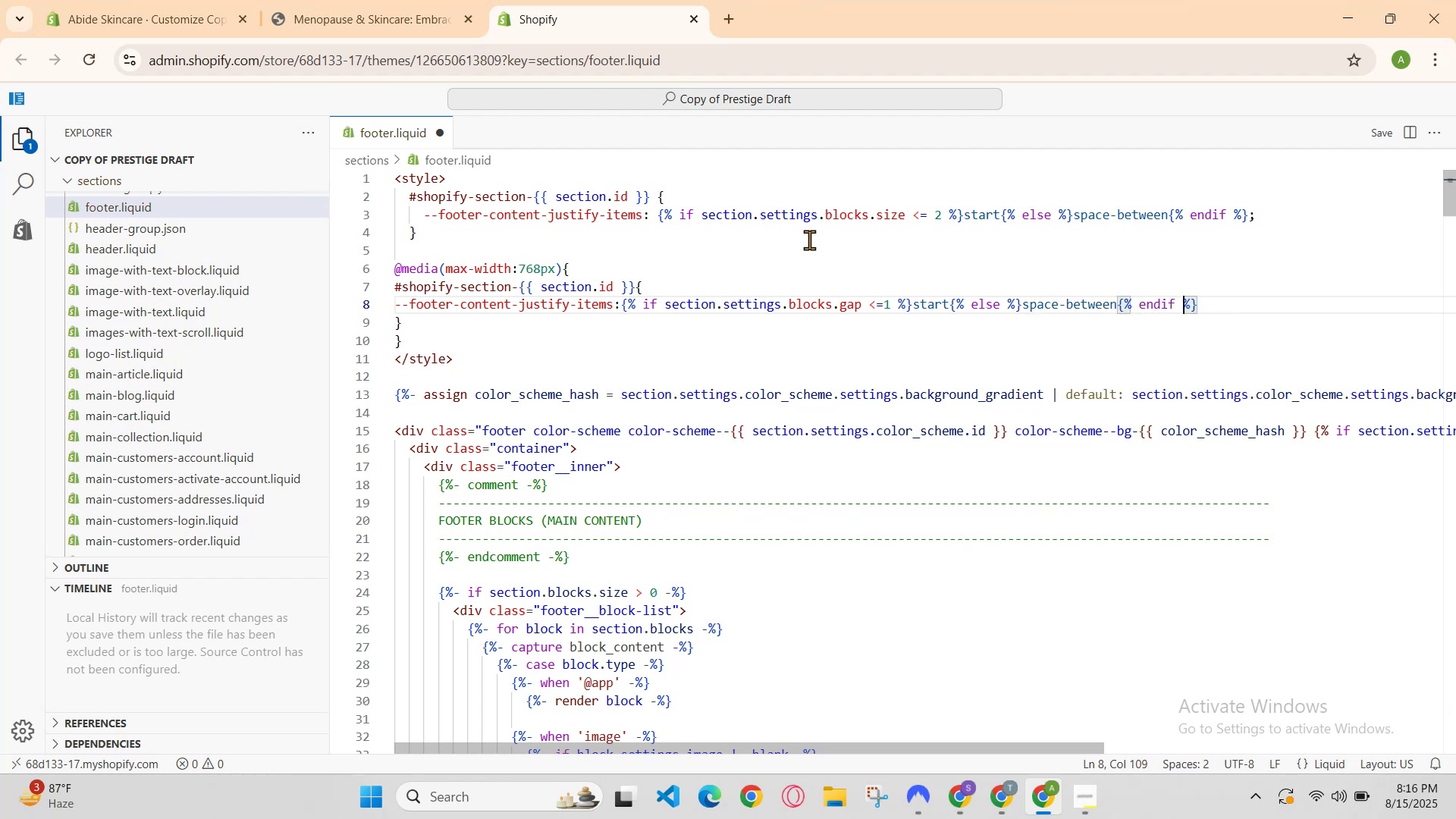 
key(ArrowRight)
 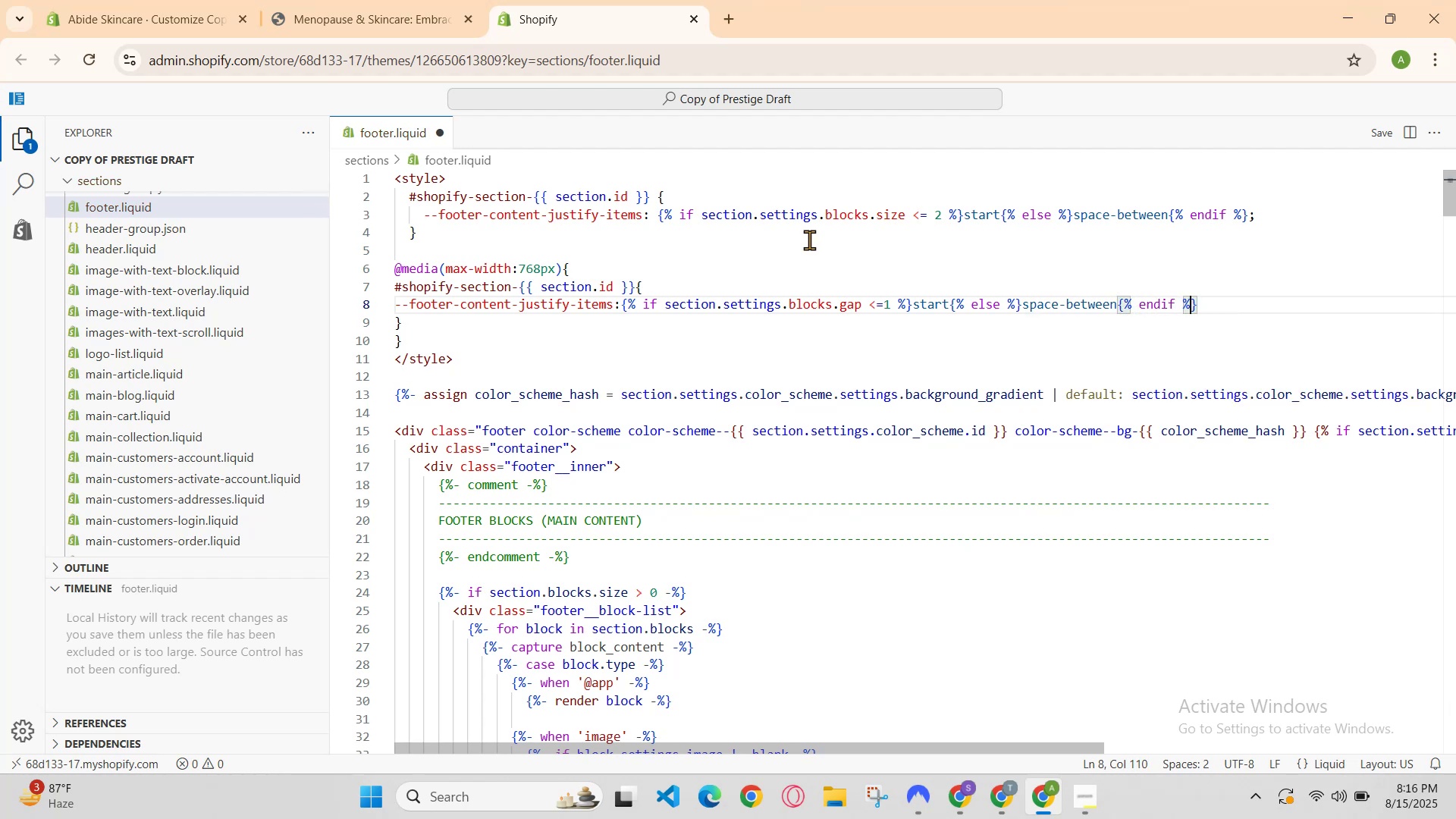 
key(ArrowDown)
 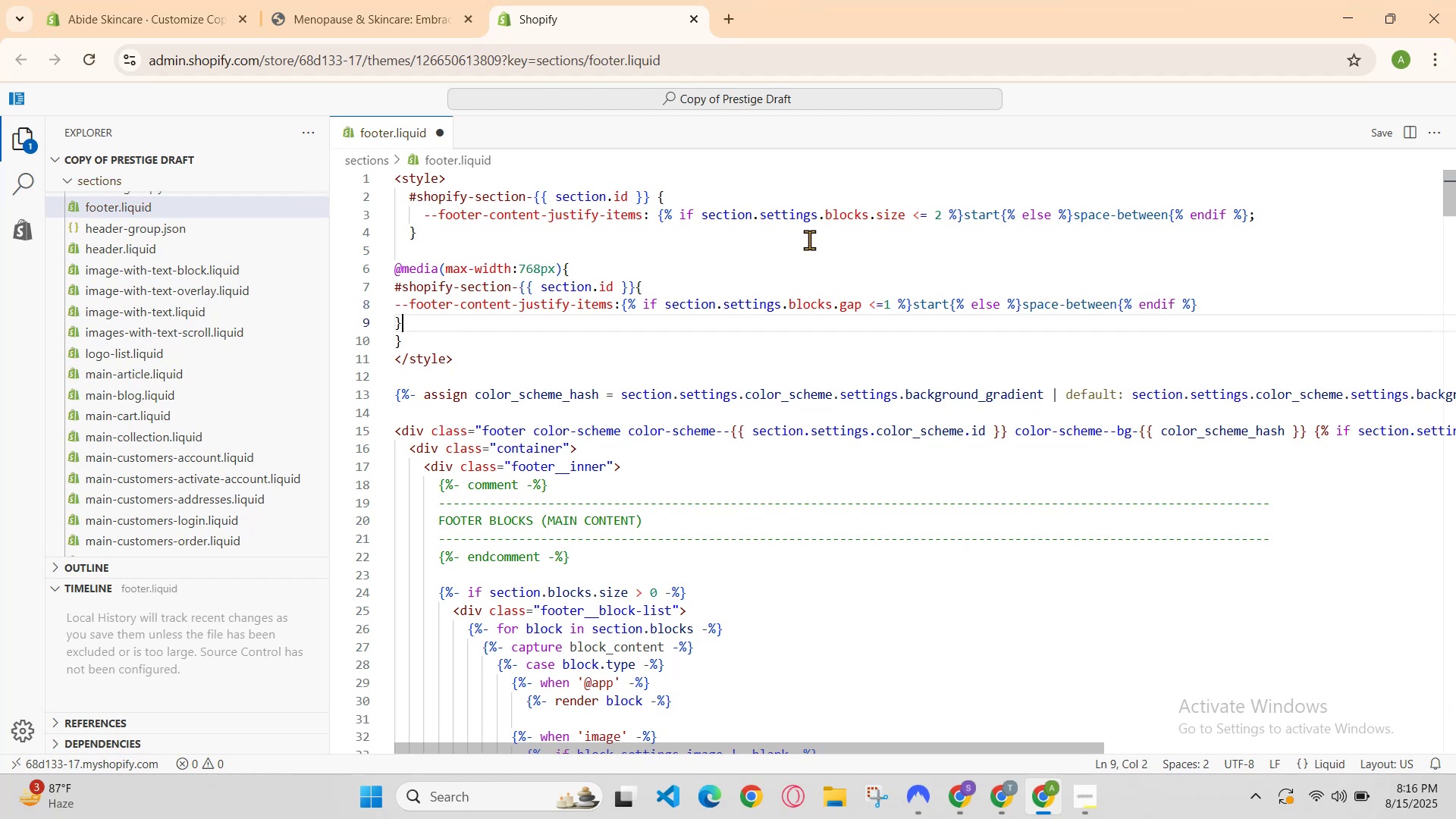 
key(ArrowDown)
 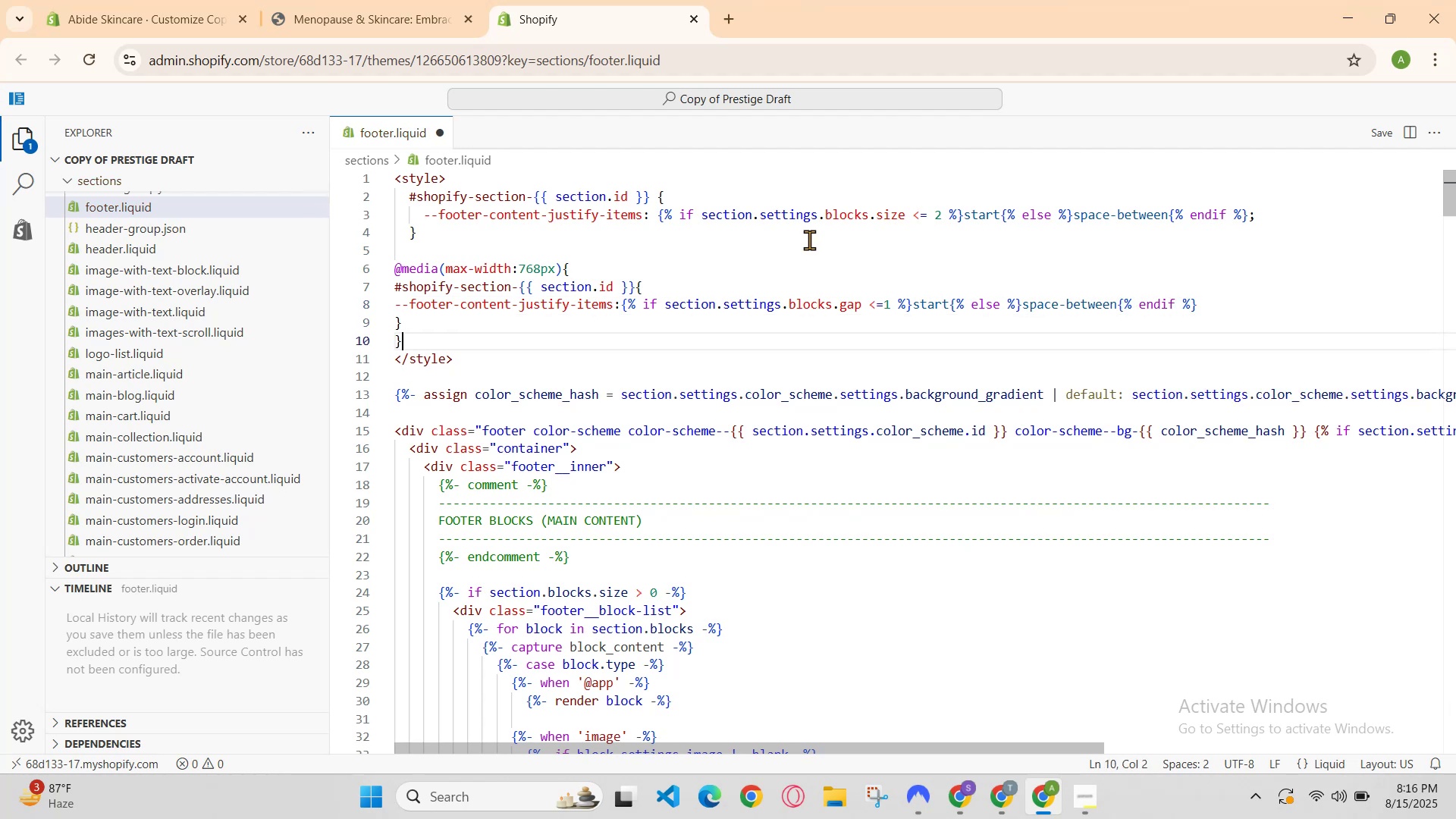 
key(ArrowDown)
 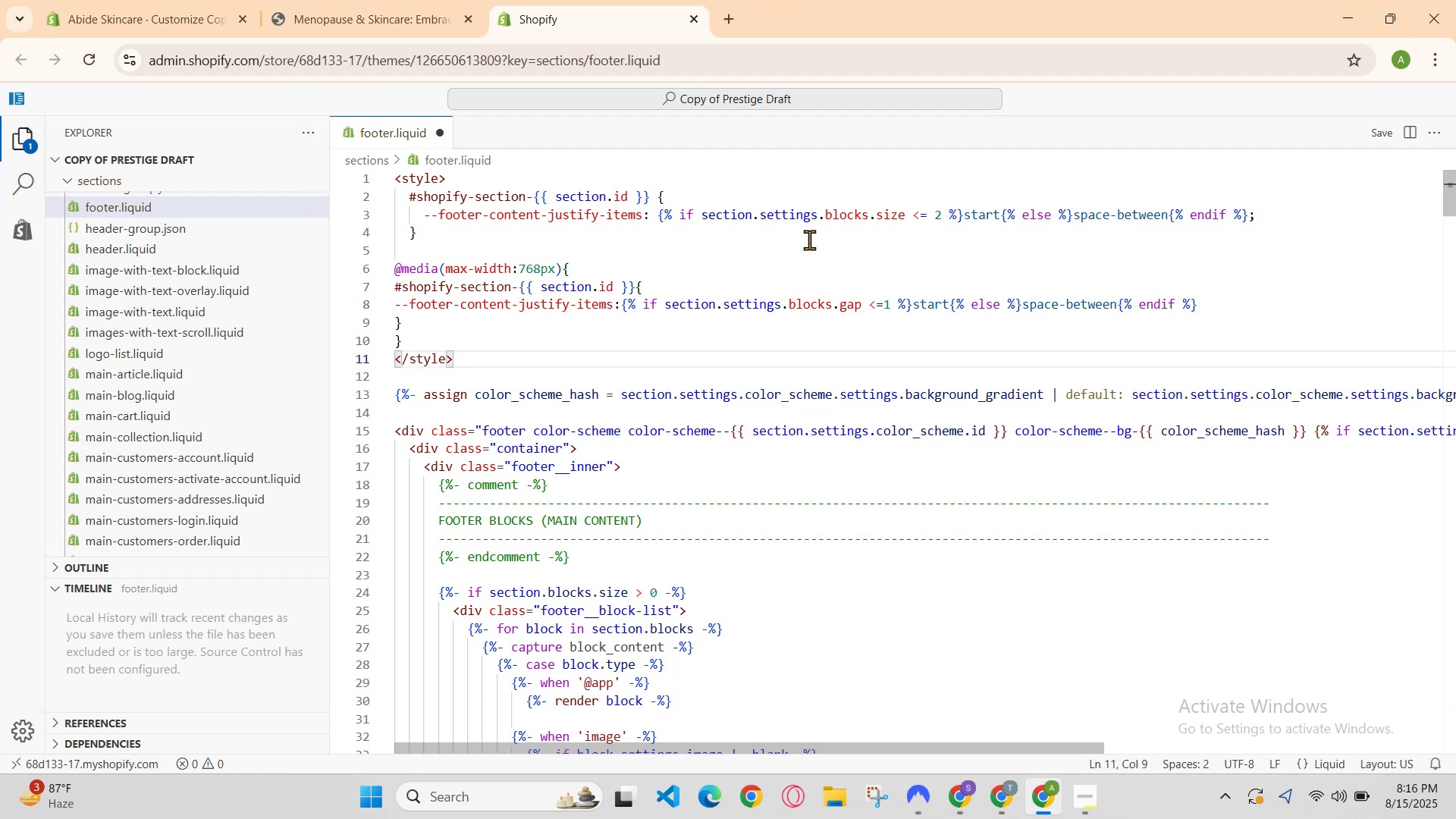 
key(ArrowUp)
 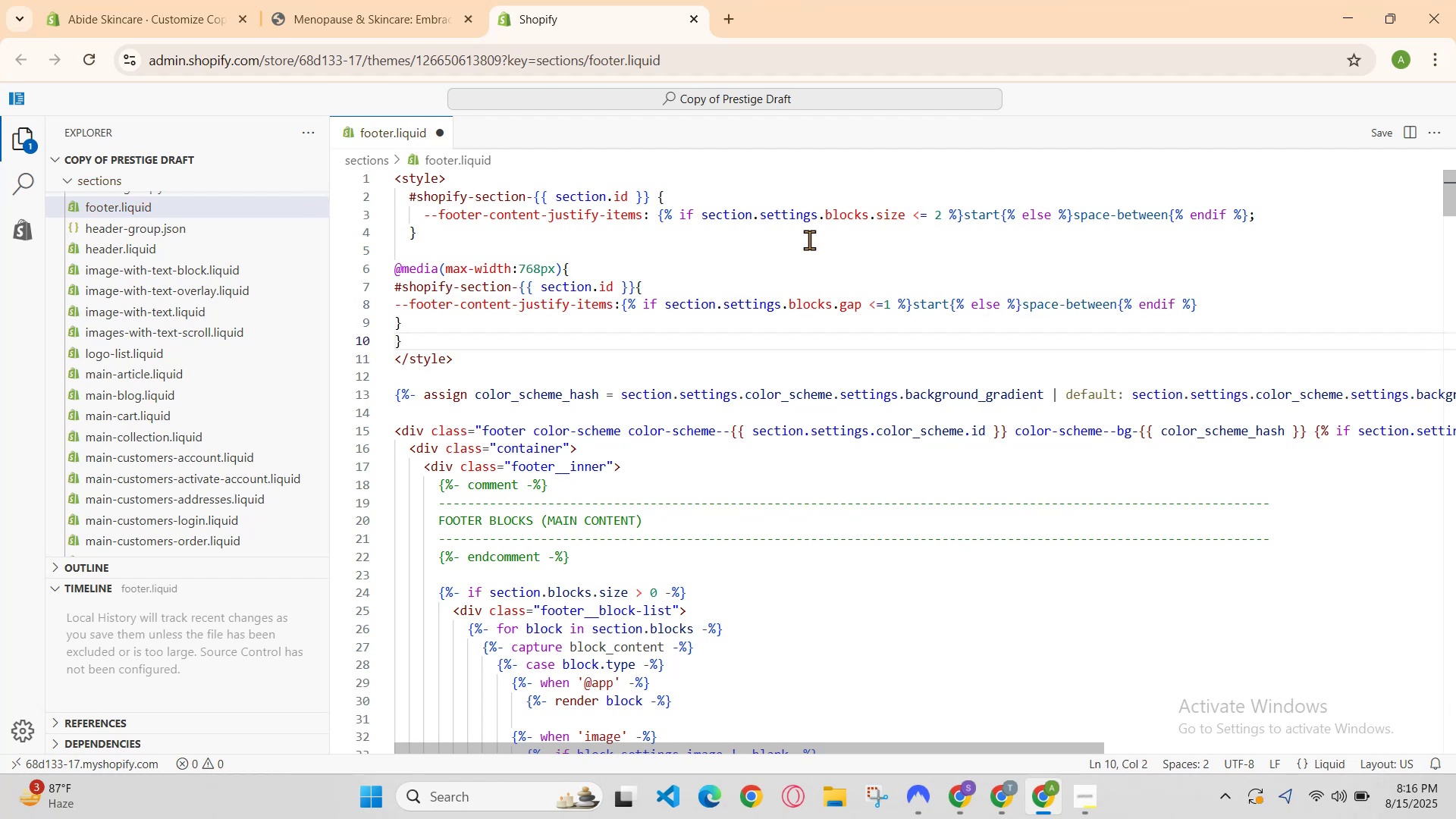 
key(Enter)
 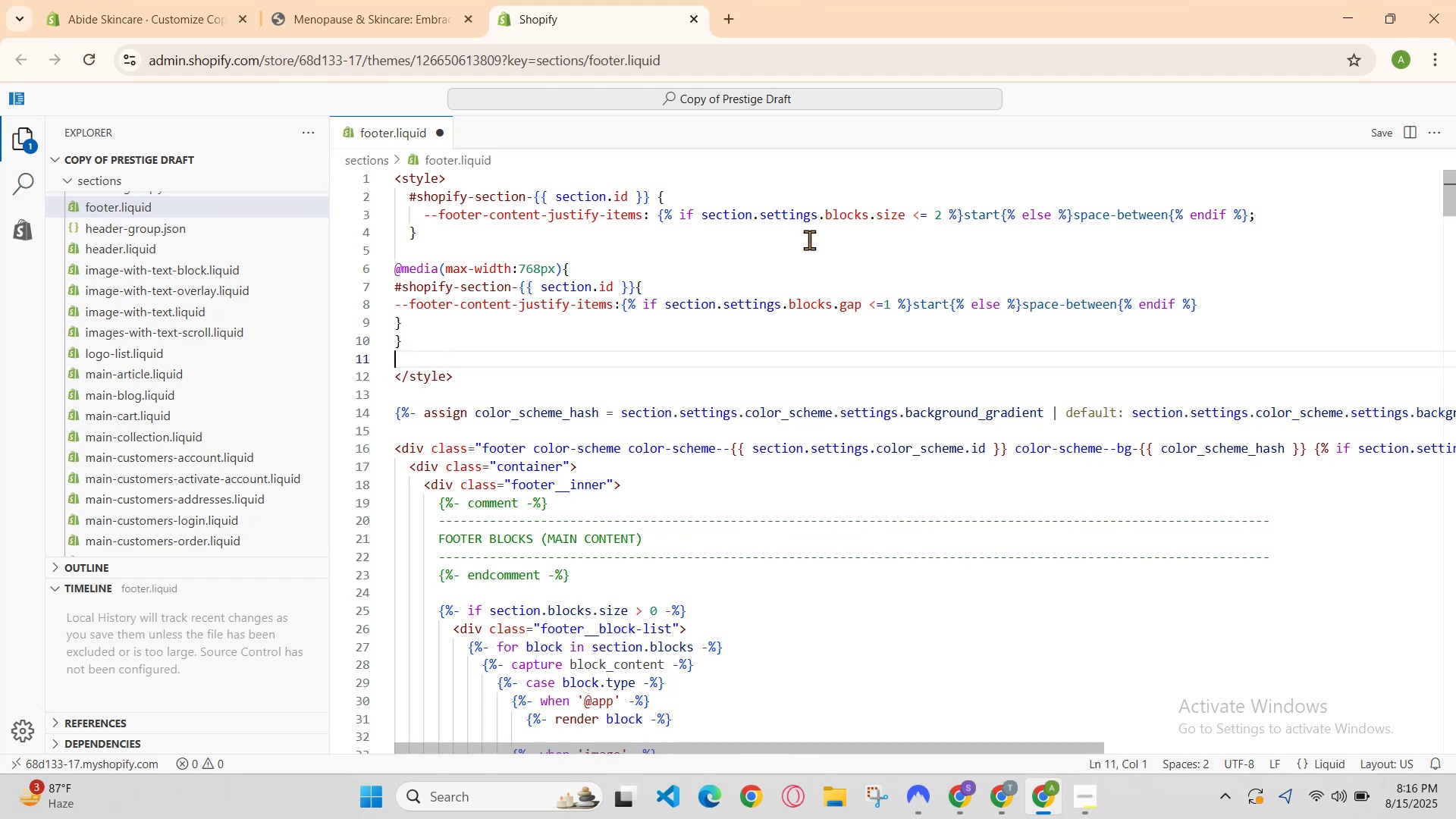 
key(Enter)
 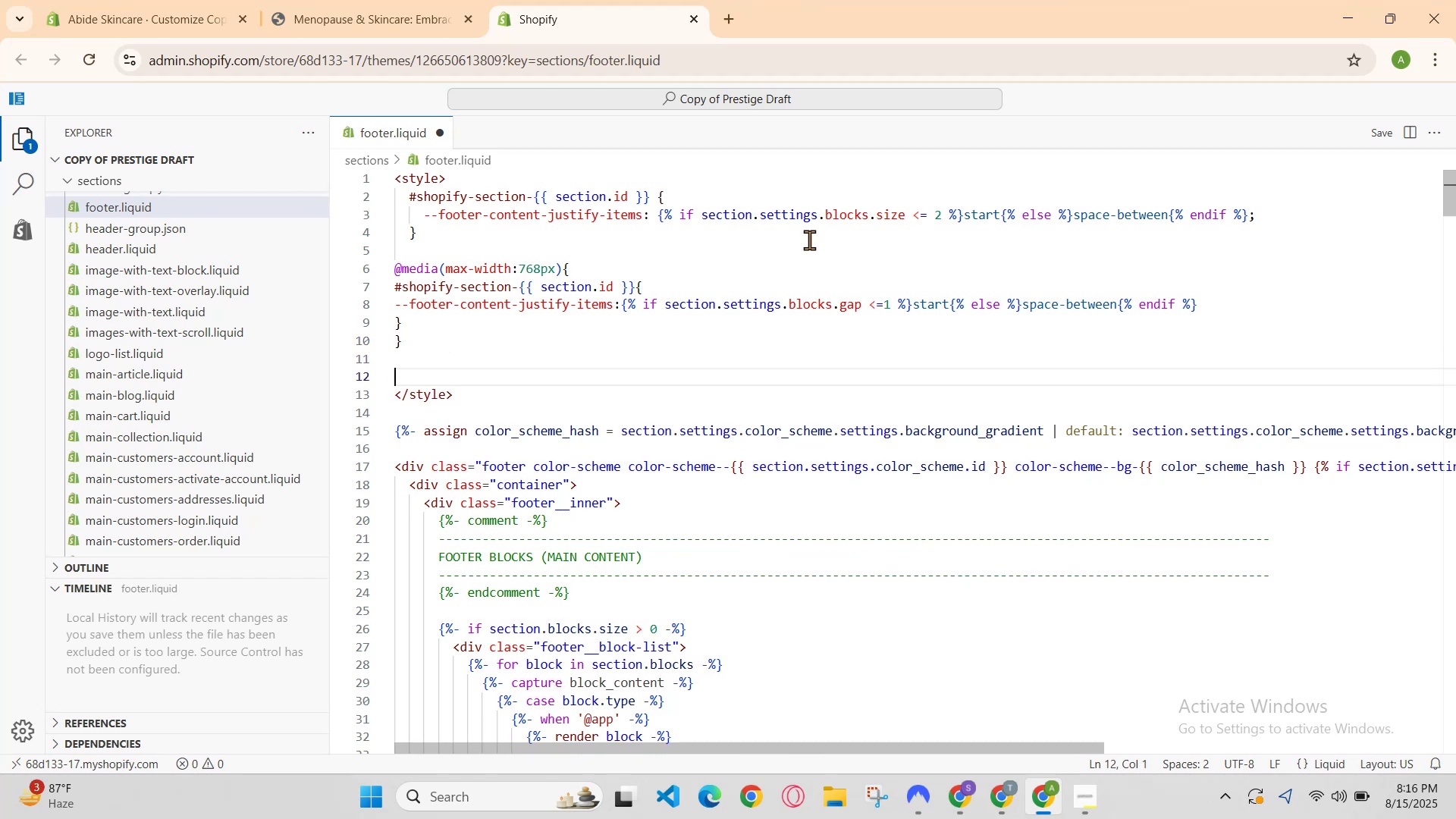 
key(Shift+3)
 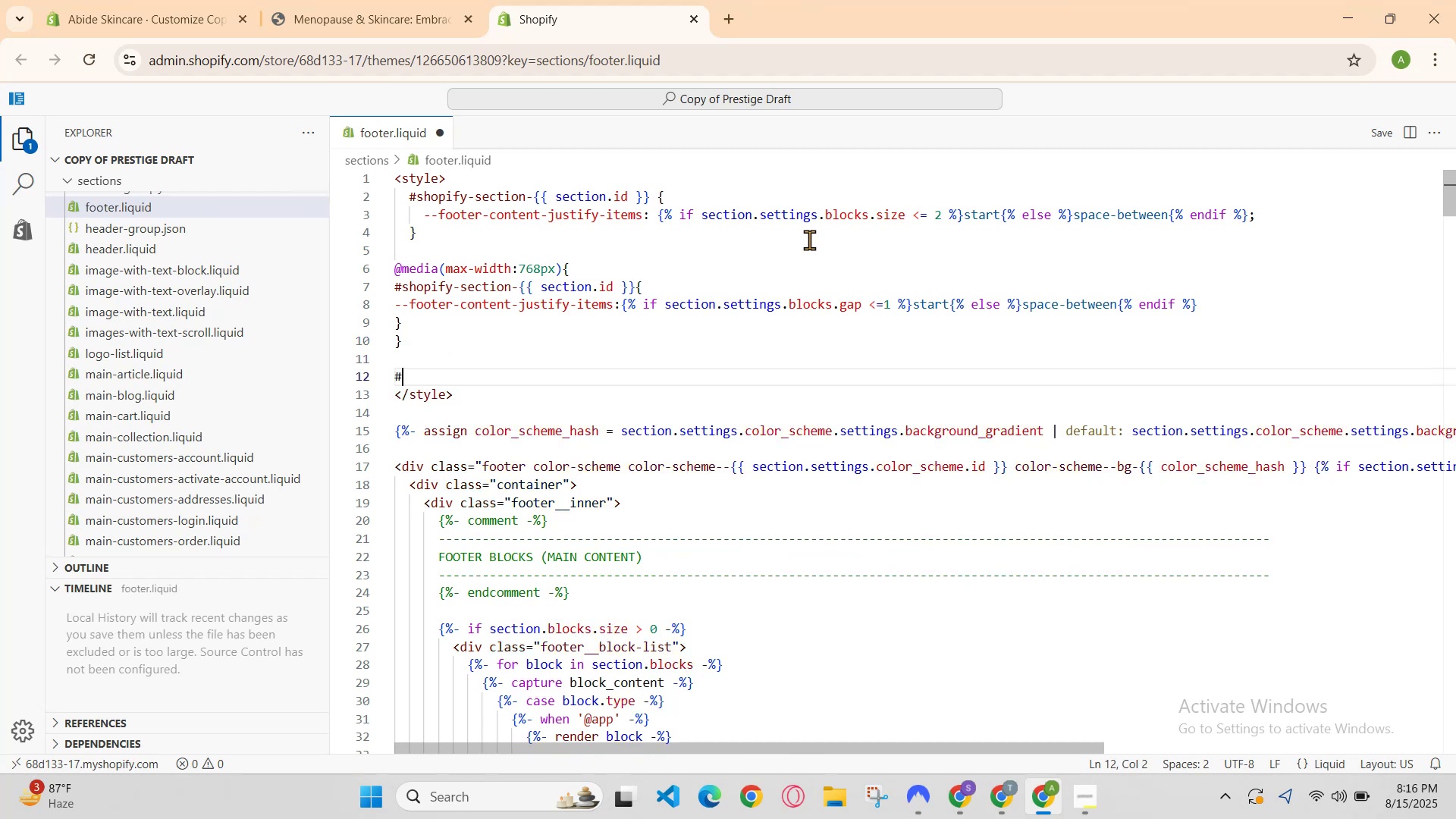 
key(Backspace)
 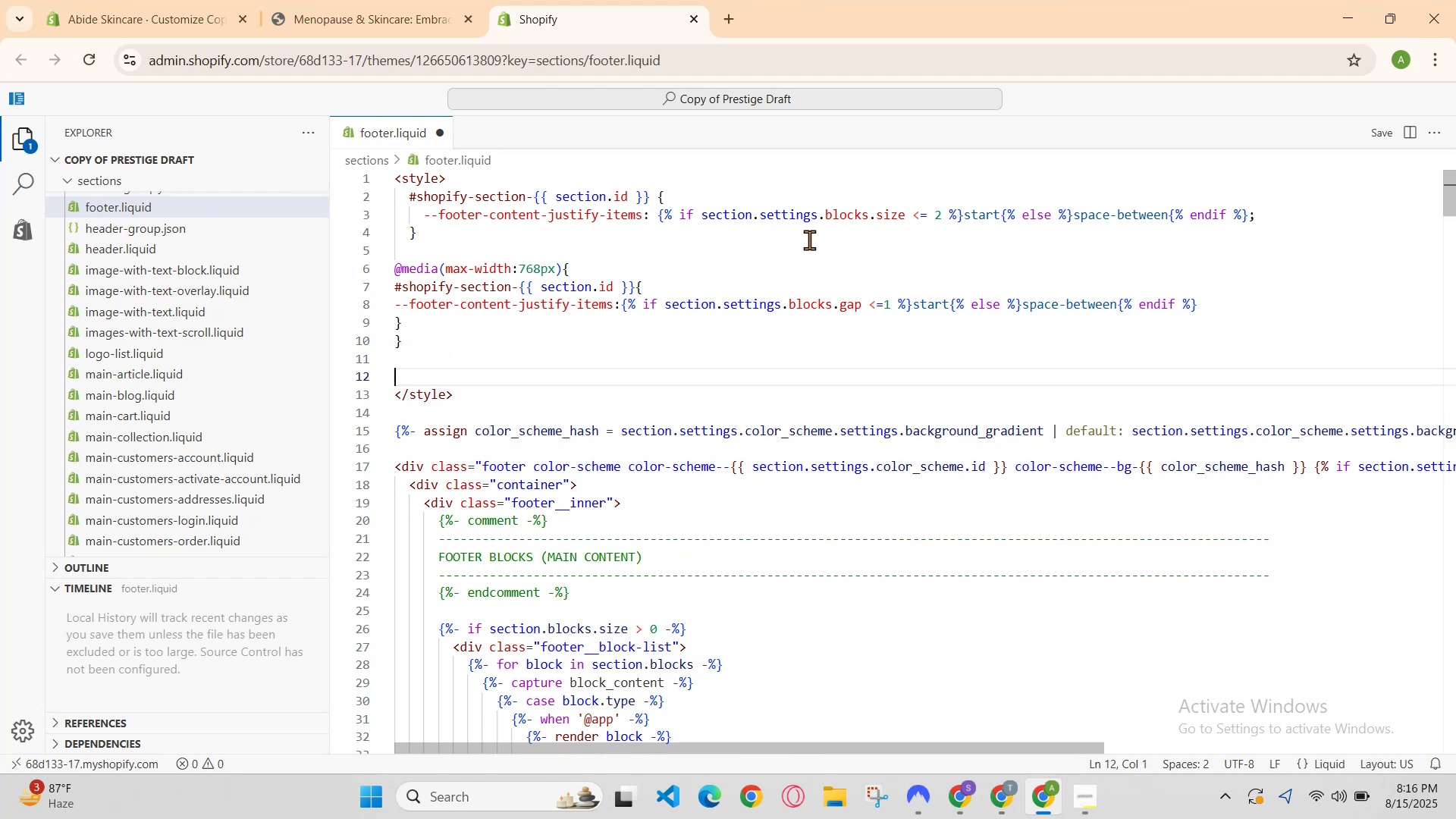 
hold_key(key=ControlLeft, duration=0.73)
 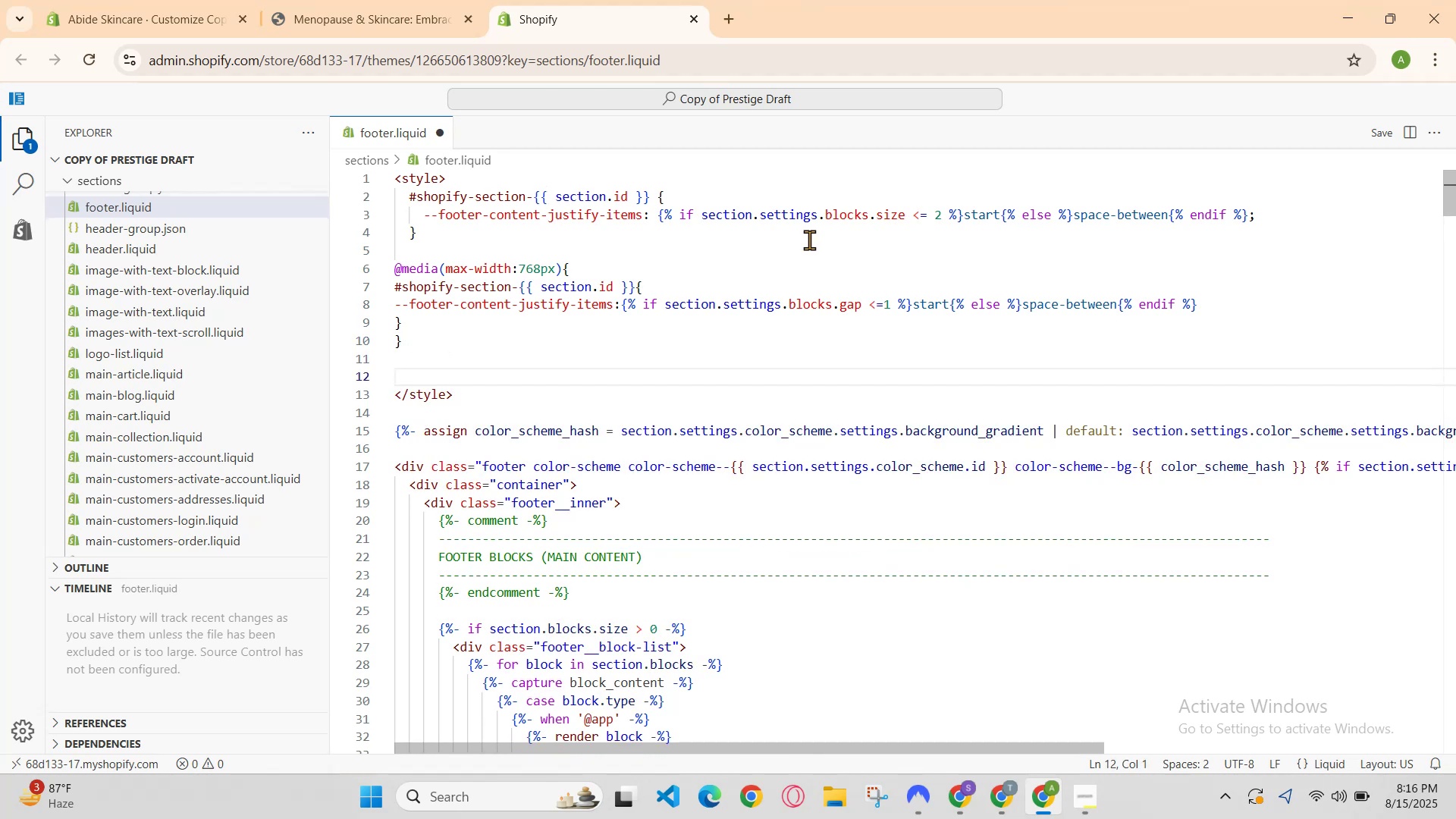 
hold_key(key=S, duration=0.37)
 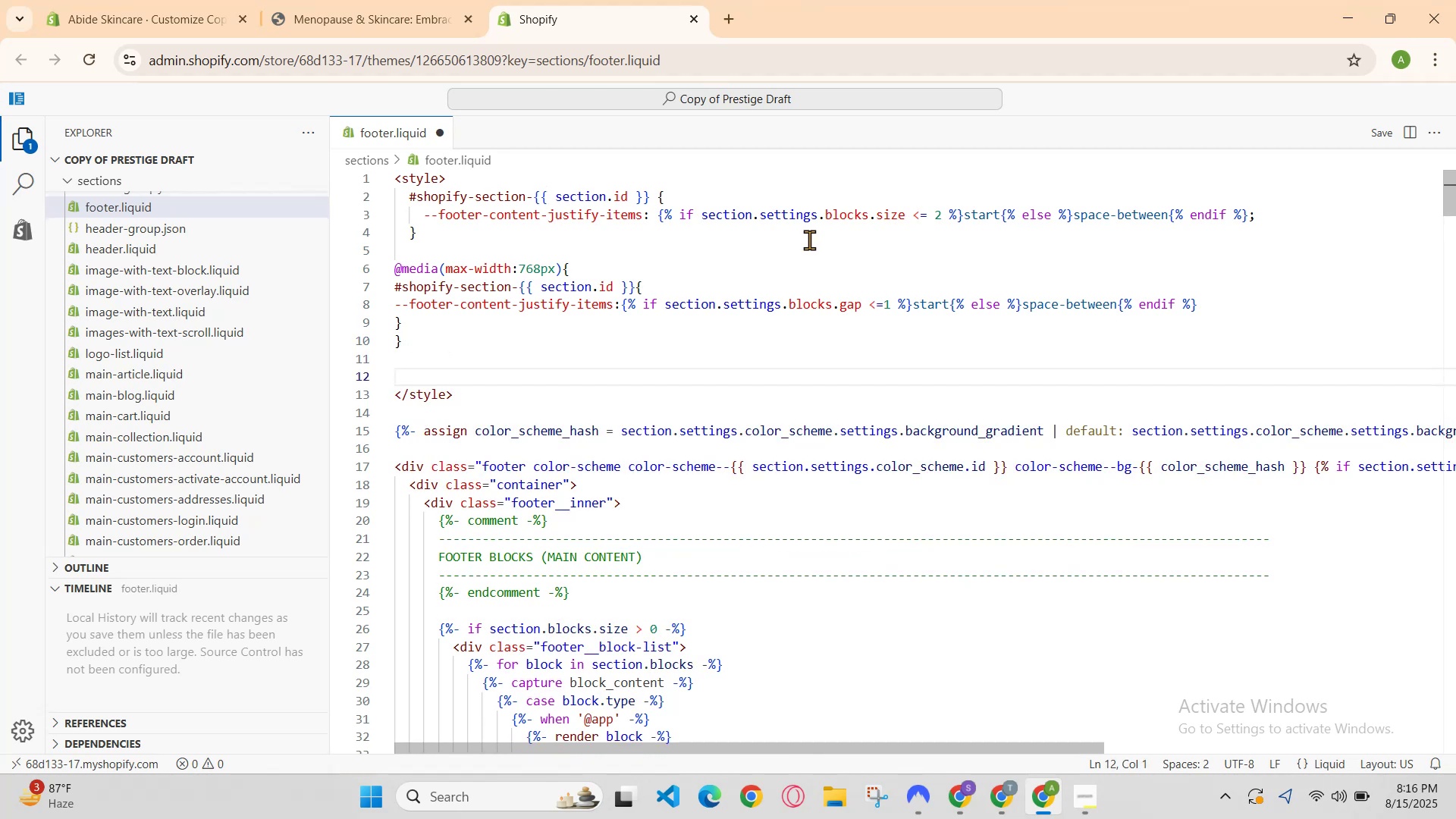 
hold_key(key=ControlLeft, duration=0.63)
 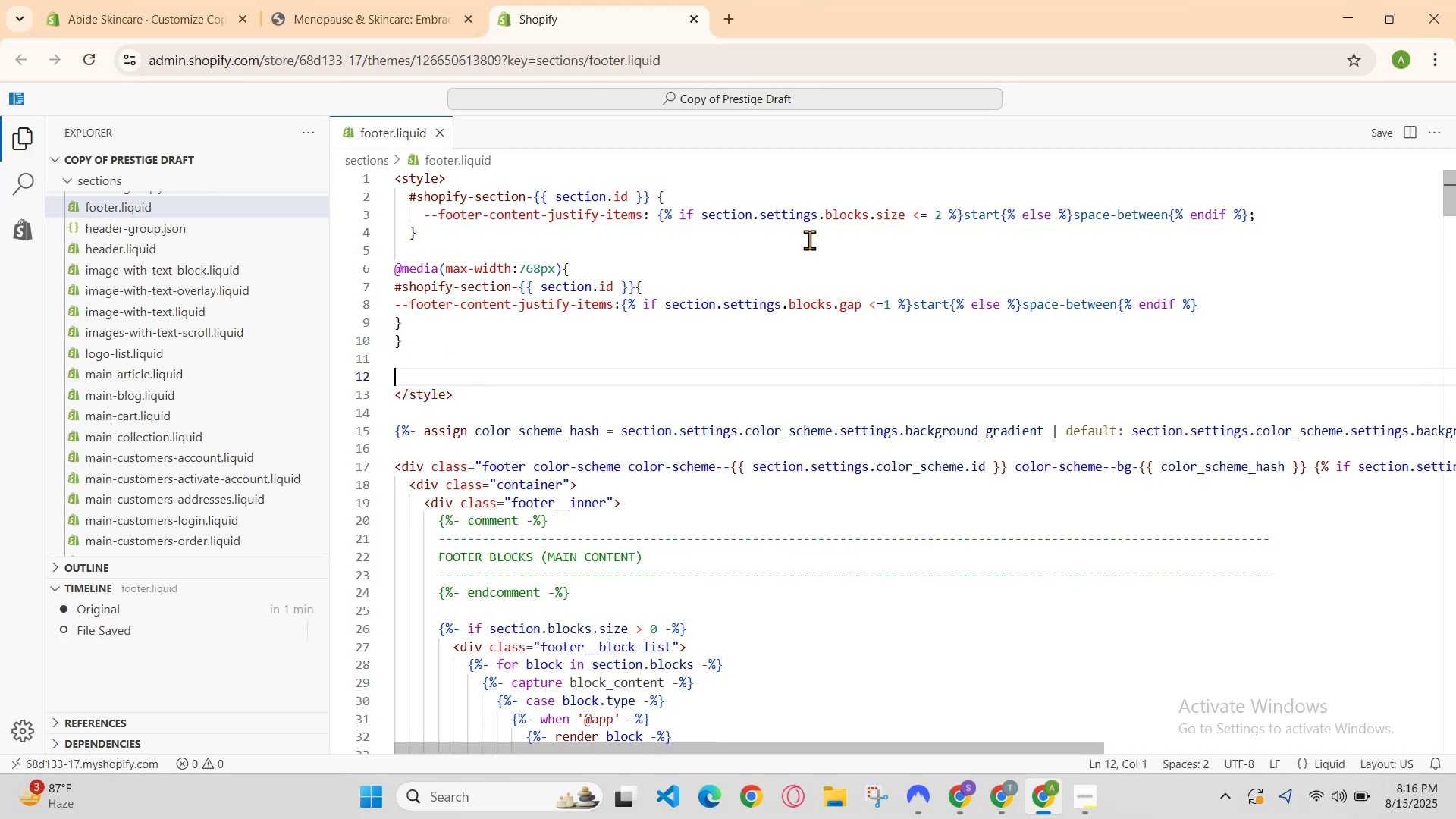 
hold_key(key=S, duration=0.4)
 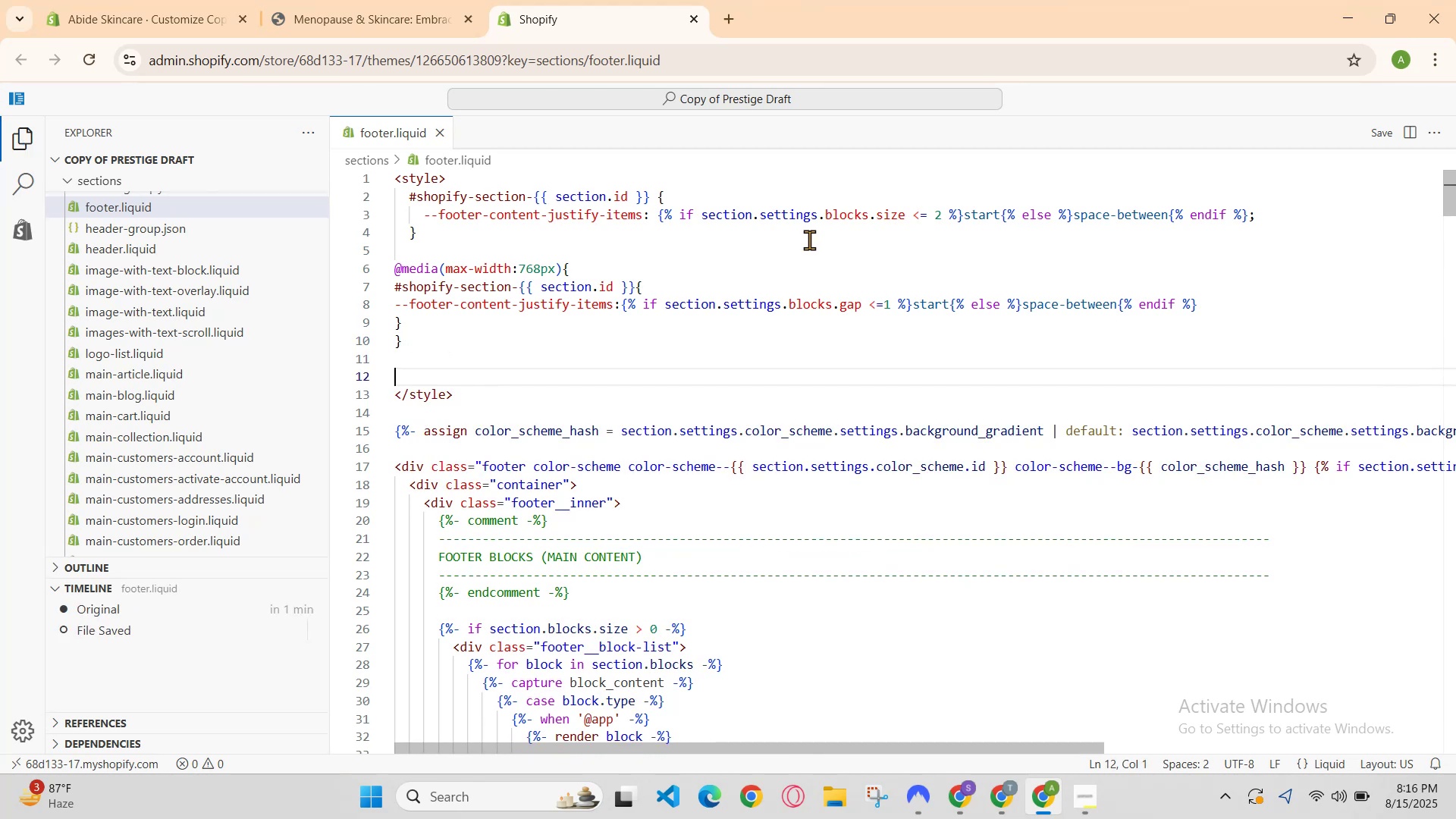 
type(#)
key(Backspace)
type(@media )
key(Backspace)
type((max-width:)
key(Backspace)
type(:9)
key(Backspace)
type(320px)
 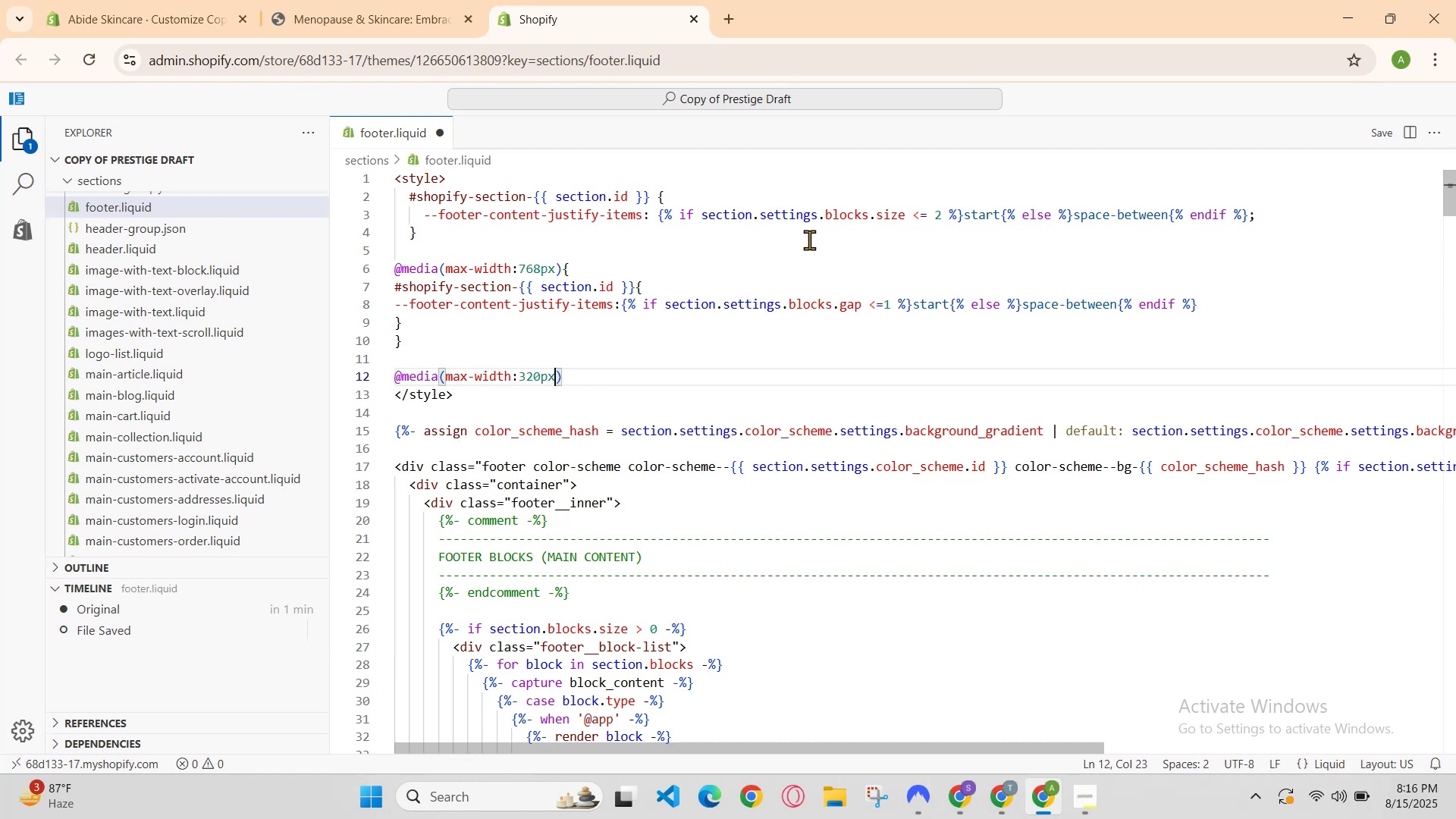 
key(ArrowRight)
 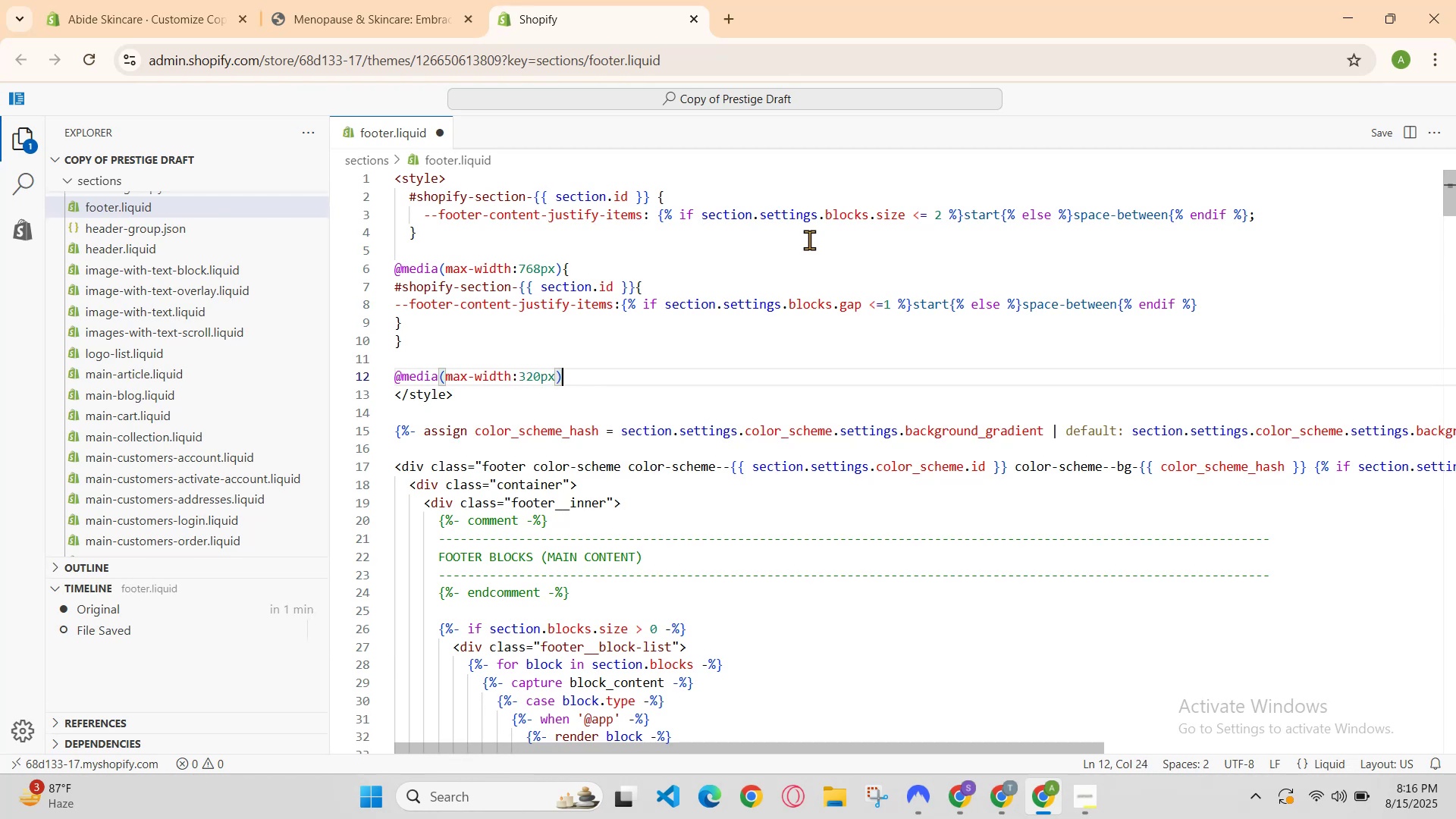 
key(ArrowRight)
 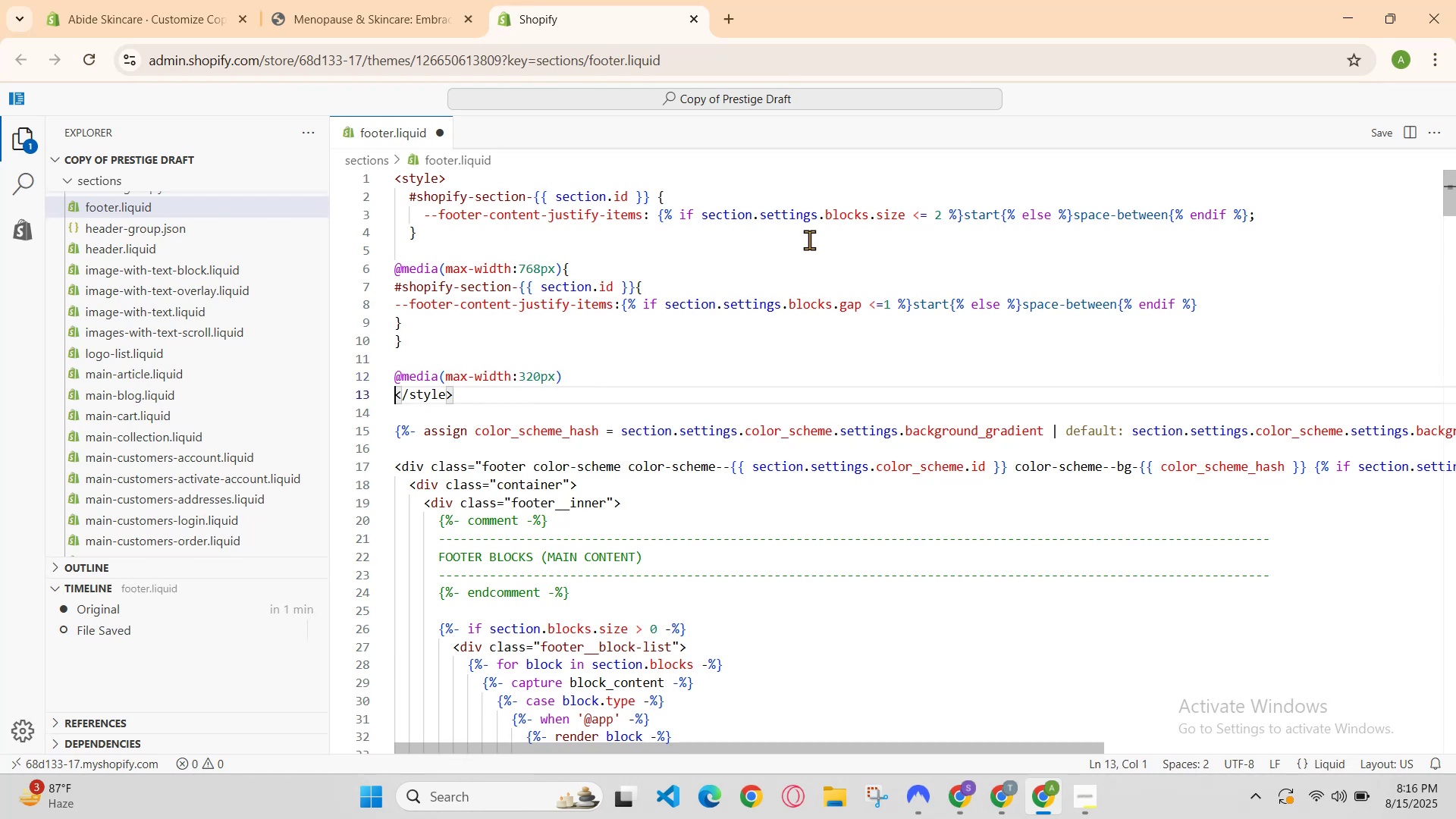 
key(ArrowLeft)
 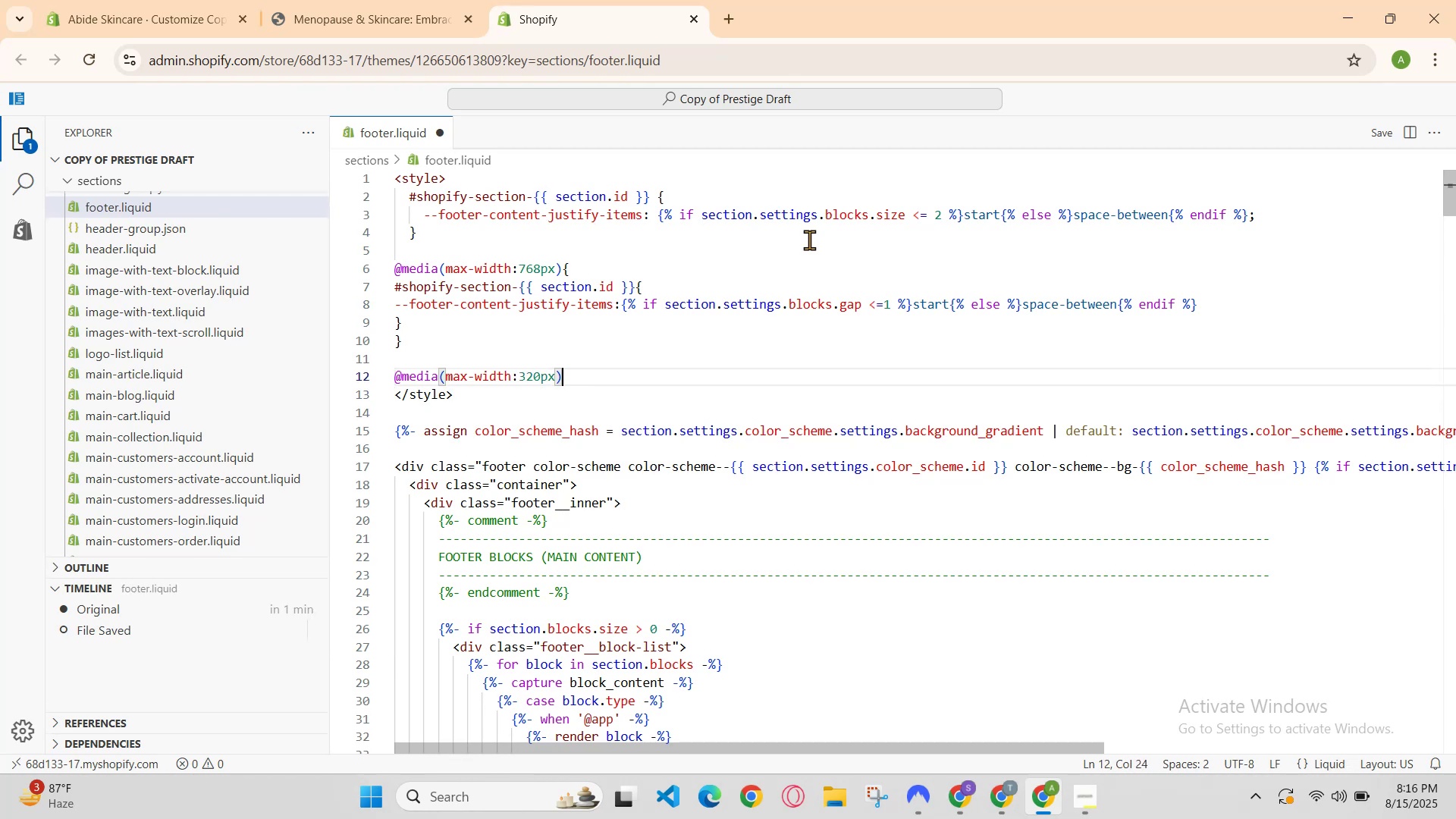 
key(Shift+BracketLeft)
 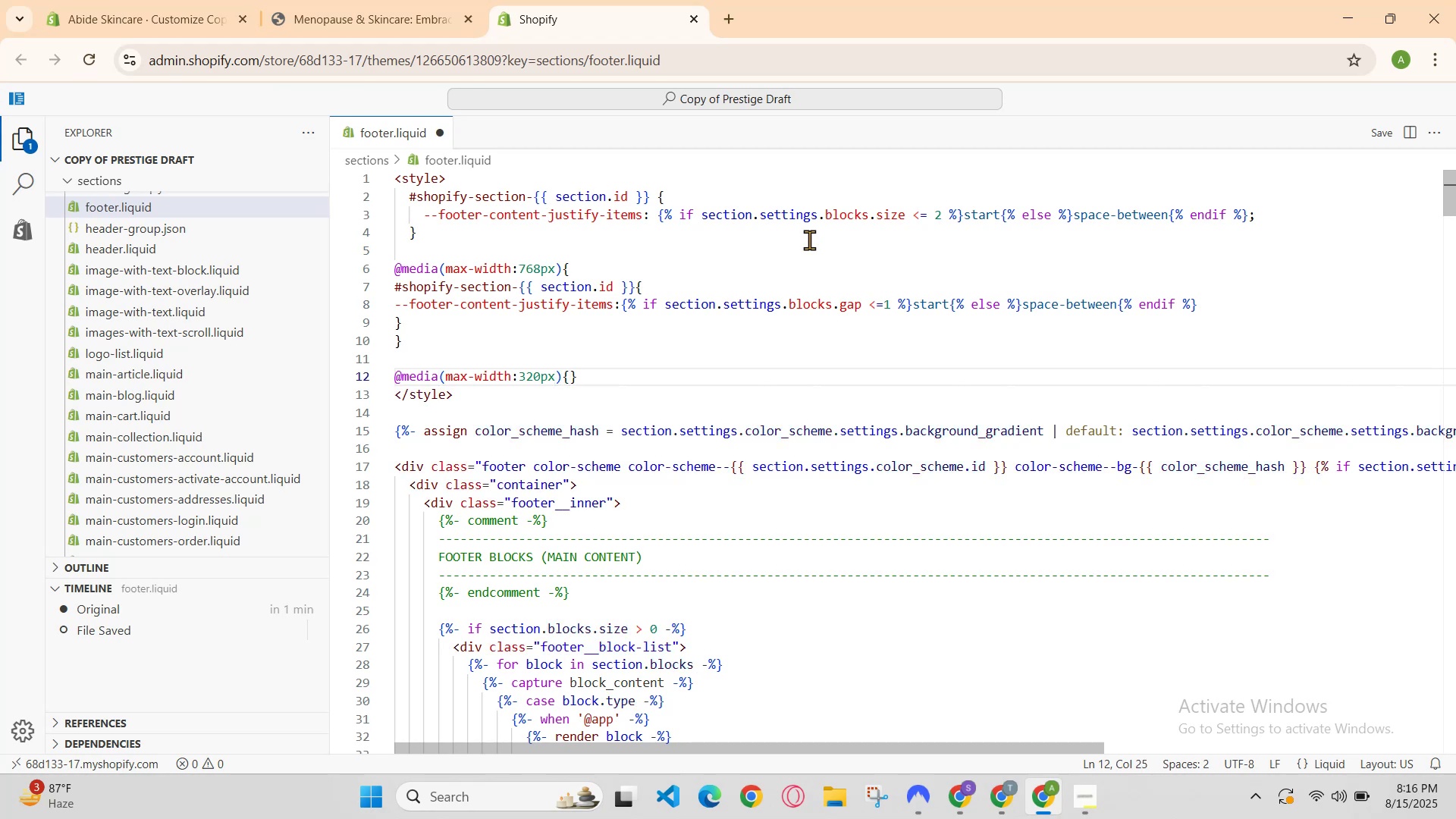 
key(Enter)
 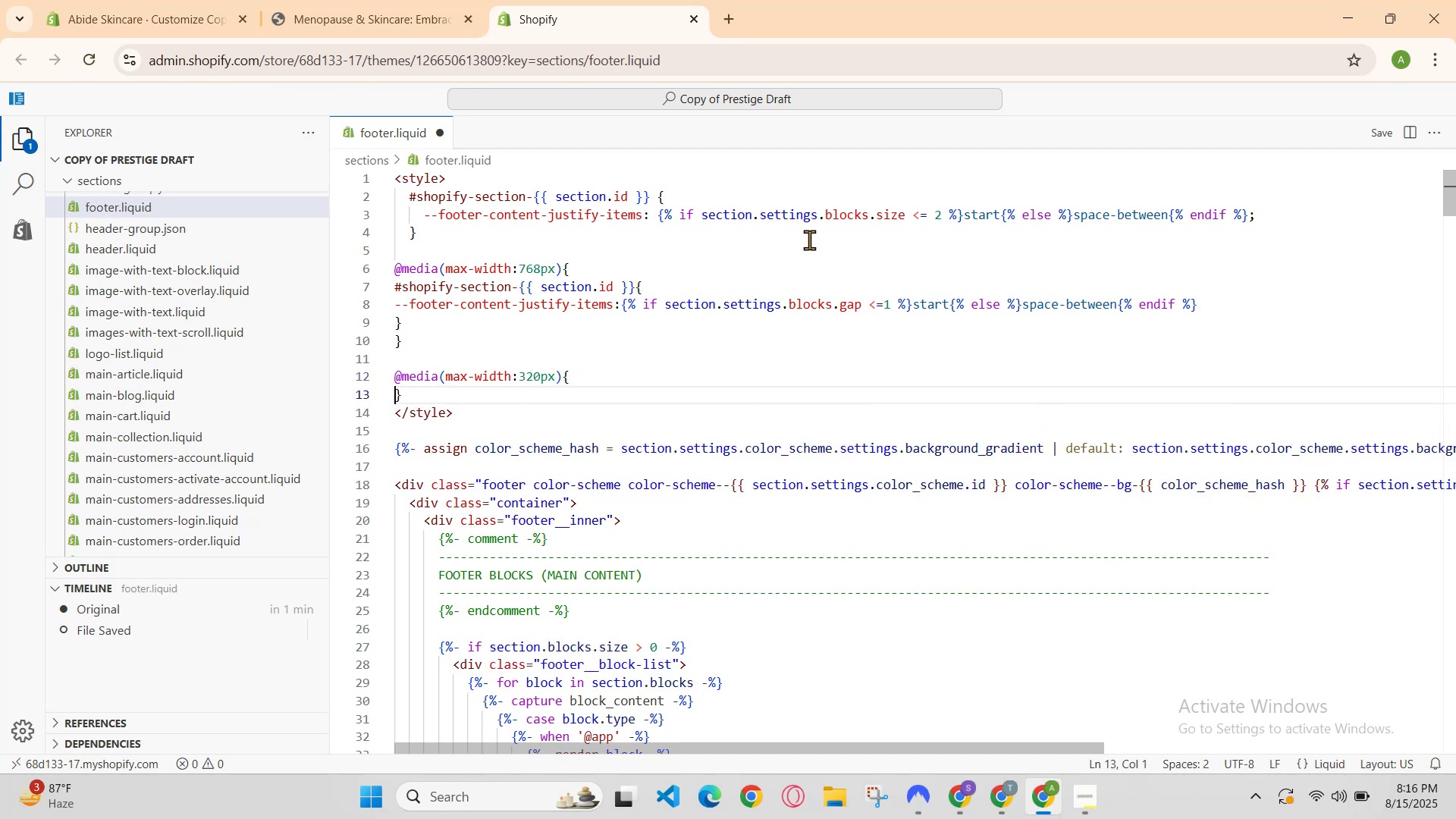 
key(Enter)
 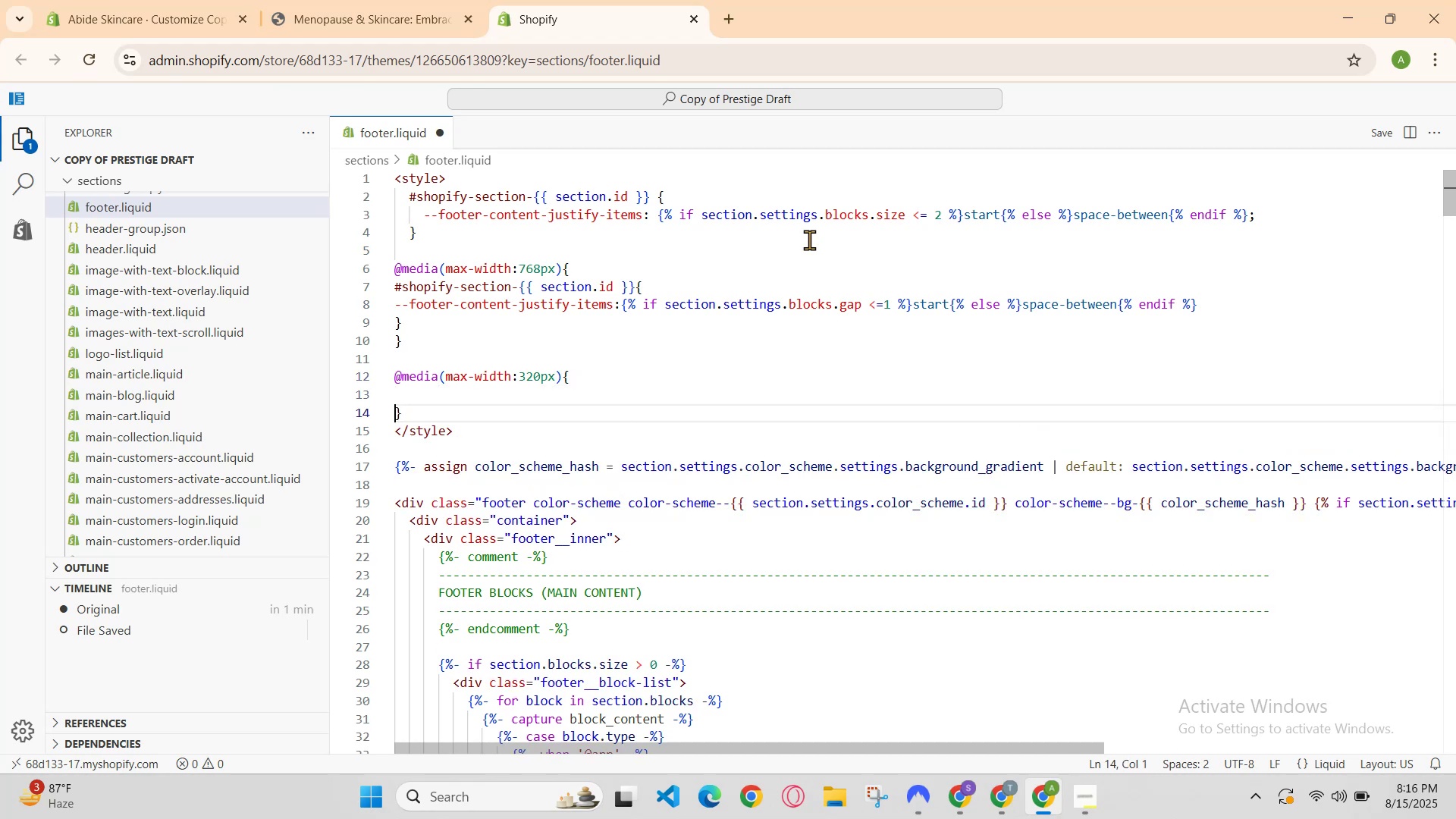 
key(ArrowUp)
 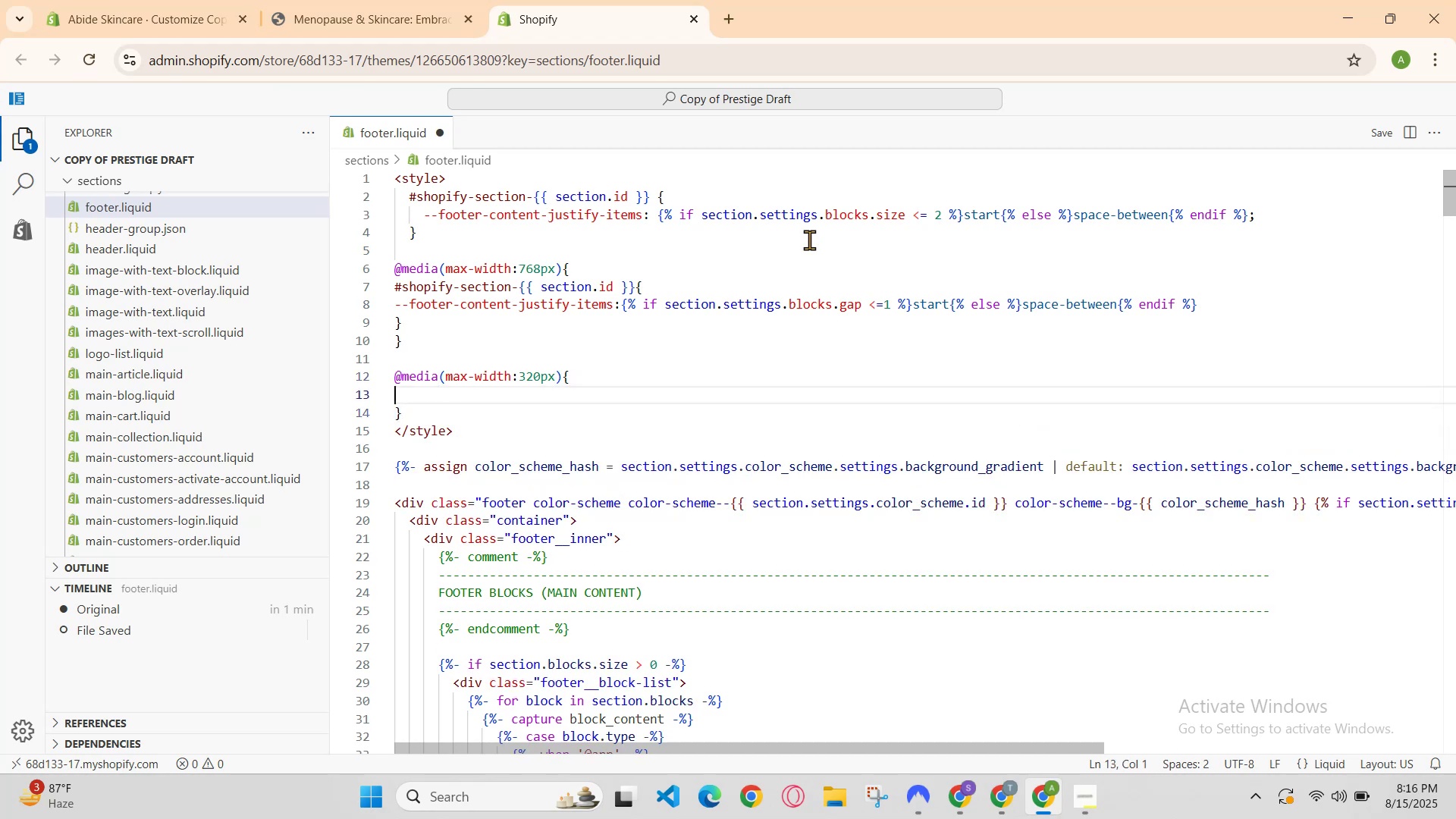 
key(ArrowDown)
 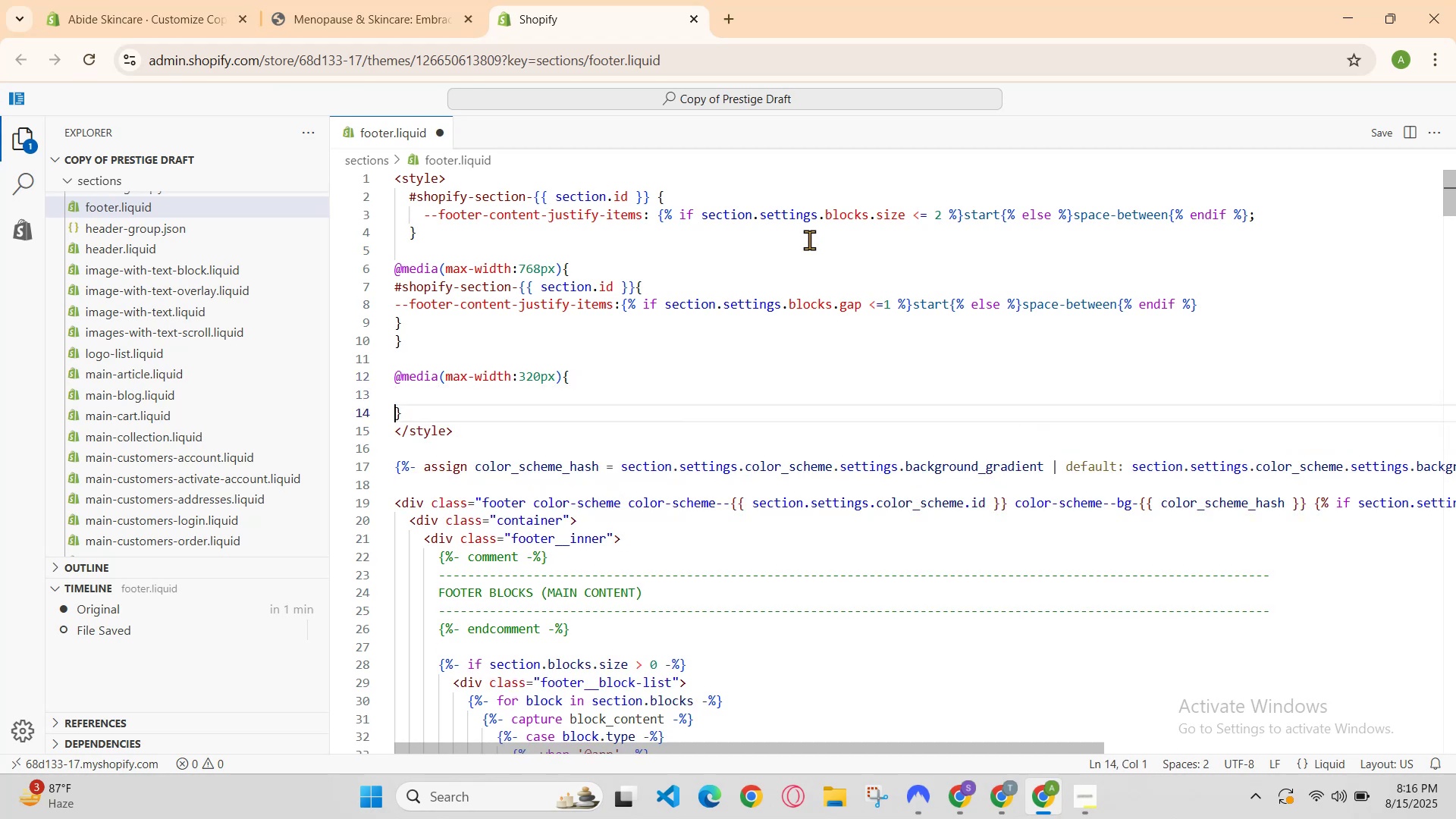 
key(ArrowUp)
 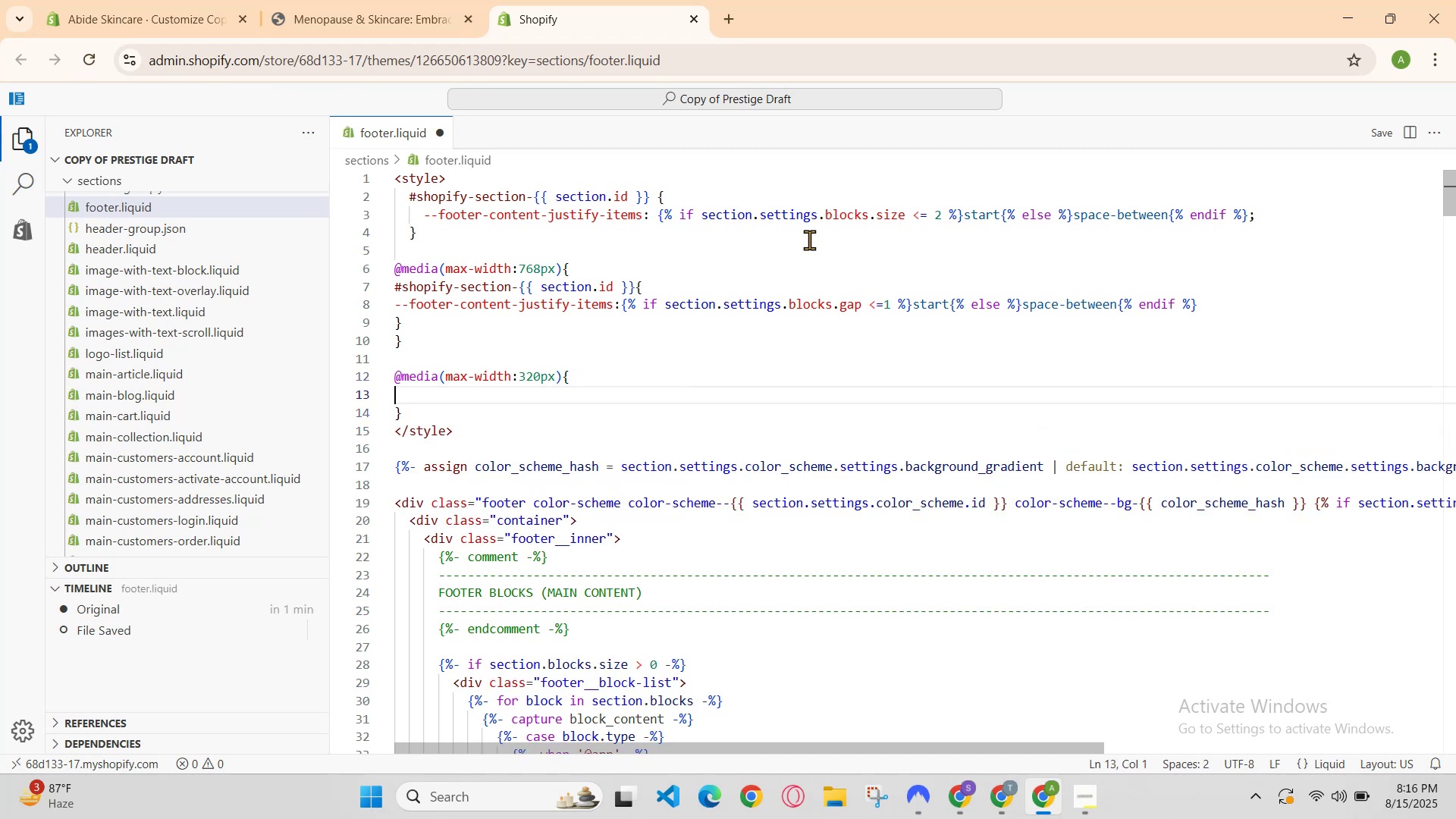 
key(ArrowDown)
 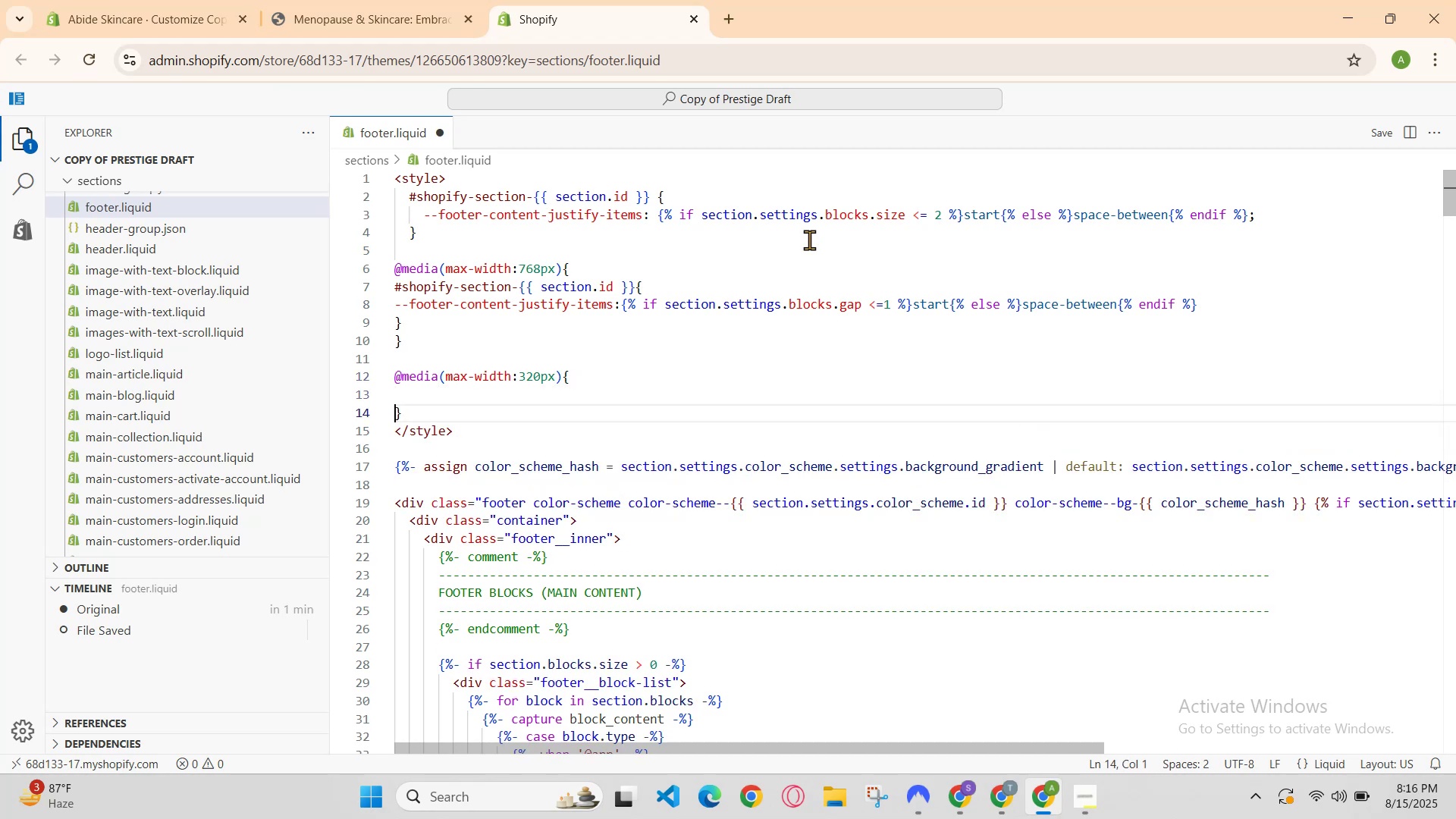 
key(ArrowUp)
 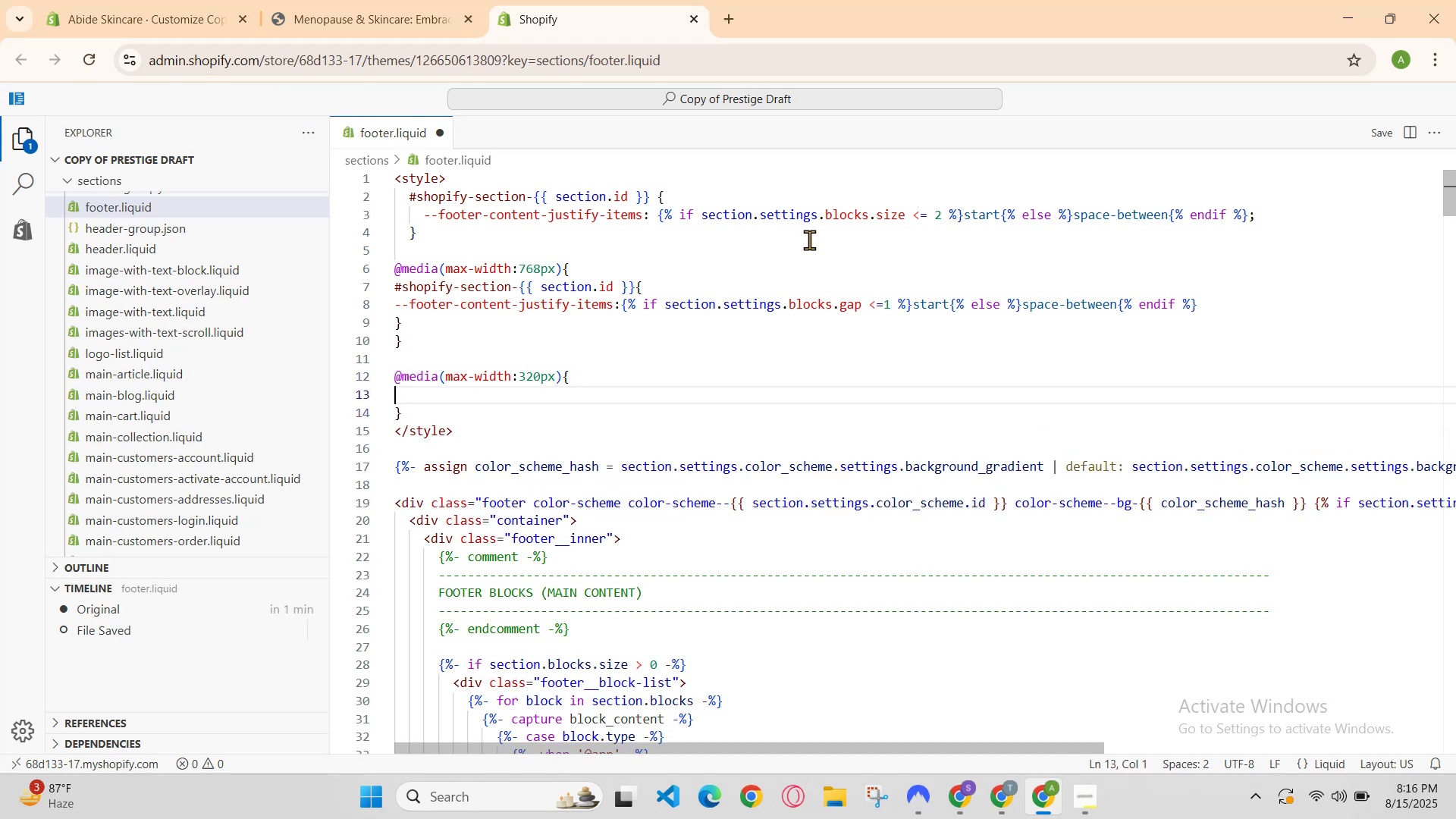 
type(#sh)
 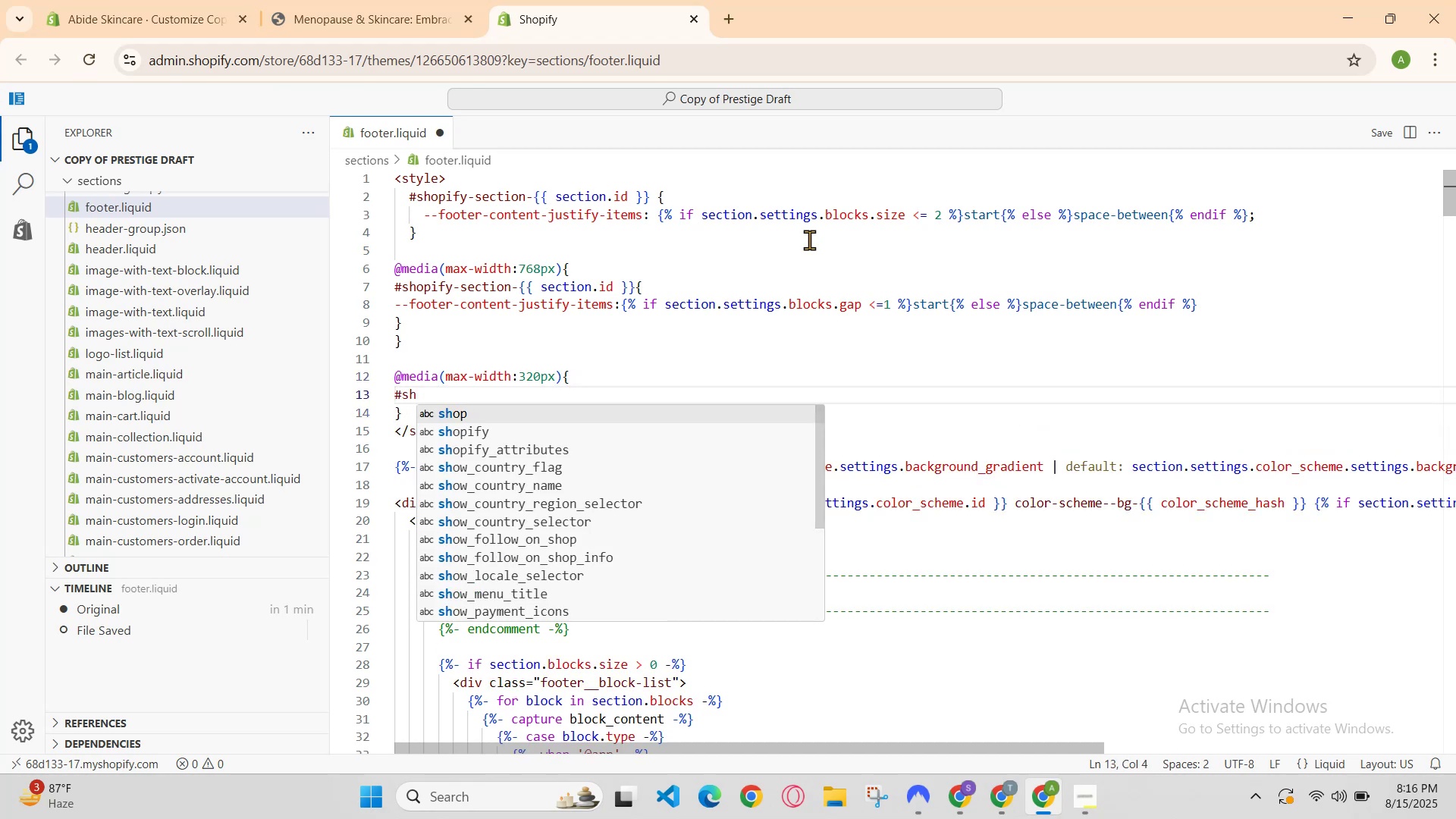 
key(ArrowDown)
 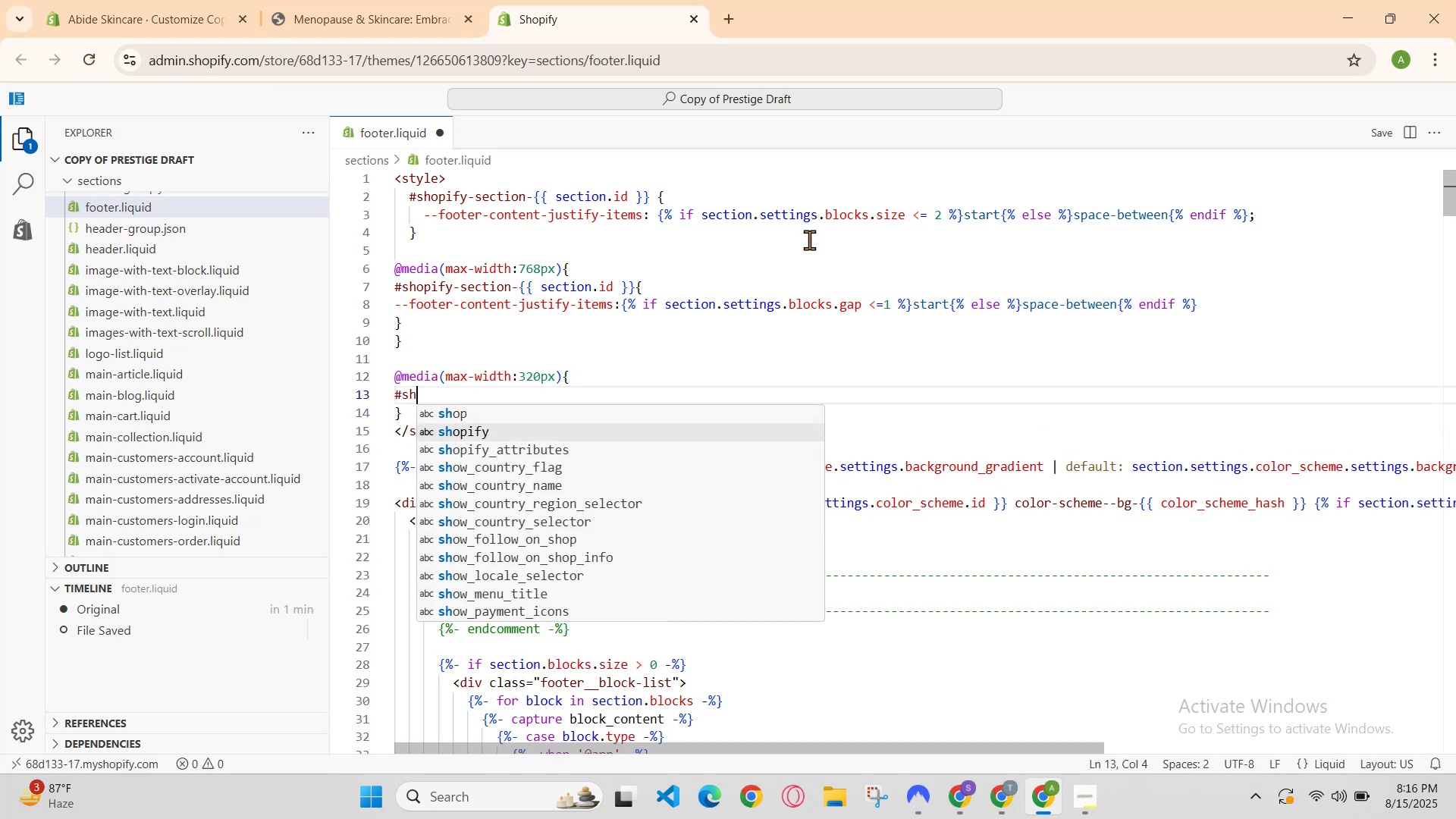 
key(ArrowDown)
 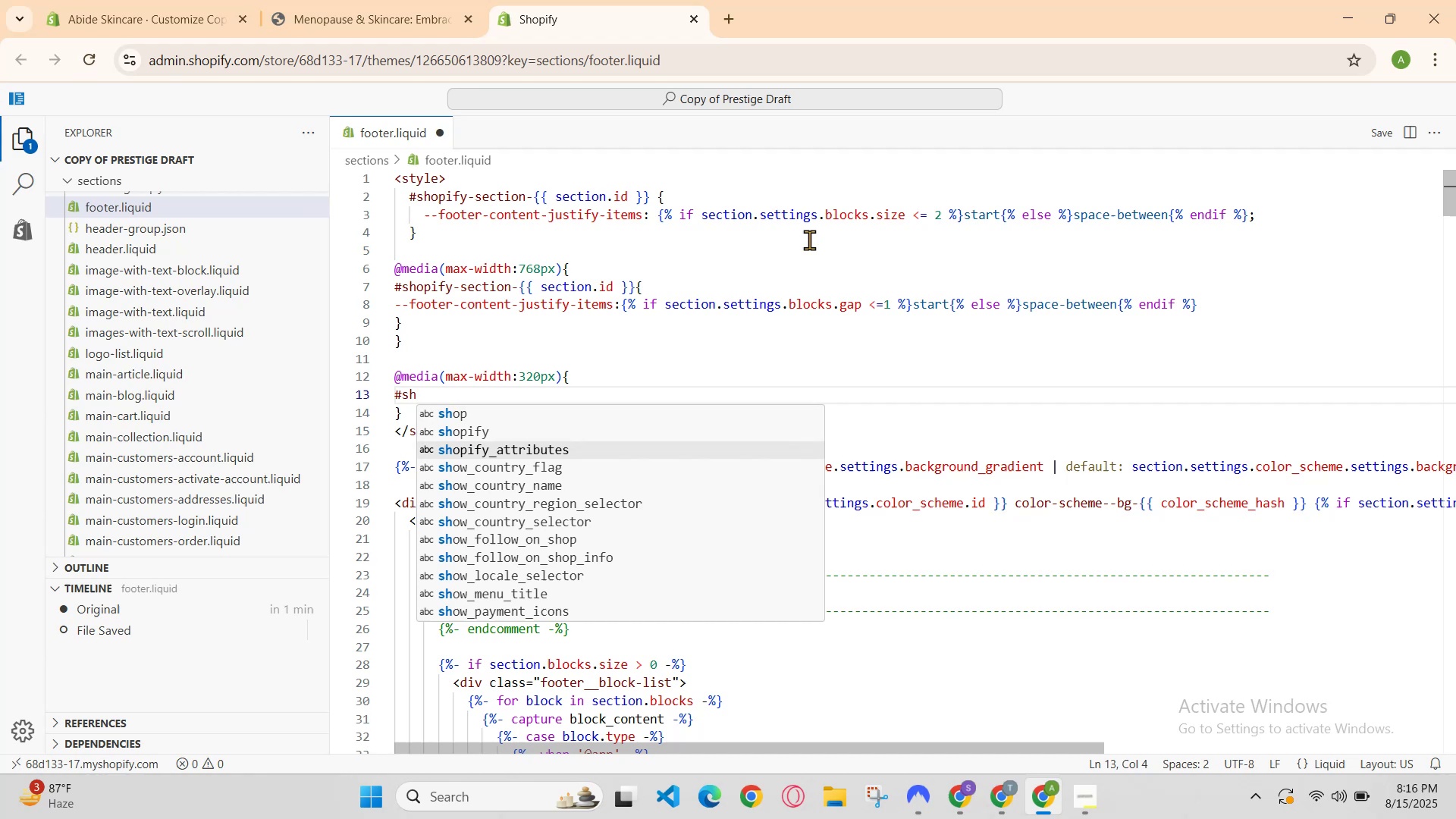 
key(ArrowUp)
 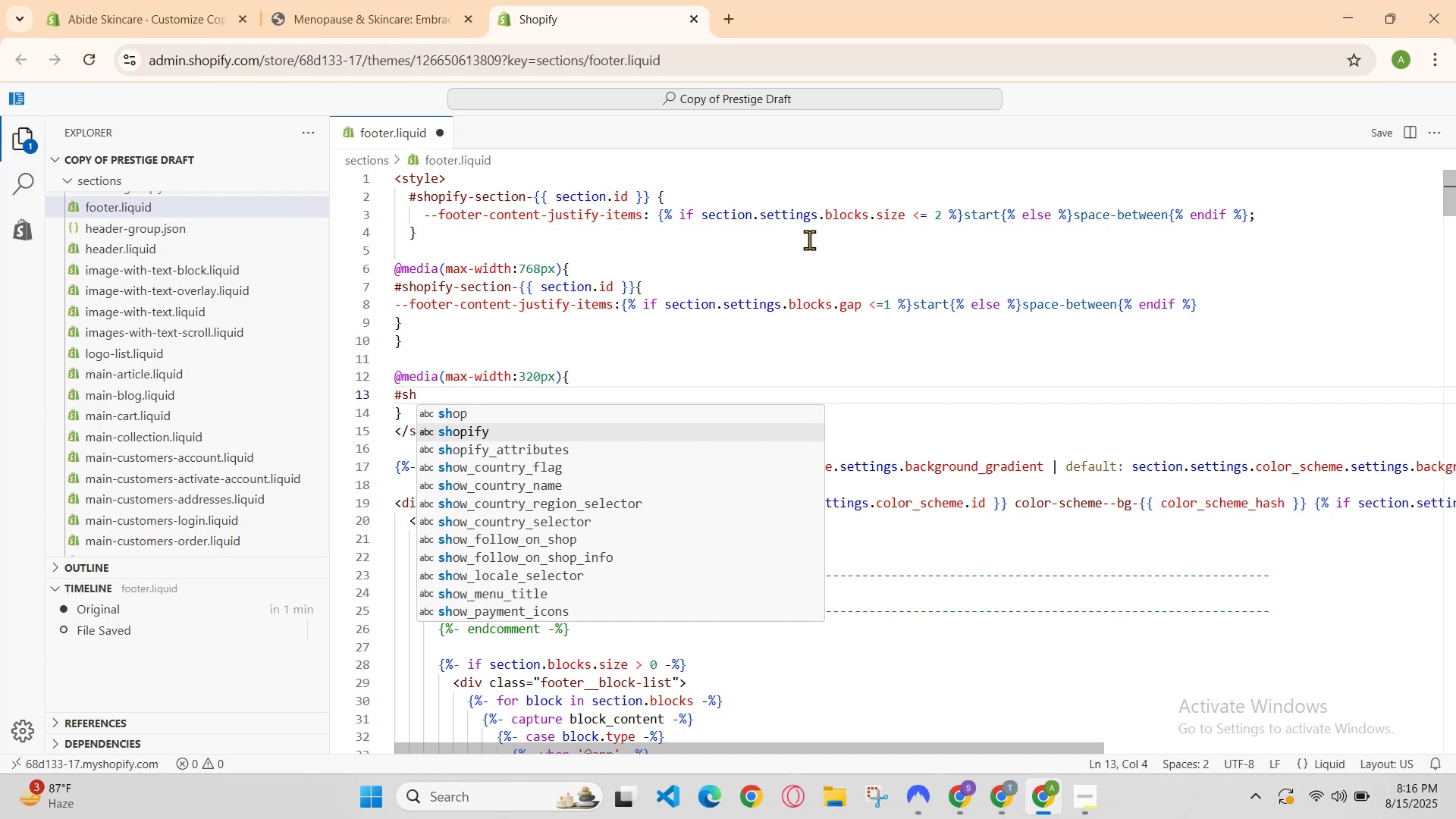 
hold_key(key=Enter, duration=0.33)
 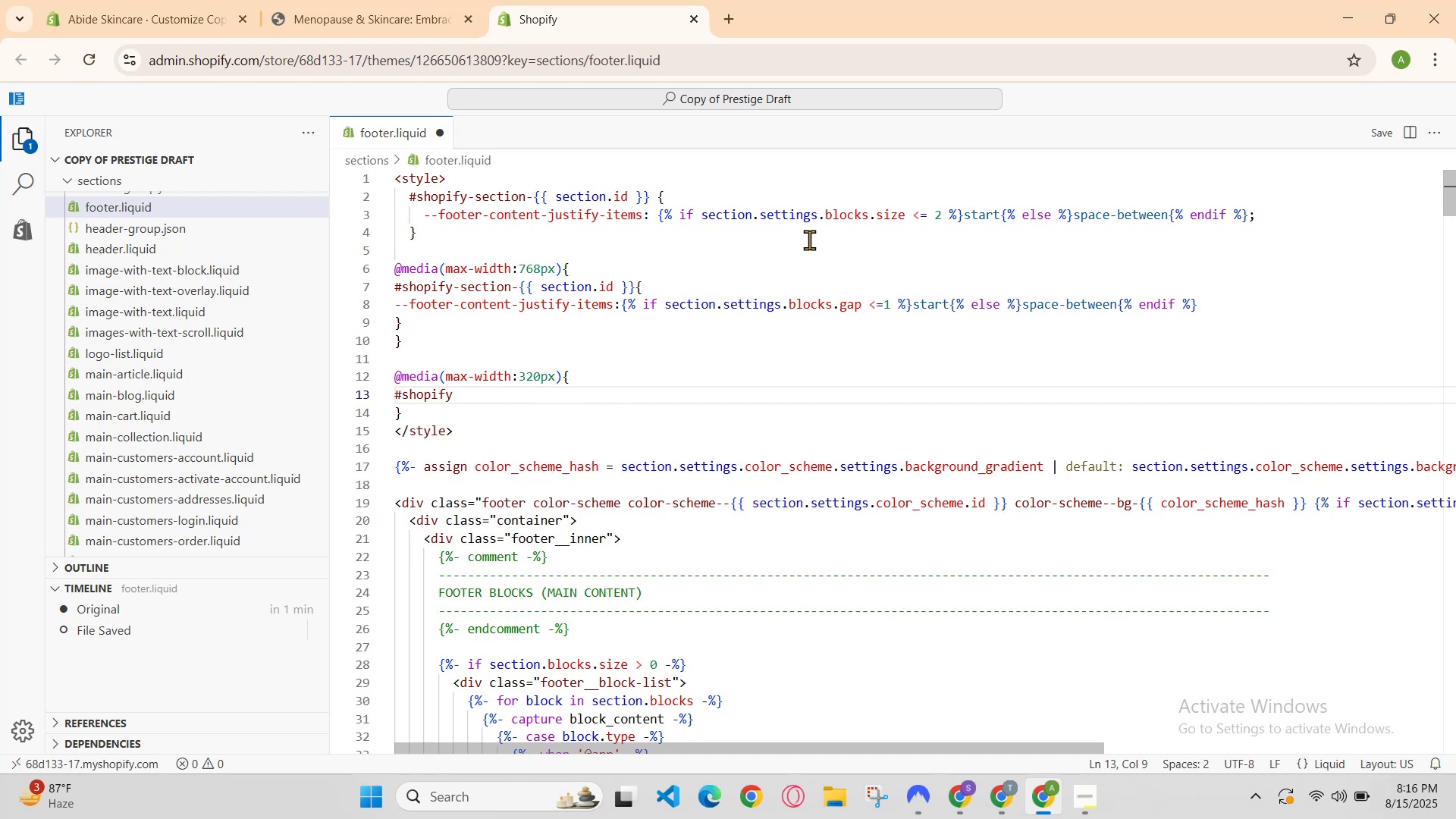 
type(-se)
 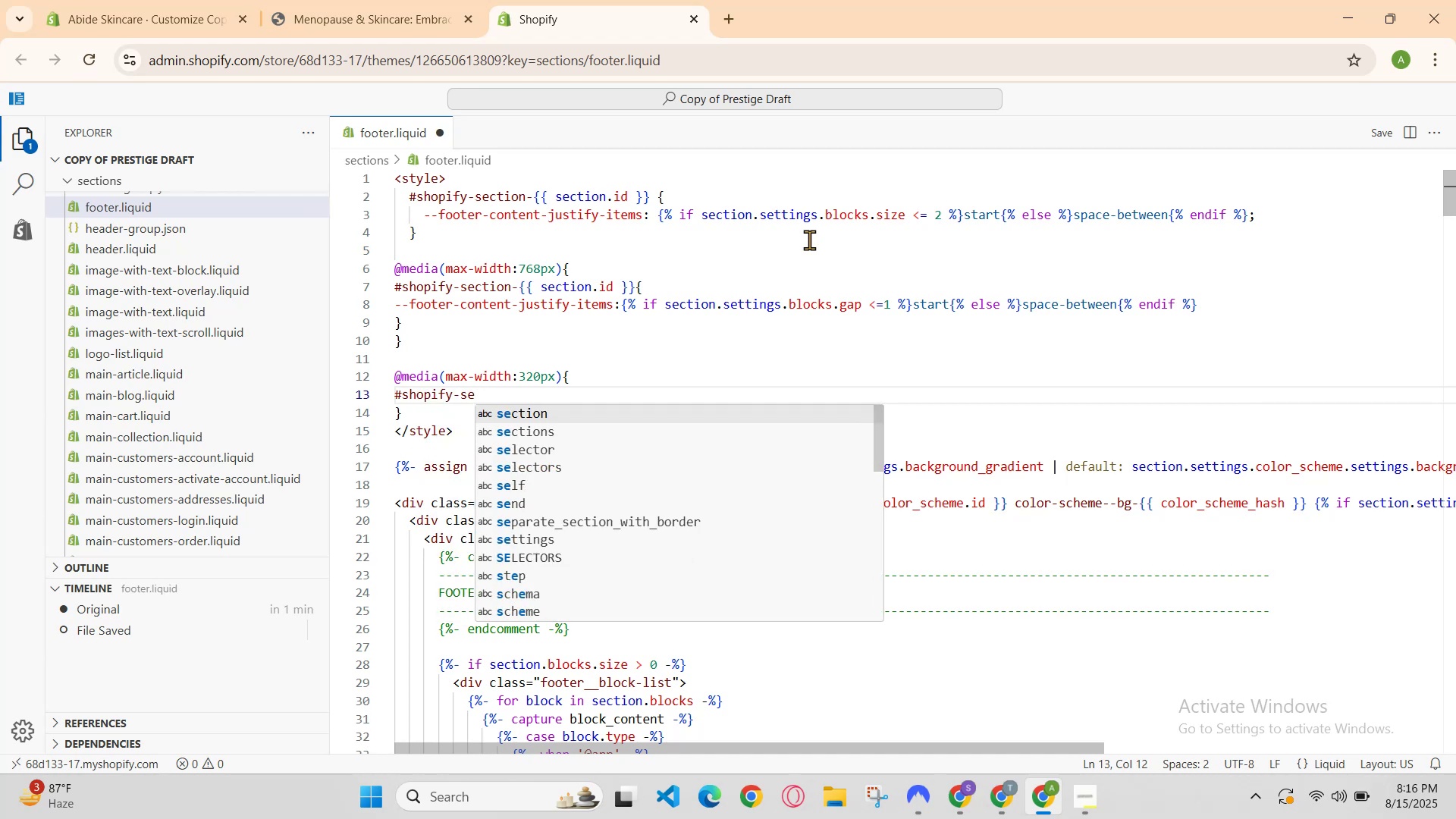 
key(Enter)
 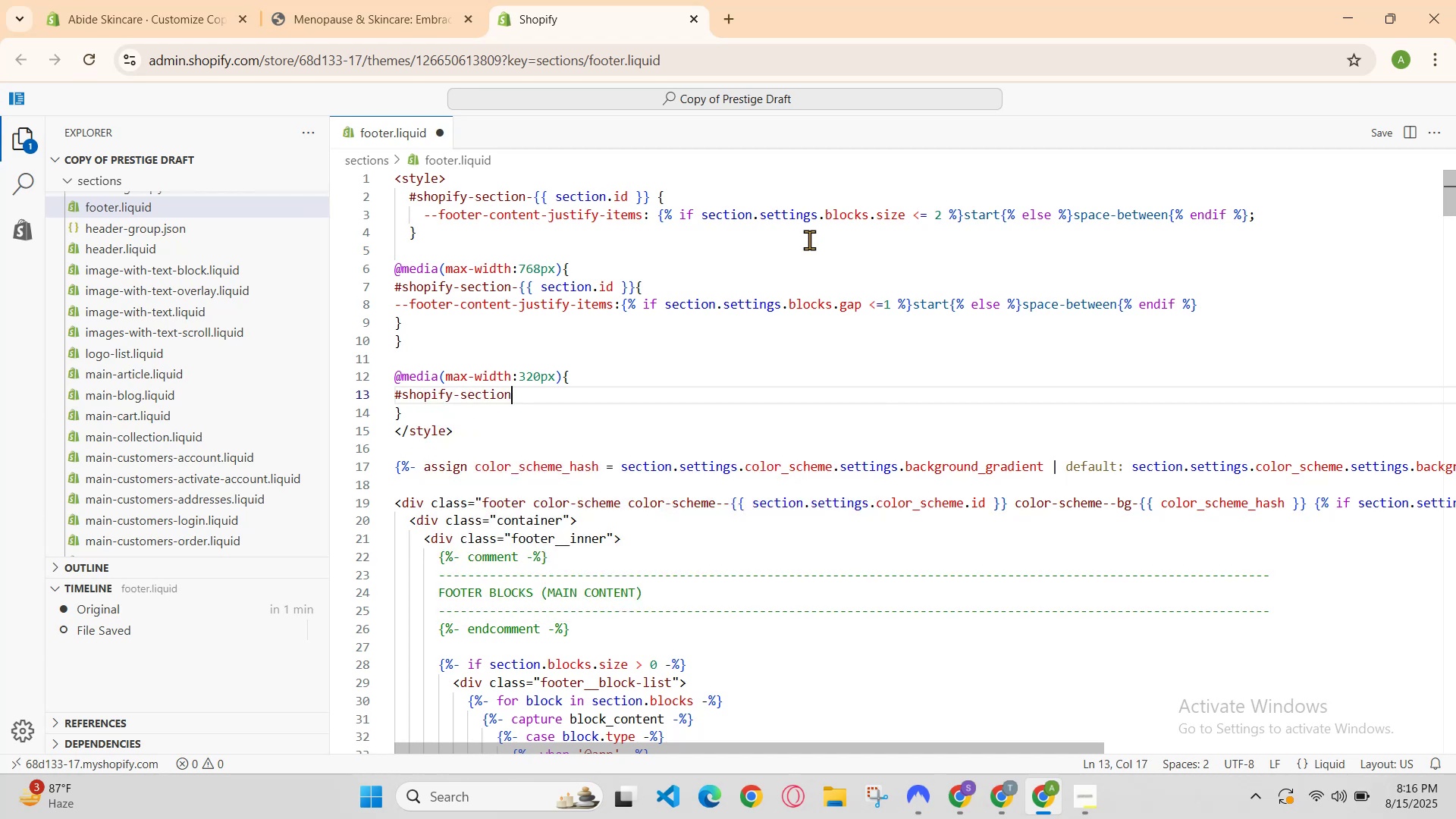 
type(-{{section.b)
 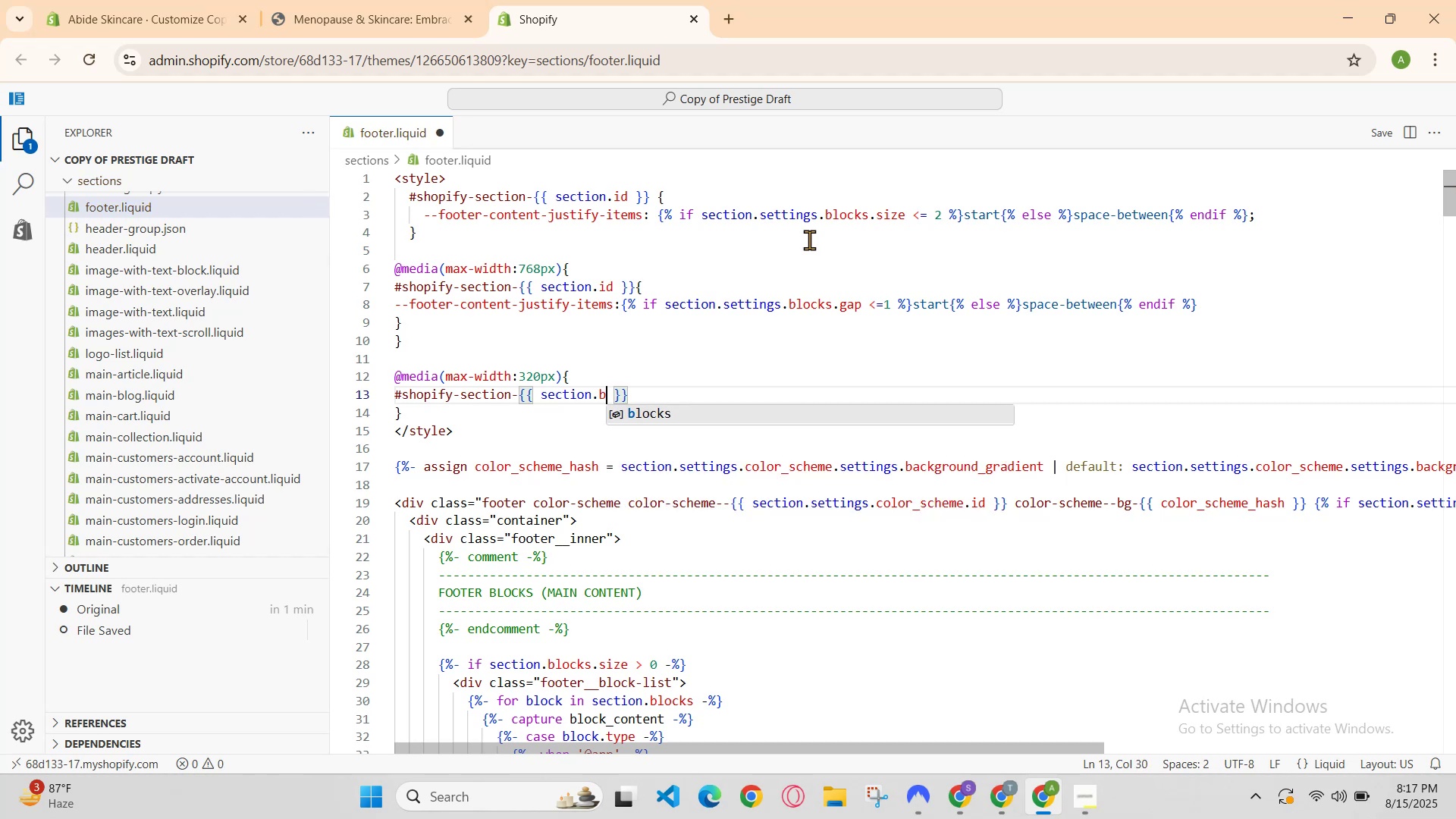 
key(Enter)
 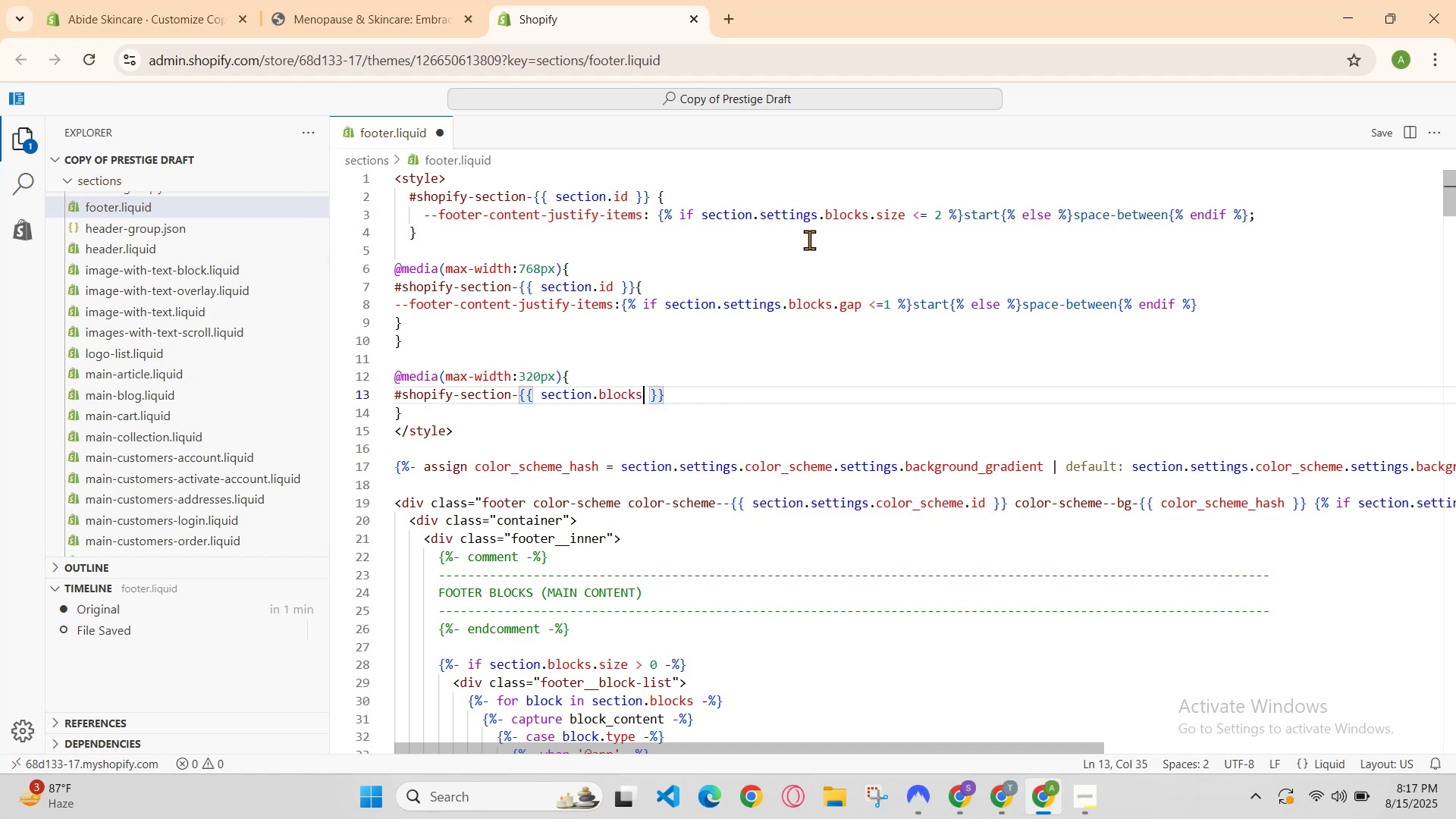 
key(ArrowRight)
 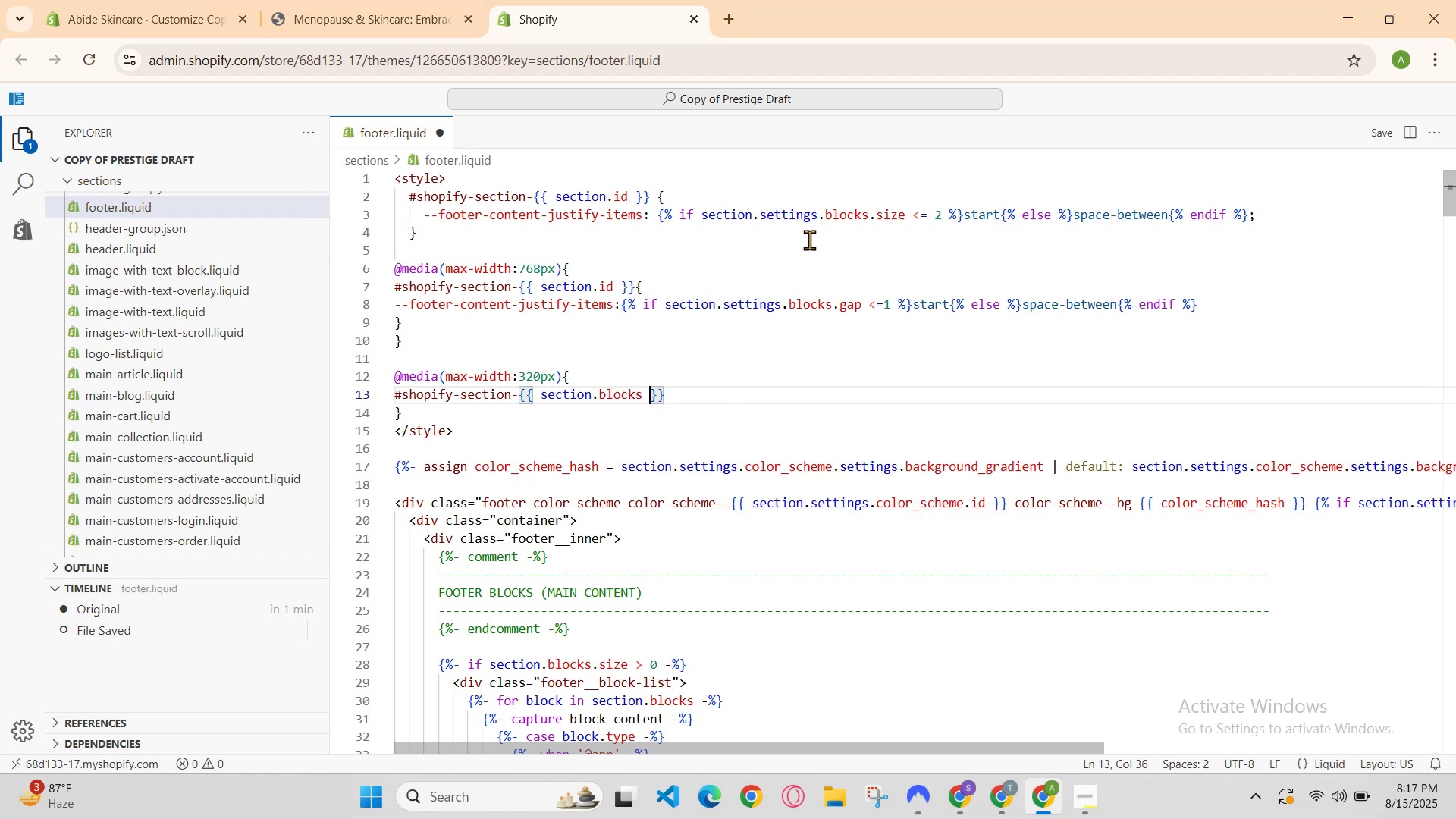 
key(ArrowRight)
 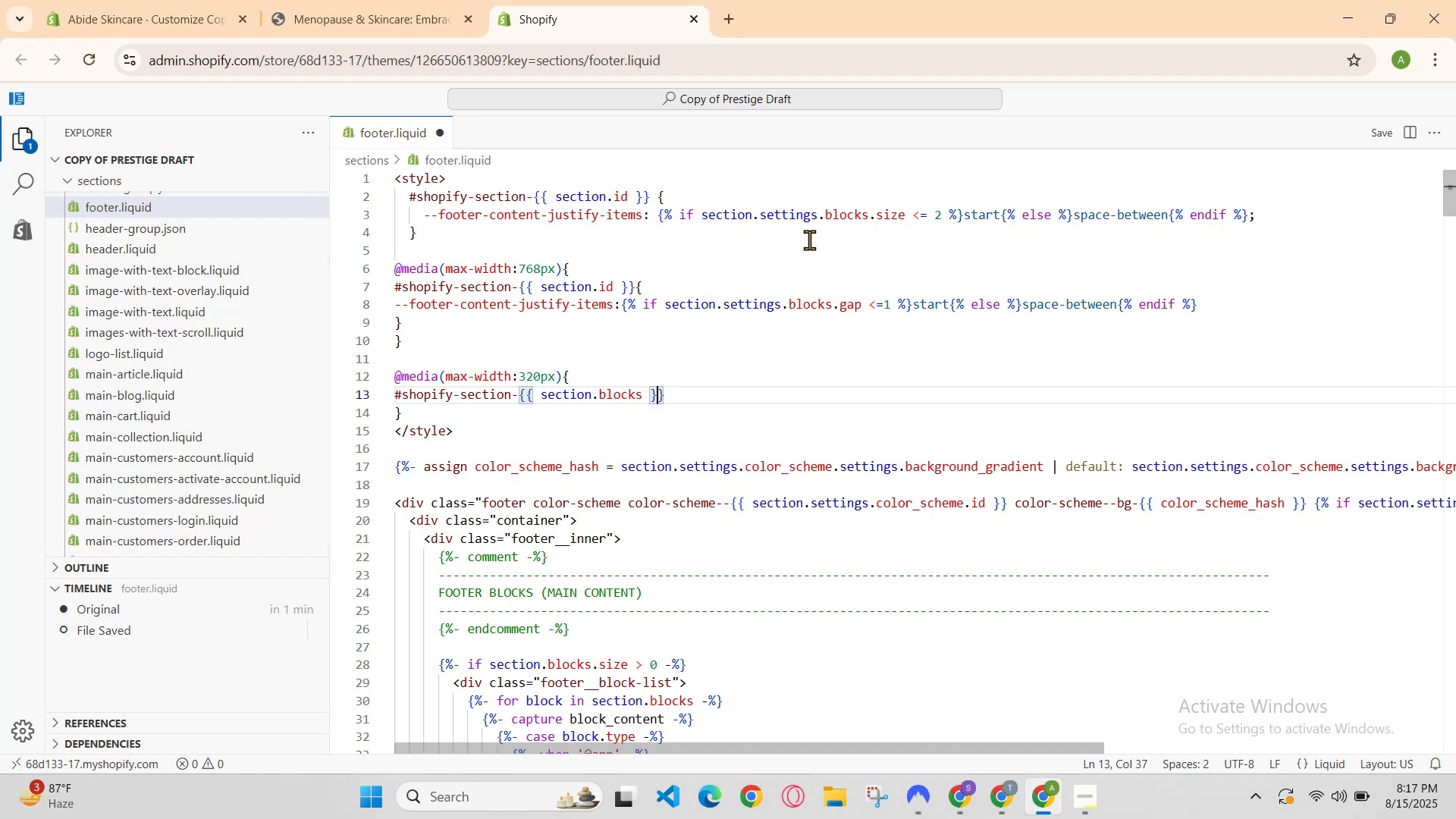 
key(ArrowRight)
 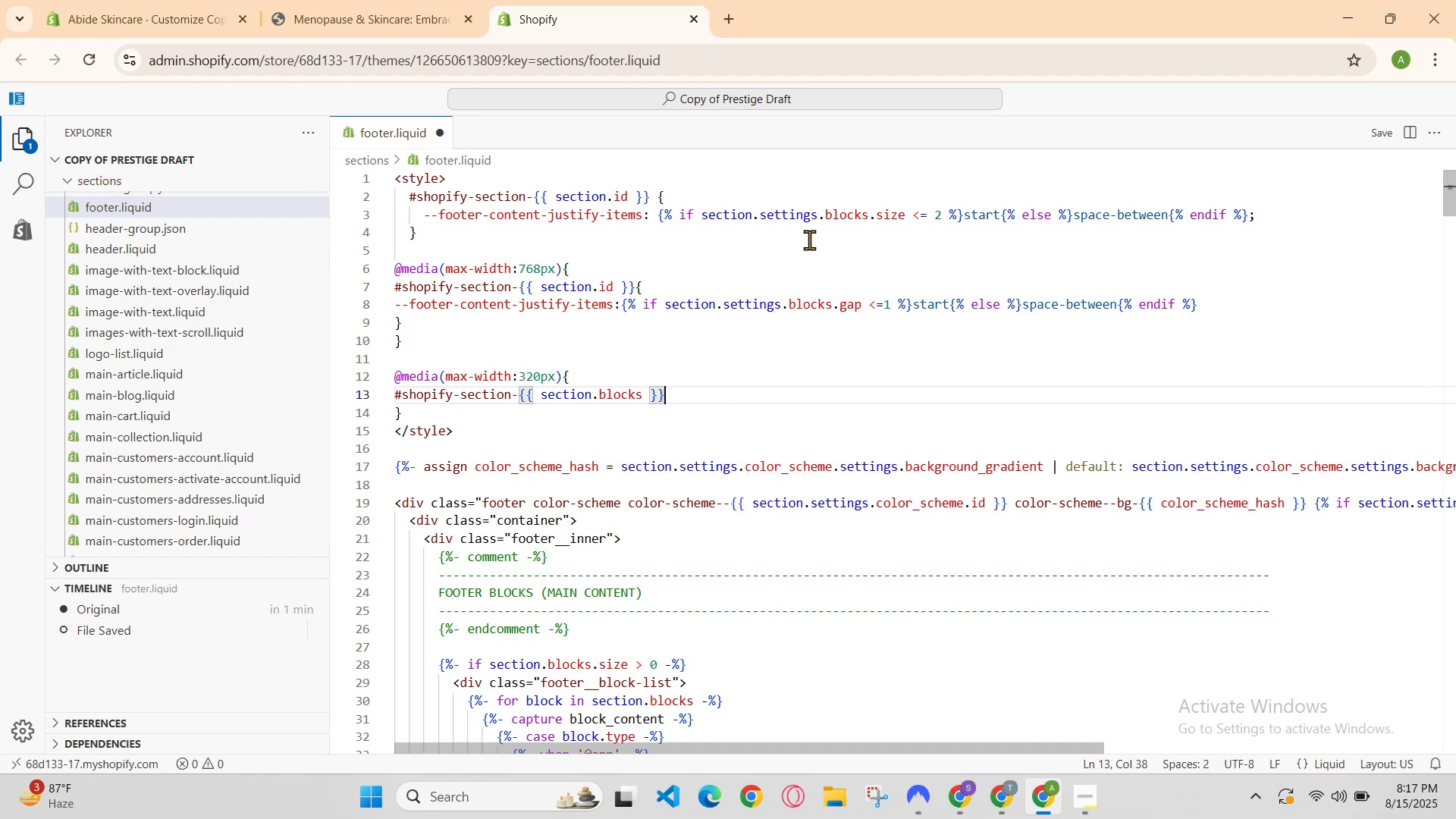 
key(Shift+BracketLeft)
 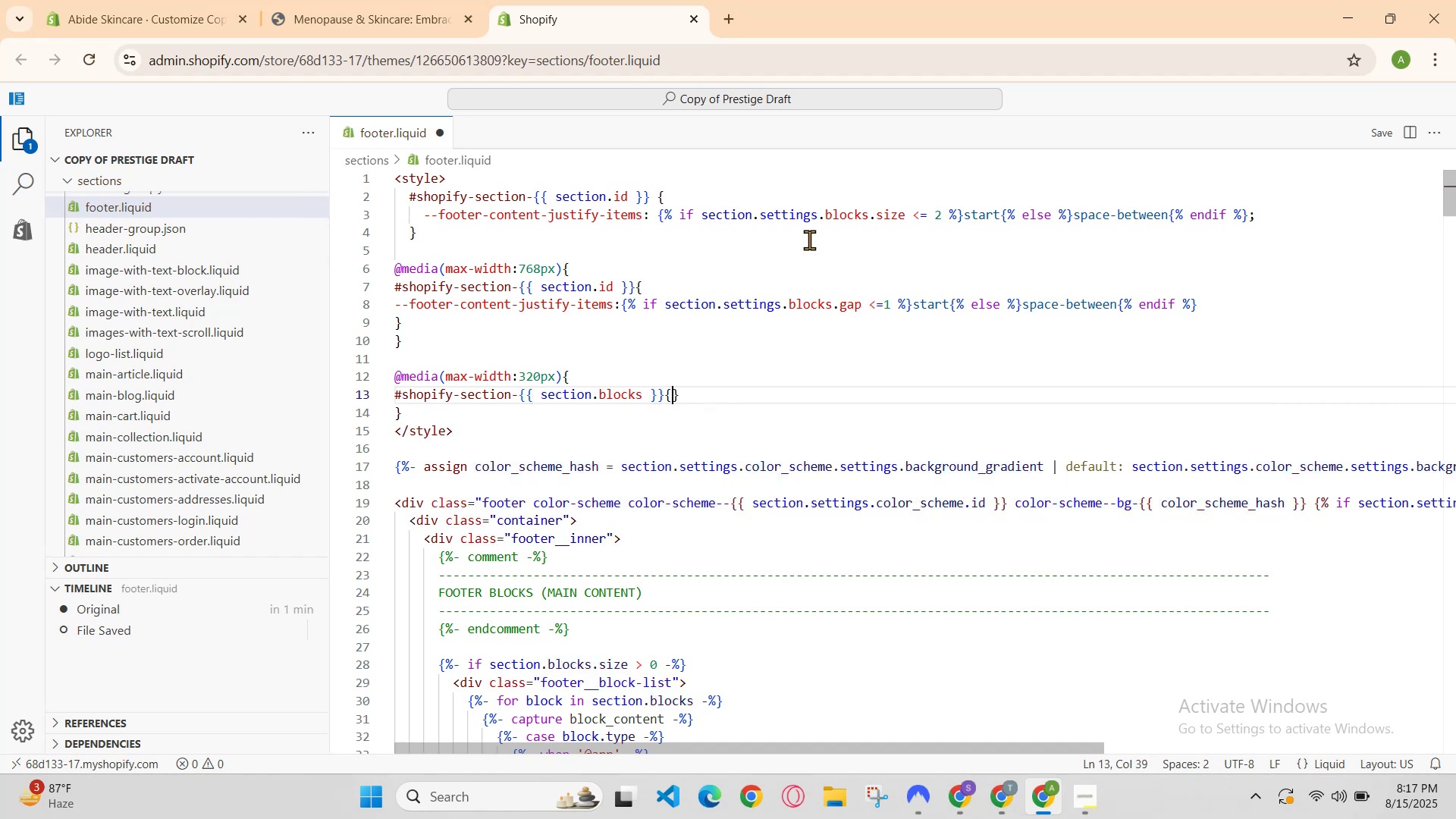 
key(Enter)
 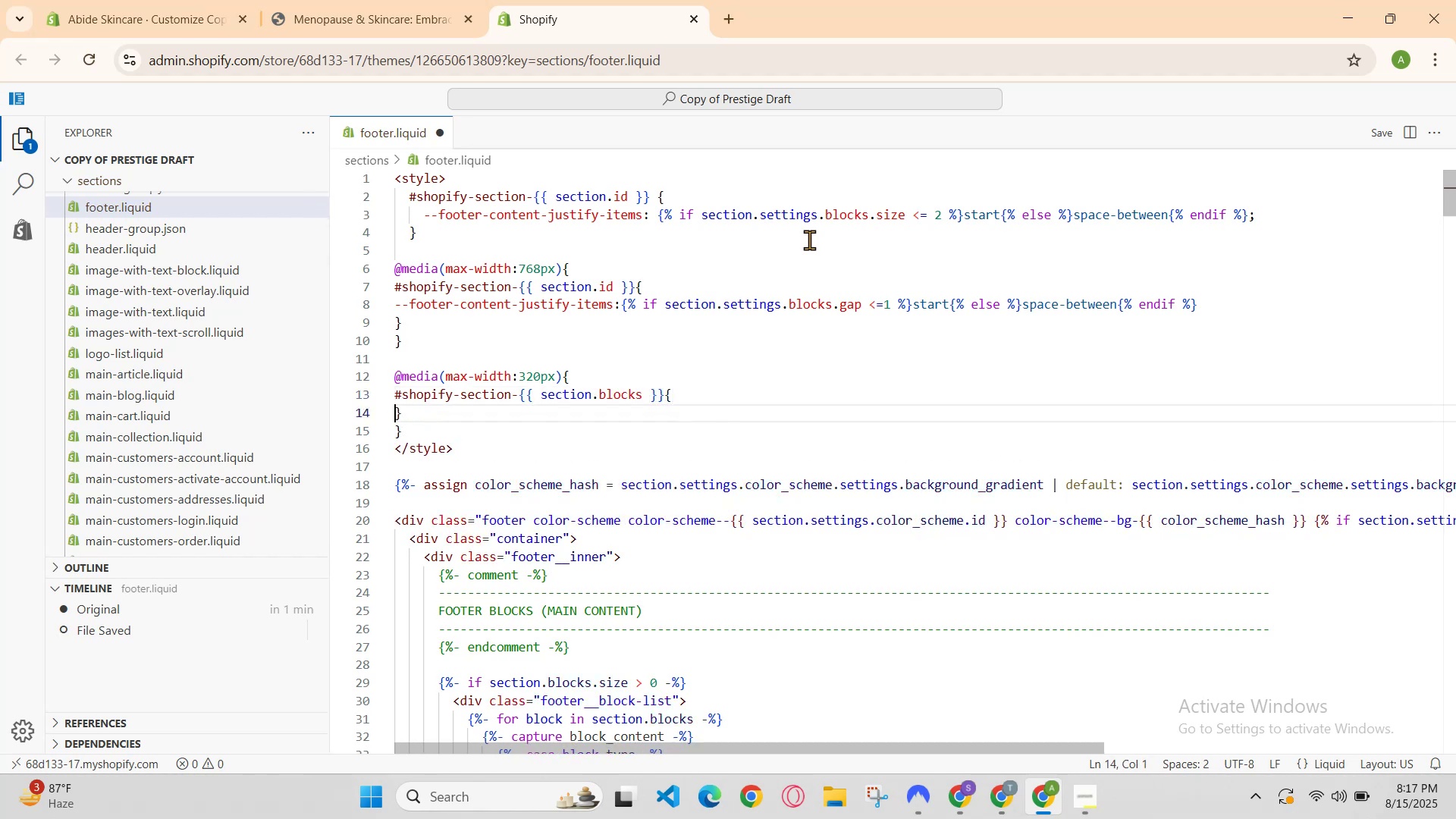 
key(Enter)
 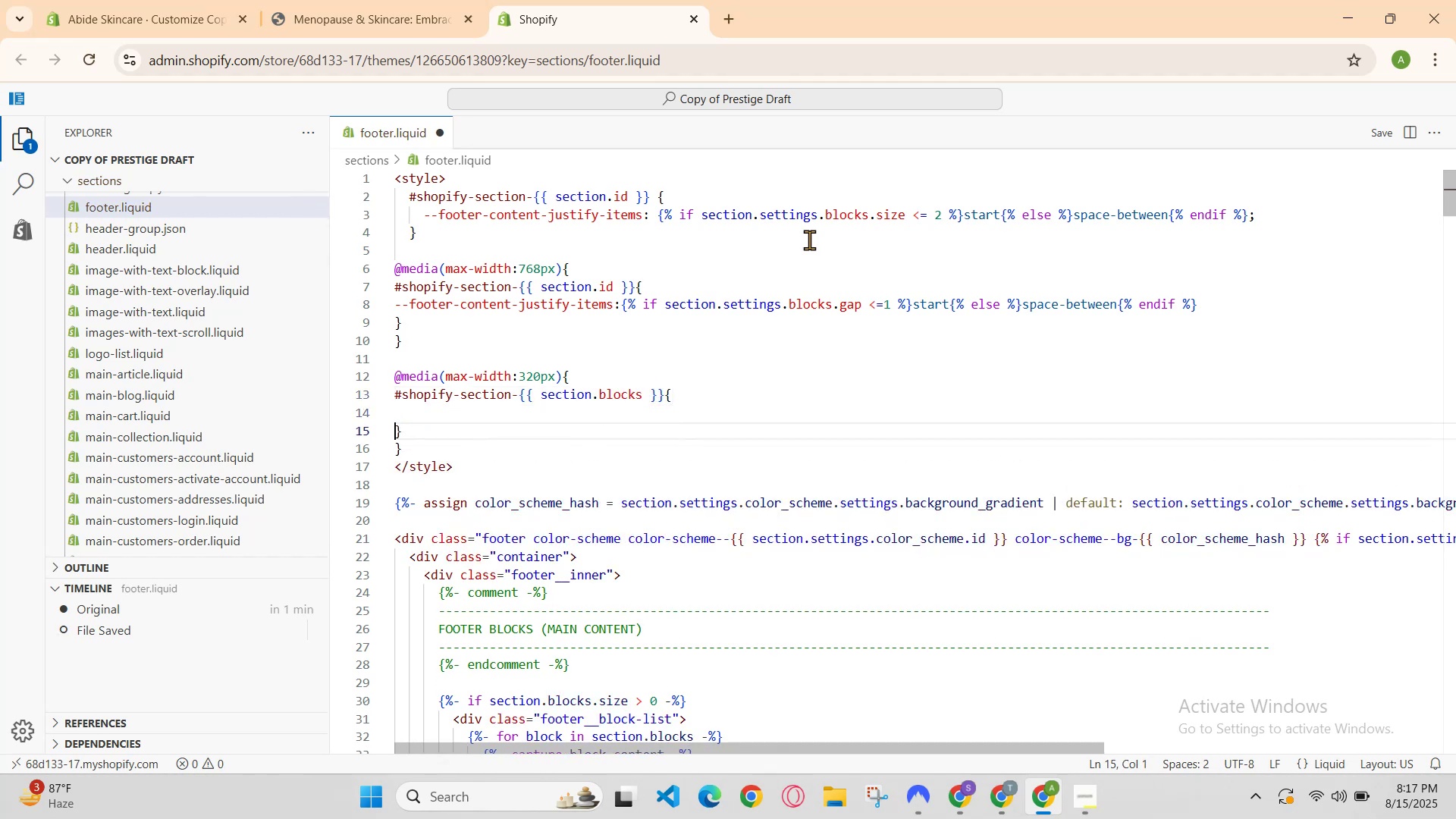 
key(ArrowUp)
 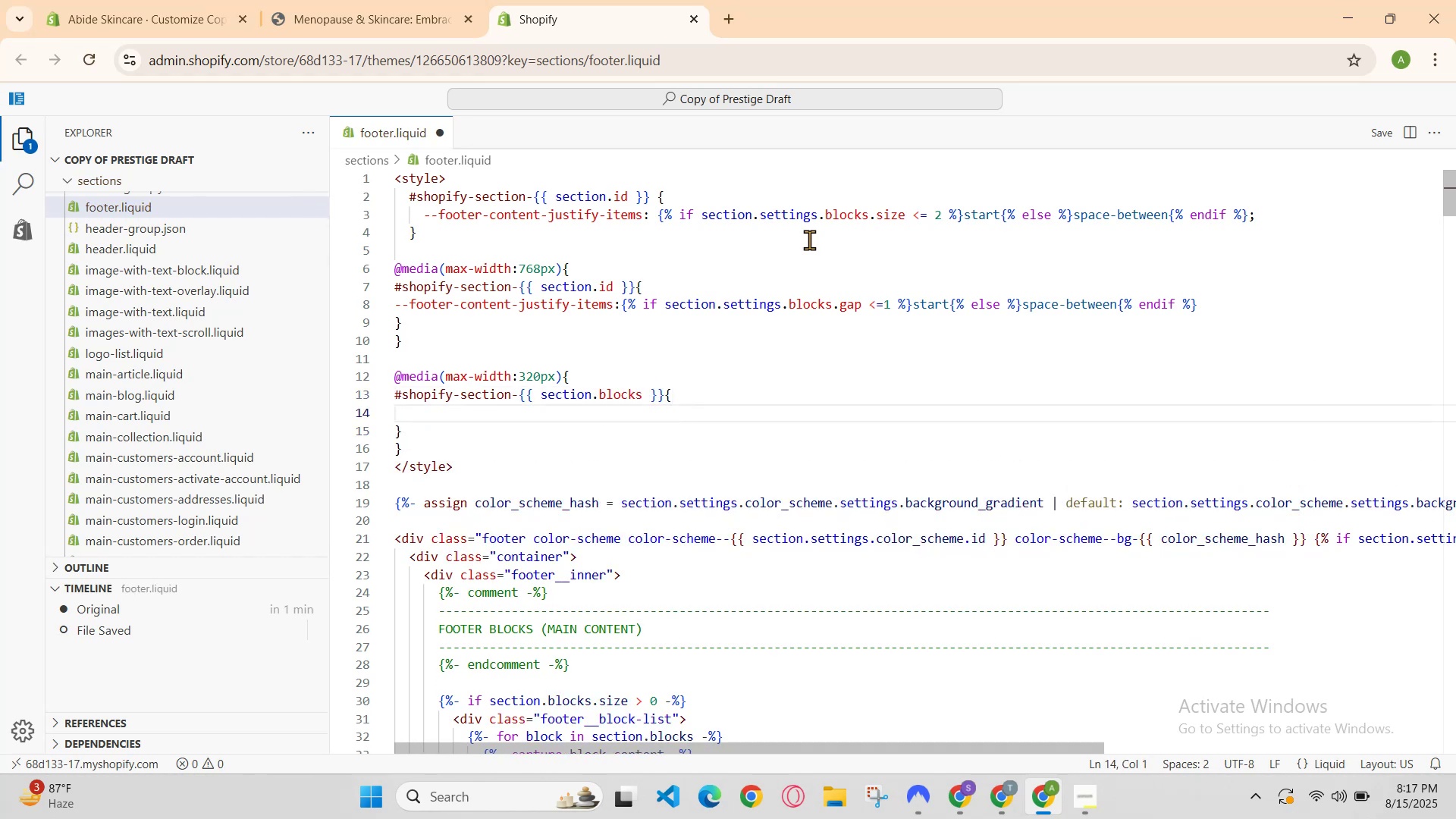 
type(--footer-content-jus)
 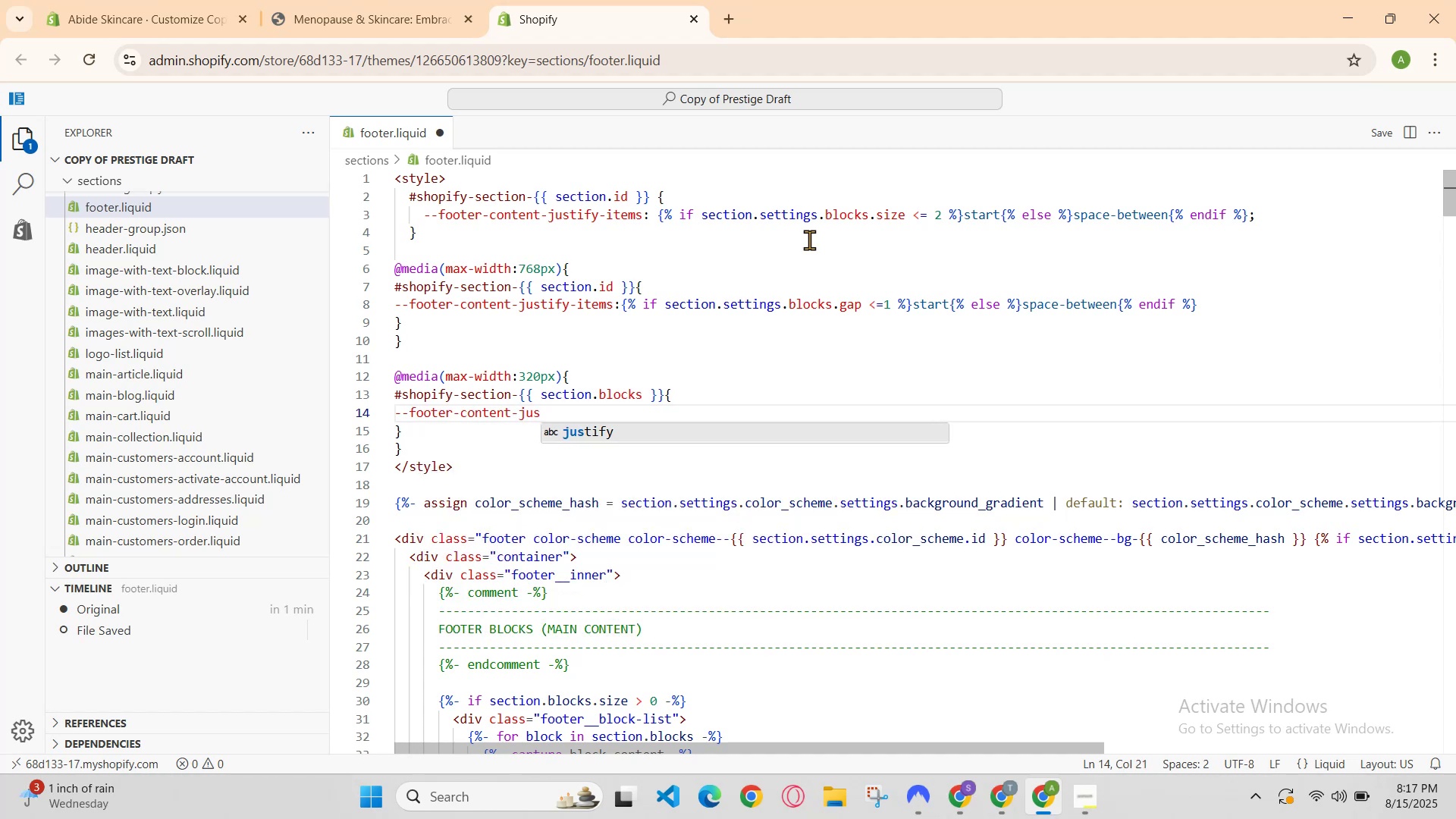 
key(Enter)
 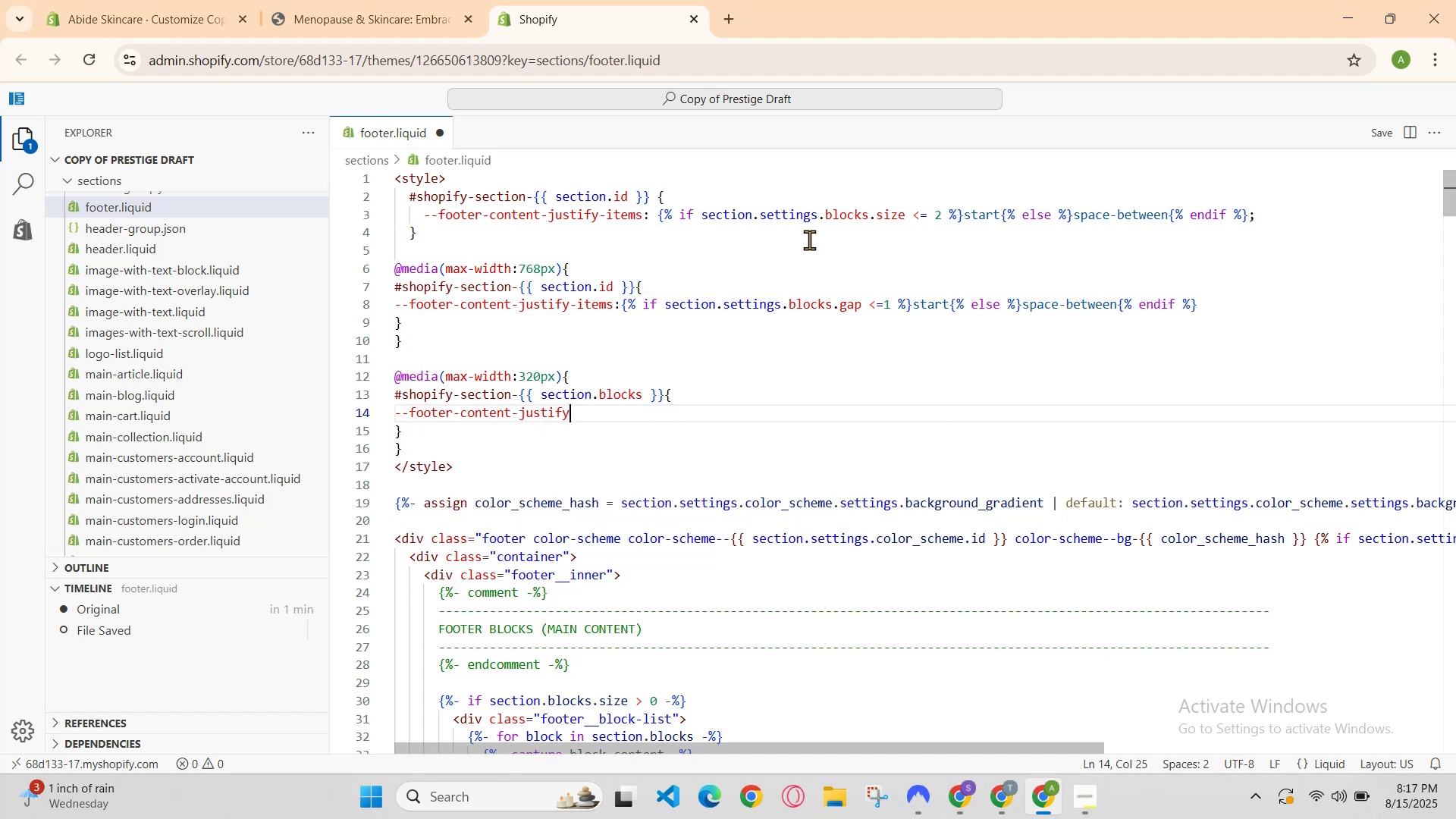 
type(-spa)
 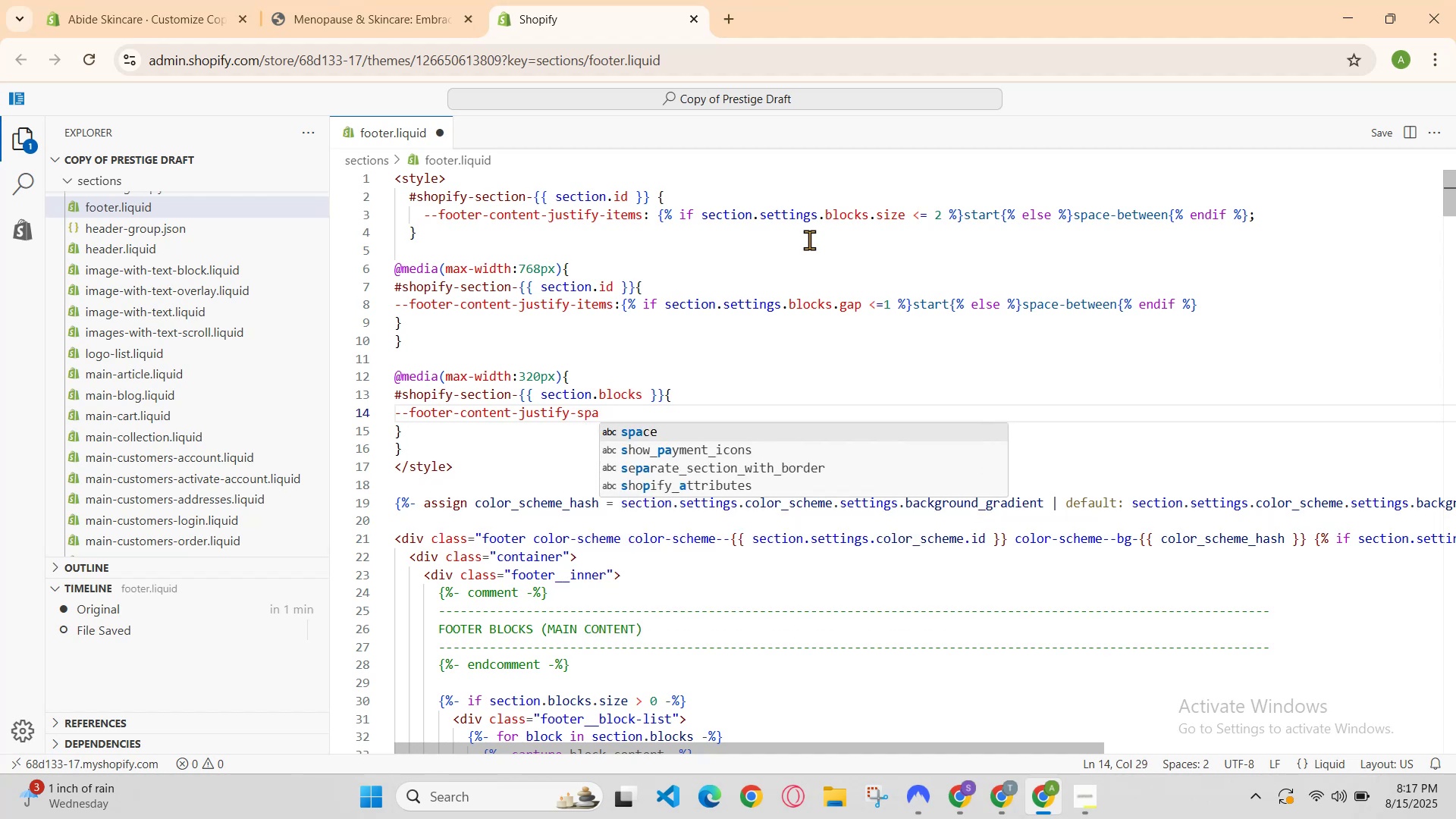 
key(Enter)
 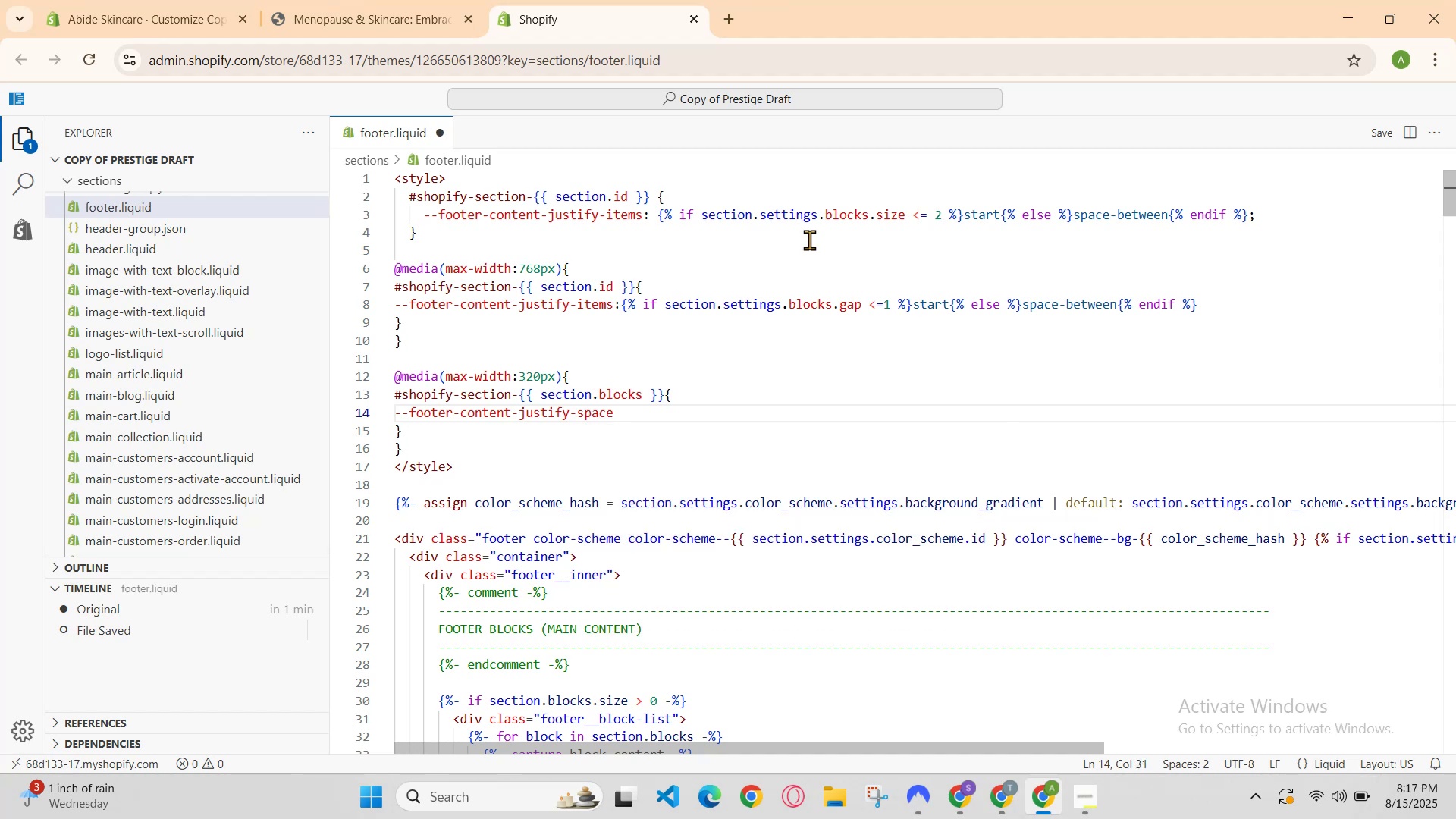 
type( )
key(Backspace)
type(:{% )
key(Backspace)
type(if sect)
 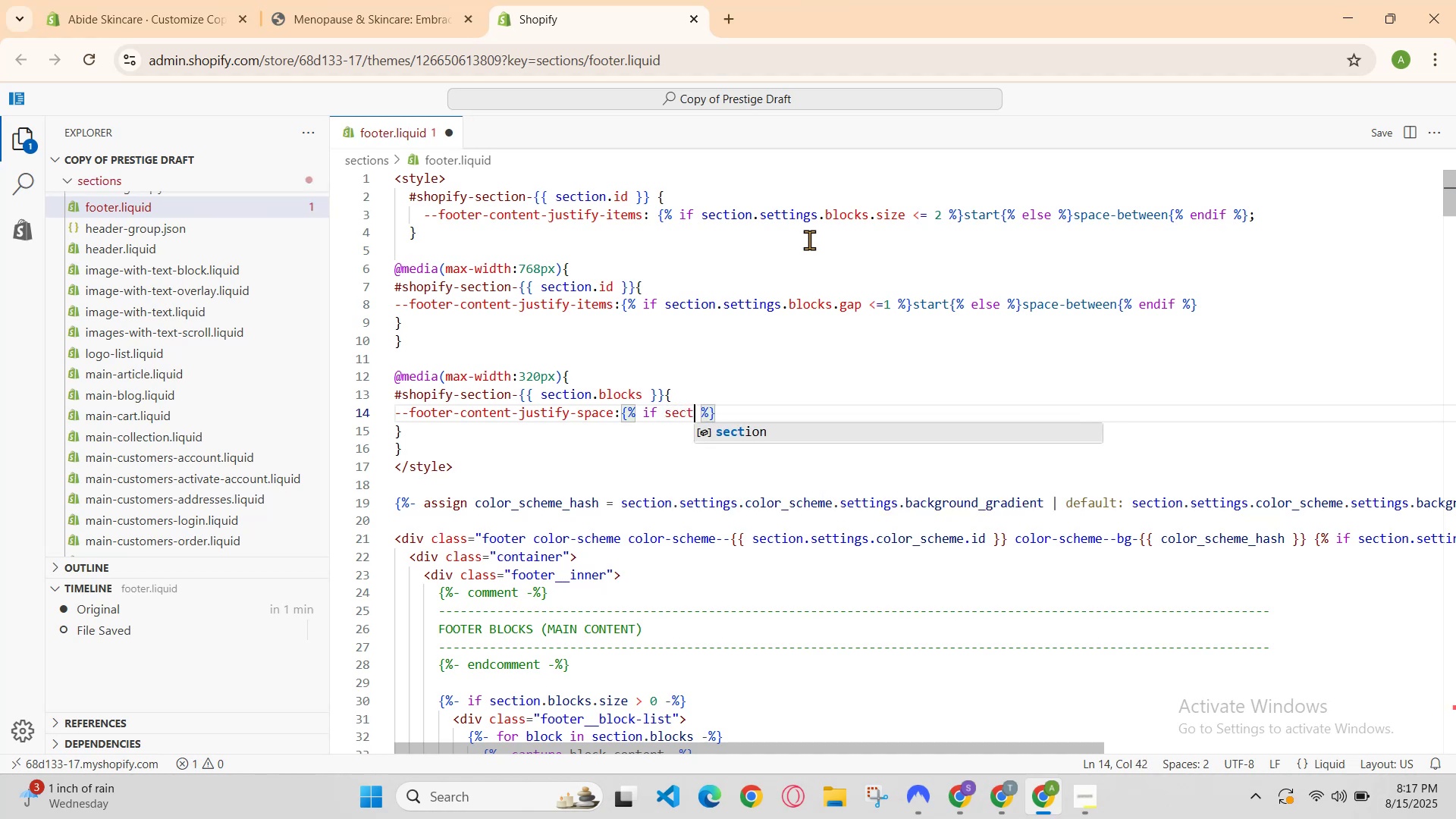 
key(Enter)
 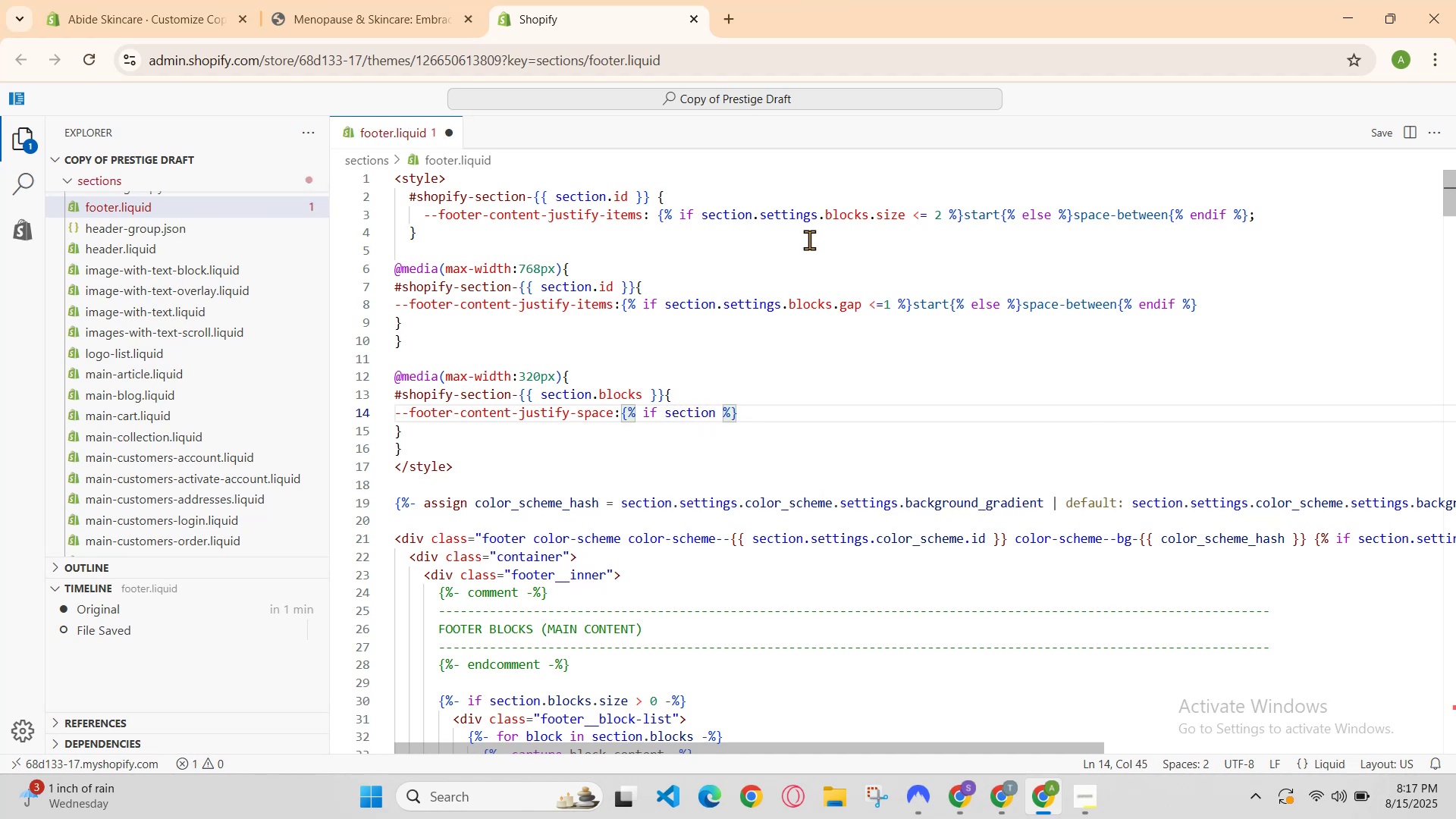 
type(.set)
 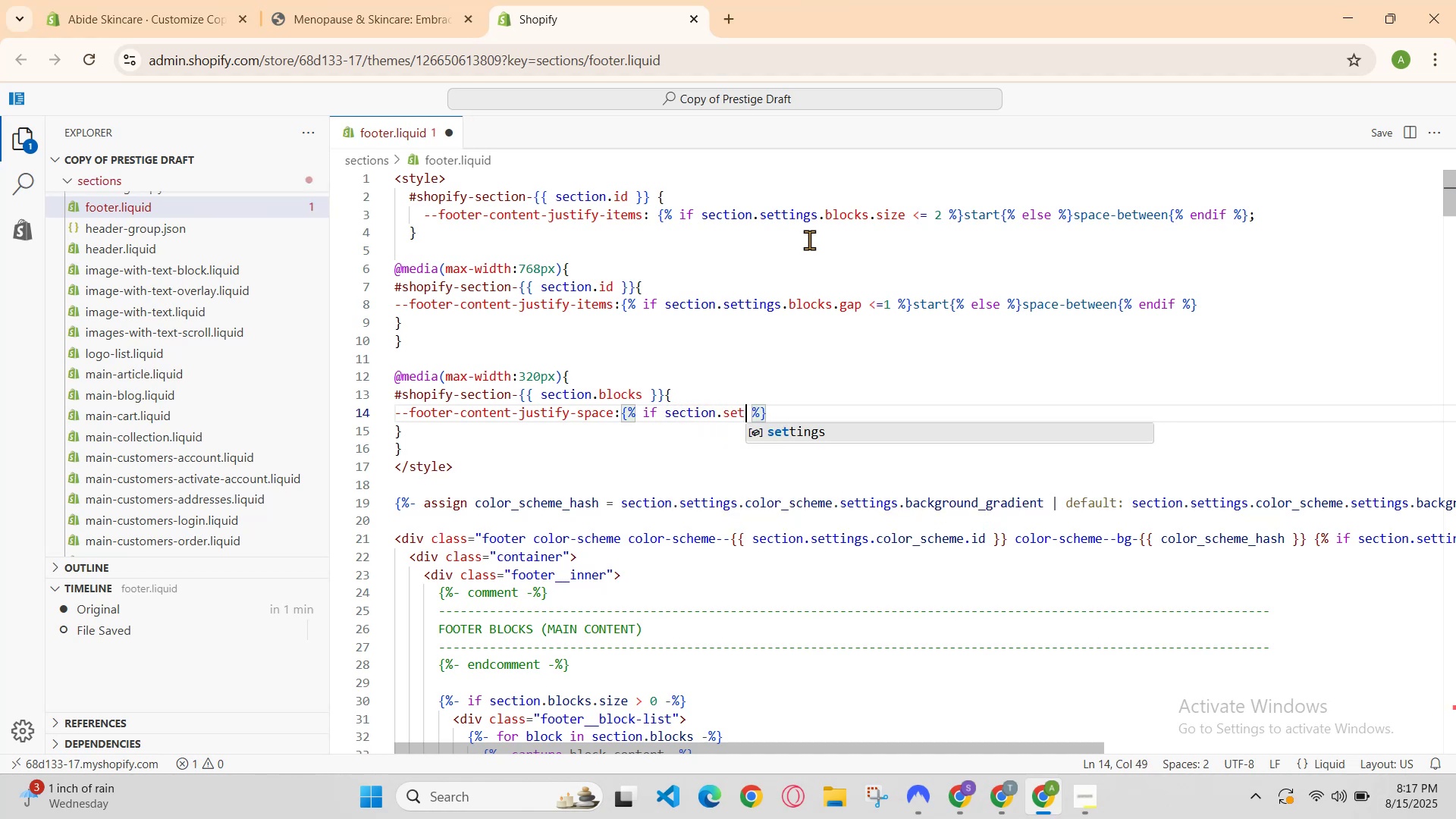 
key(Enter)
 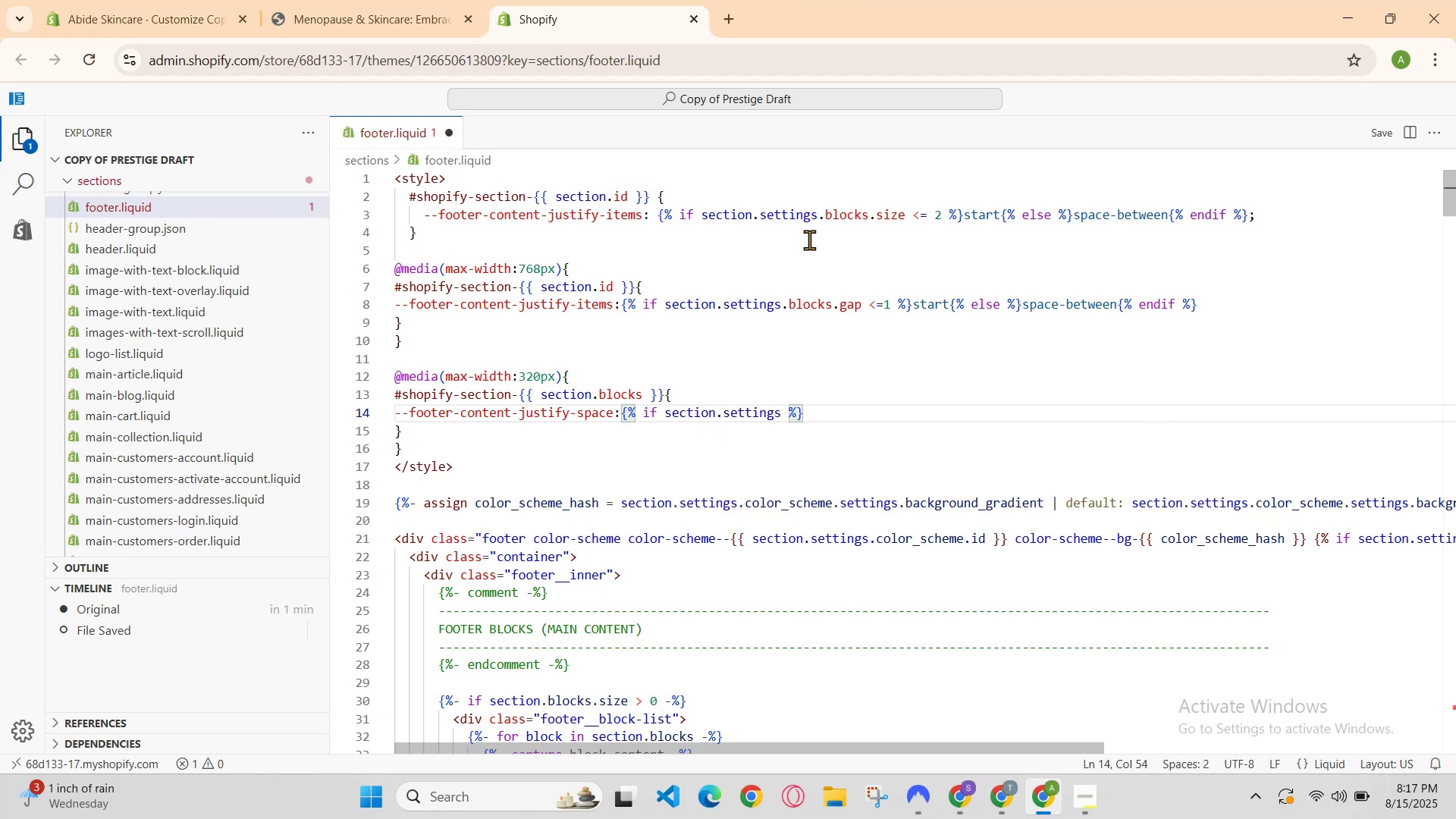 
type(.block.spa)
 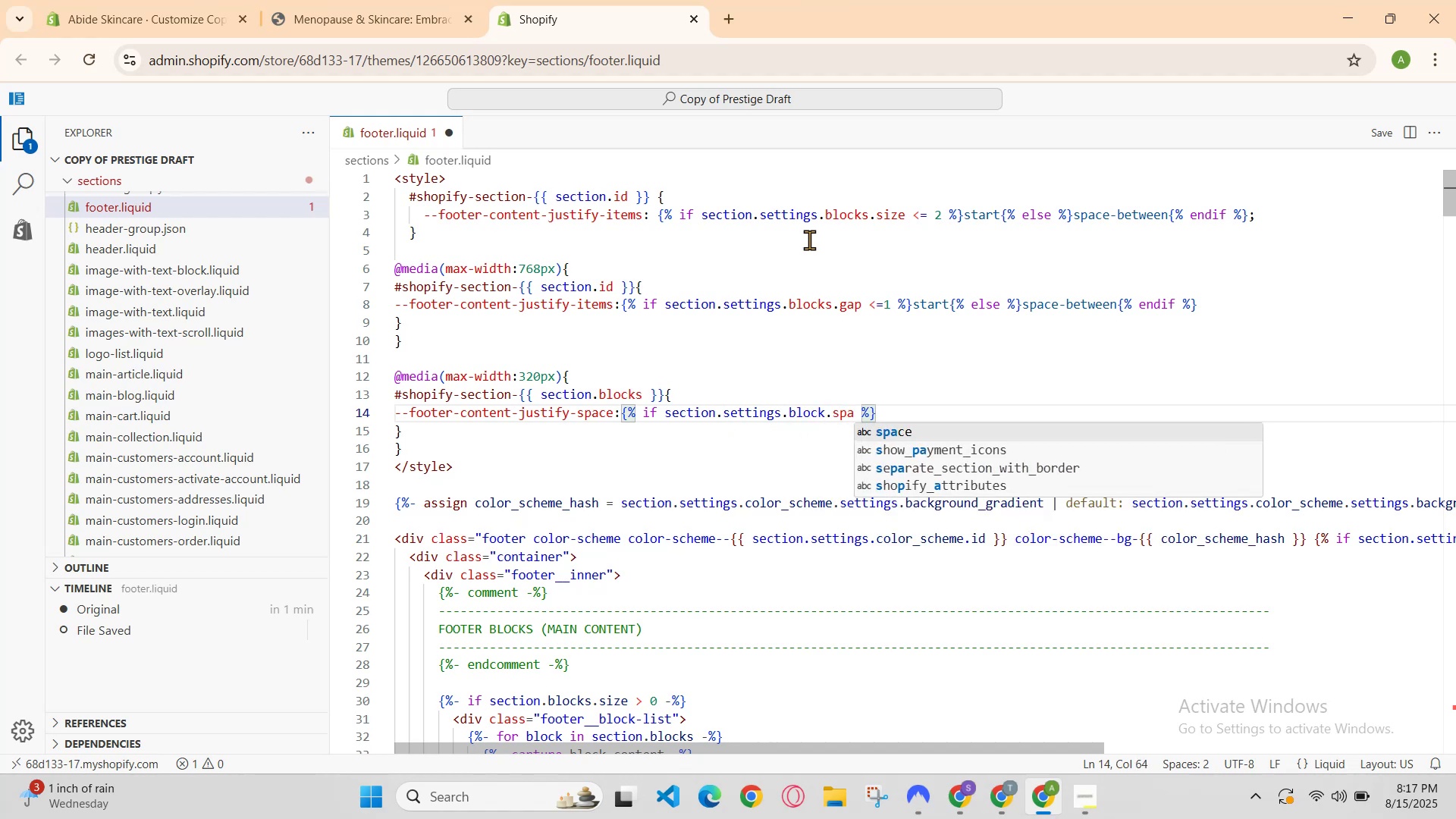 
key(Enter)
 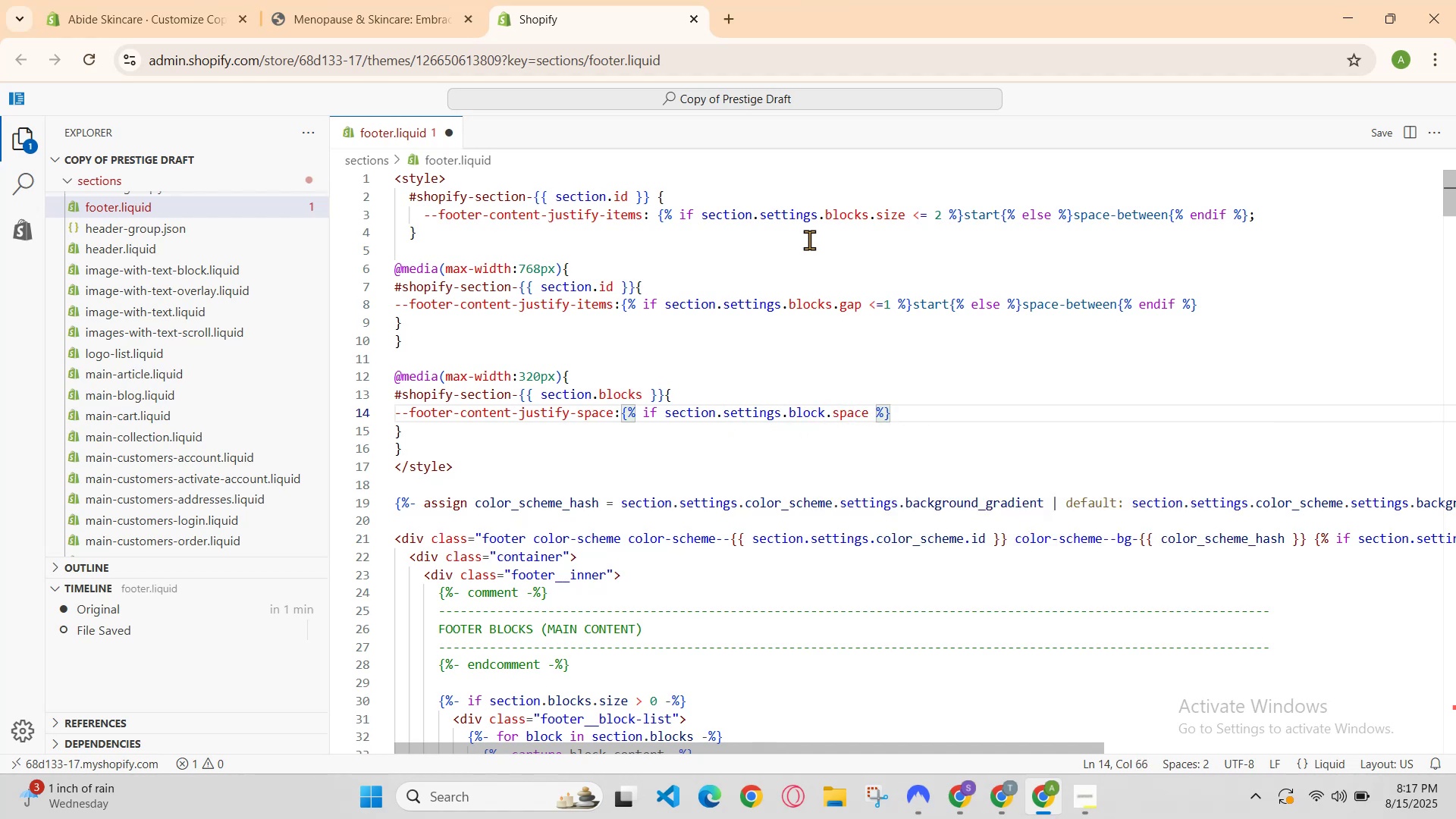 
key(Space)
 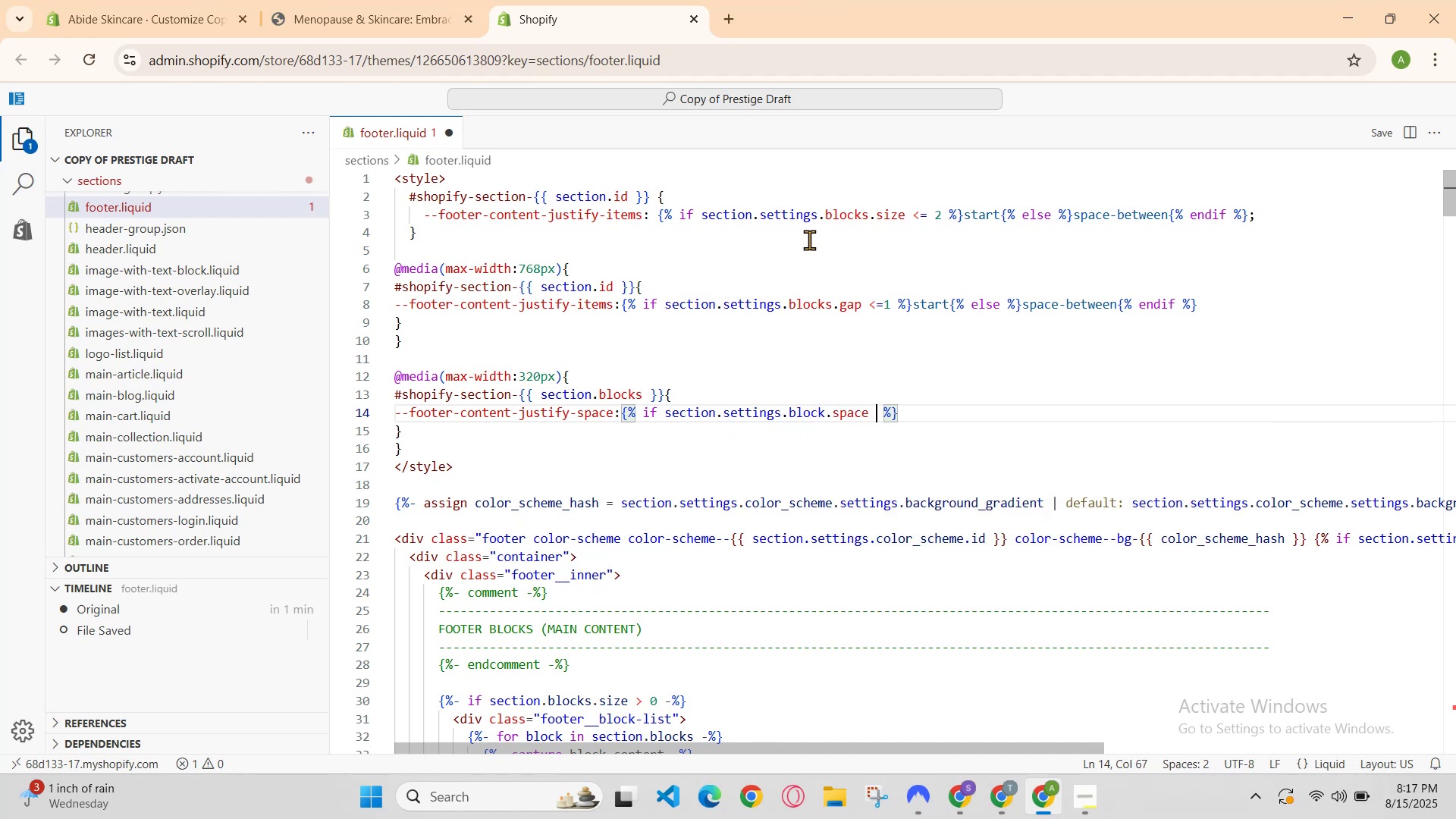 
key(Backspace)
 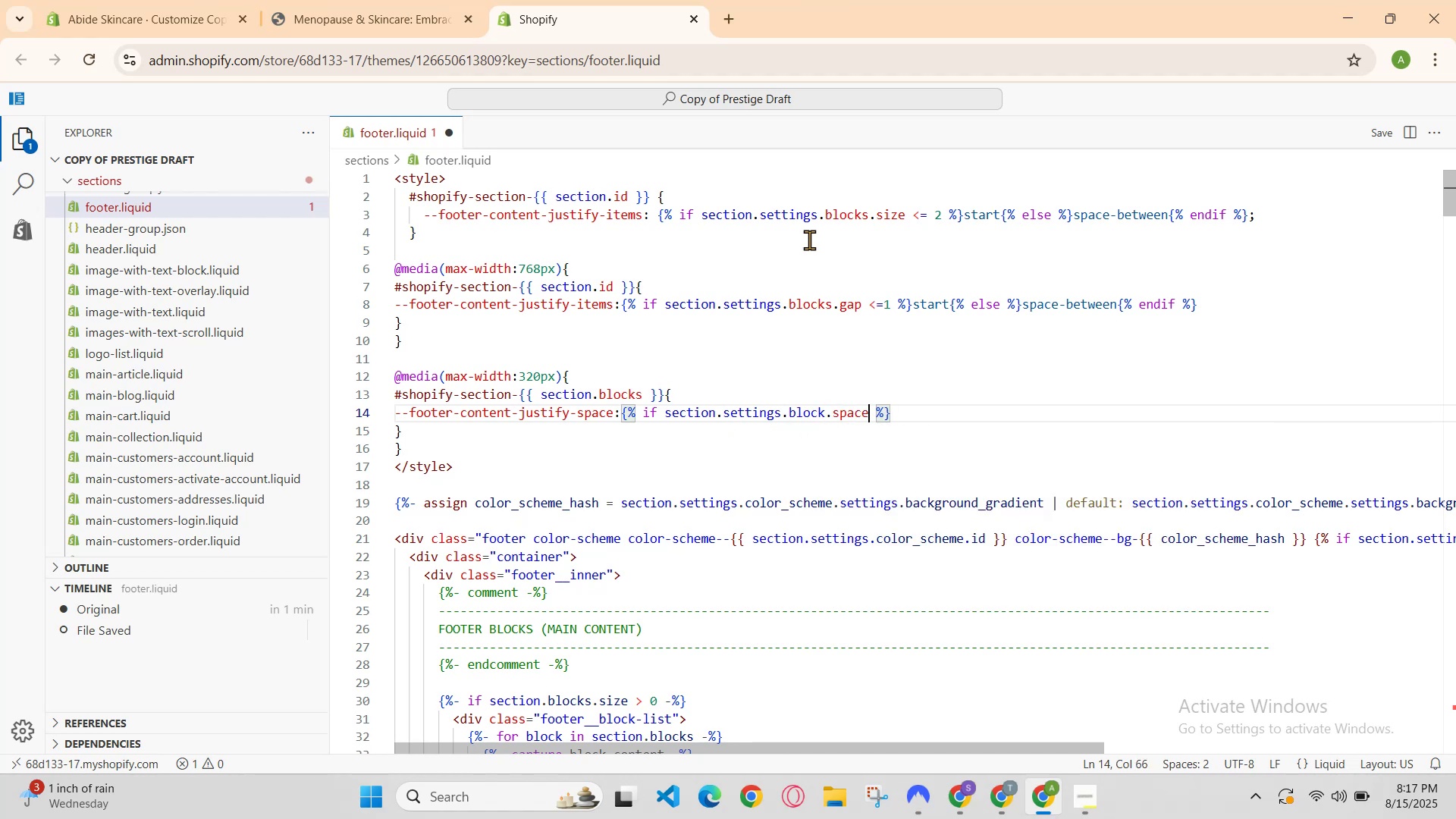 
key(Space)
 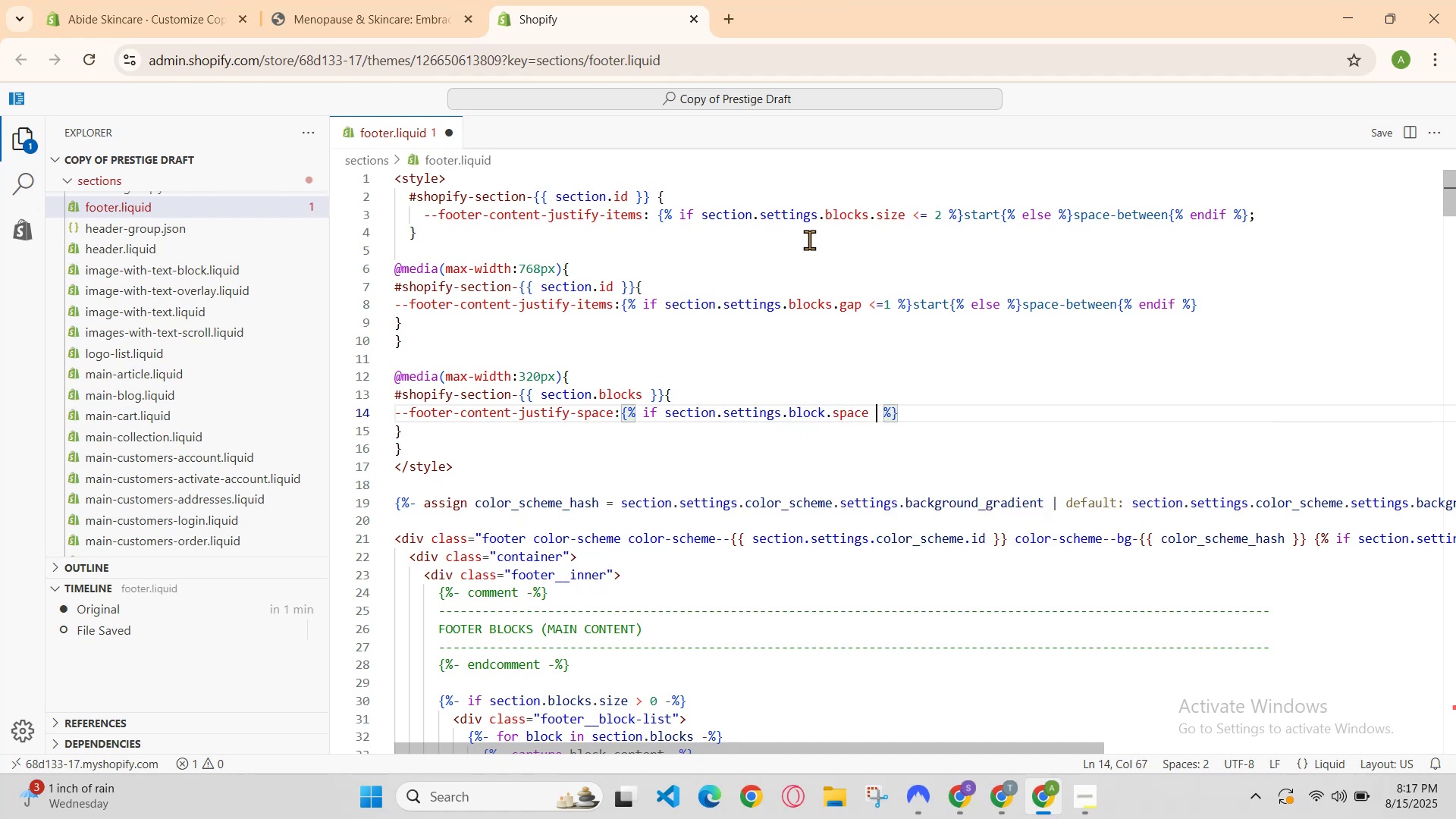 
key(Backspace)
 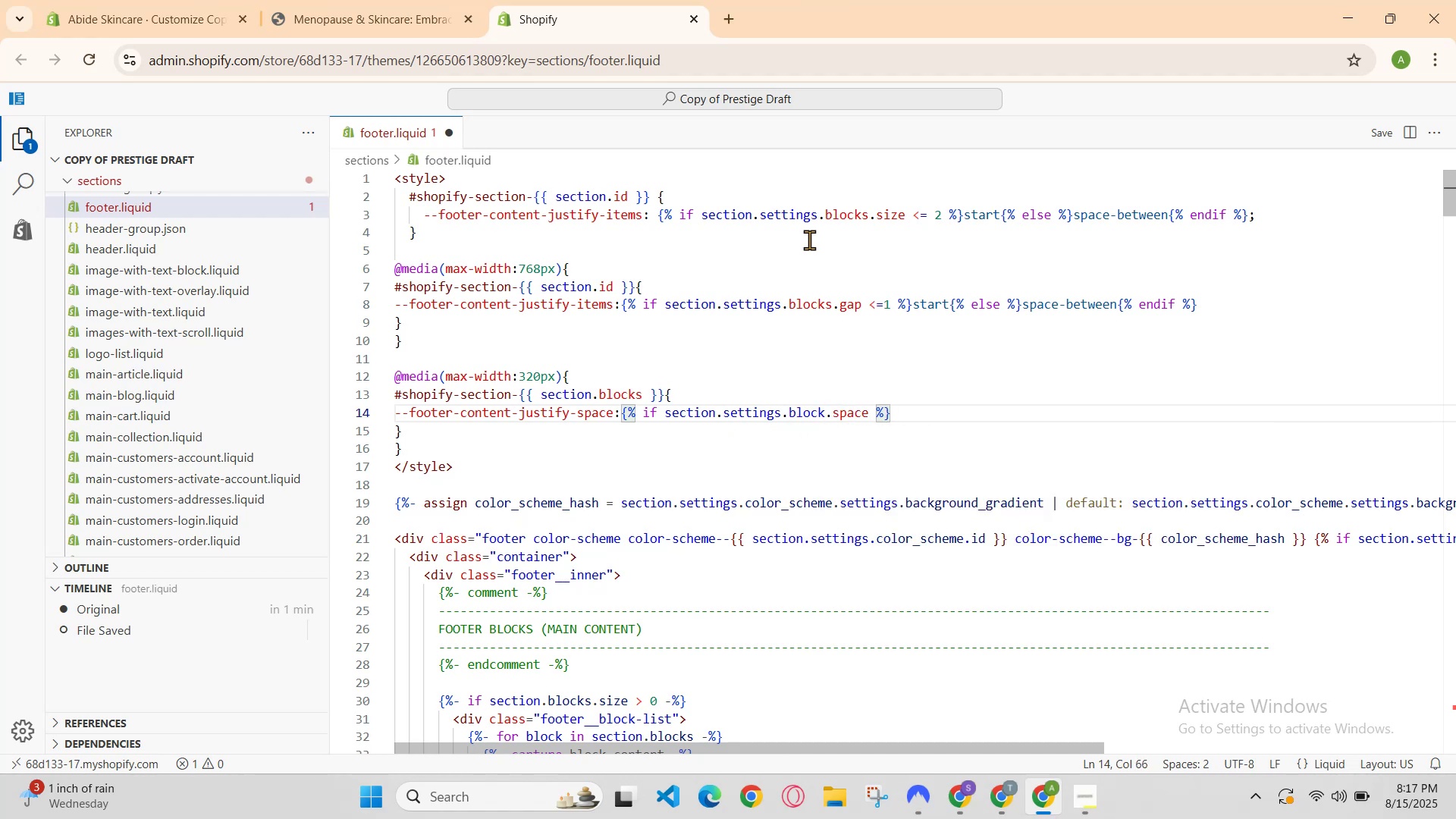 
key(ArrowLeft)
 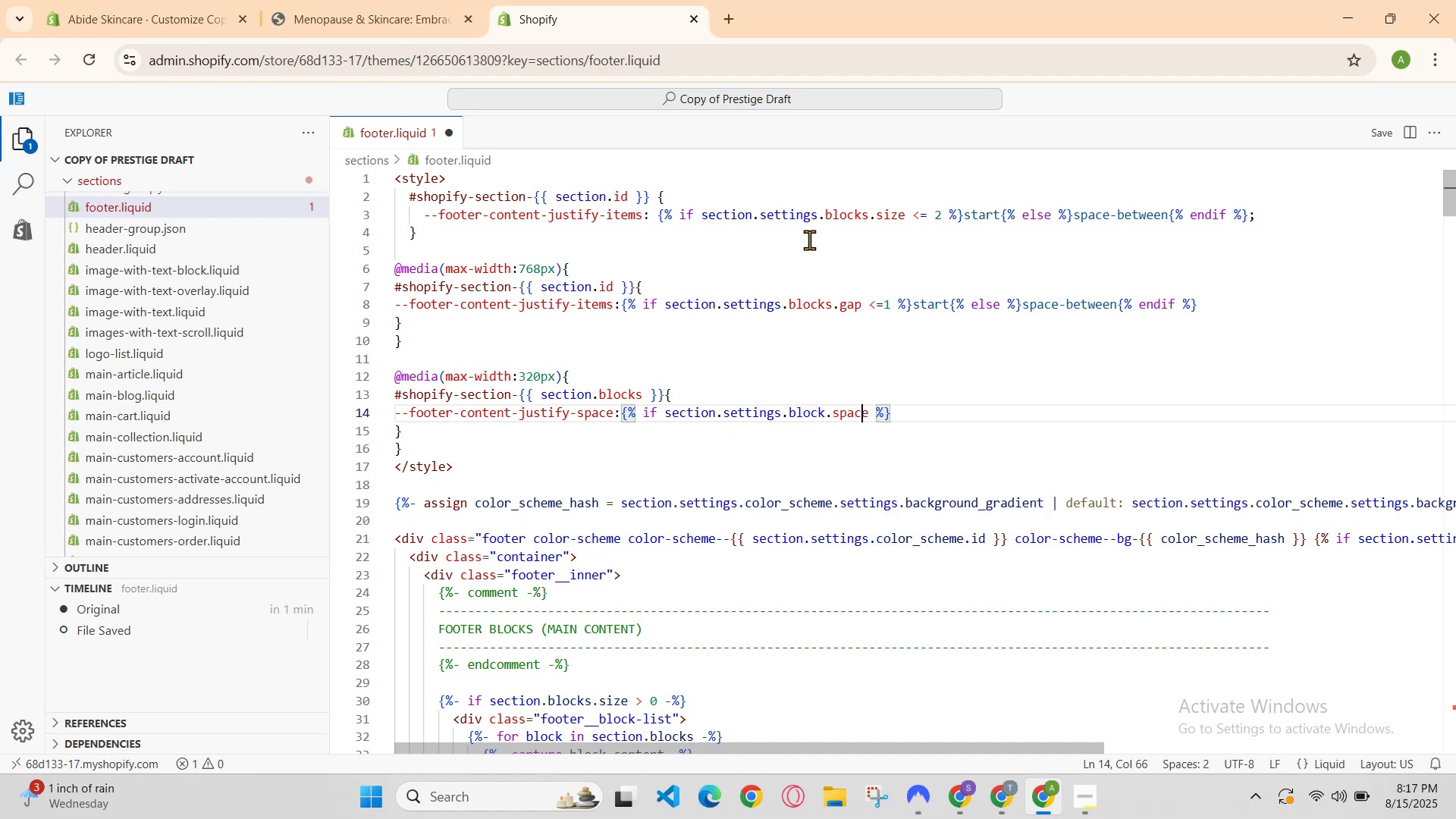 
key(ArrowLeft)
 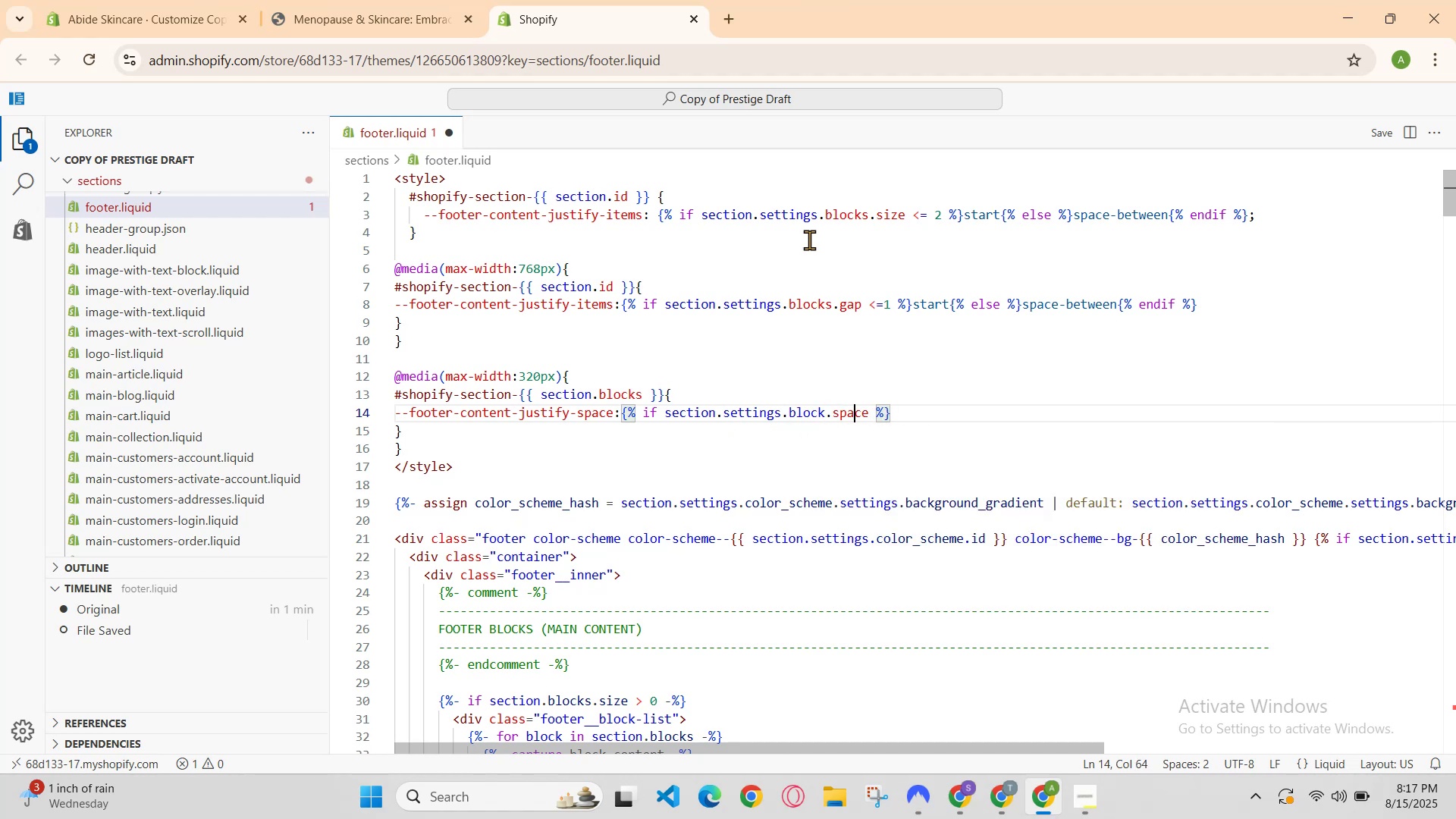 
key(ArrowLeft)
 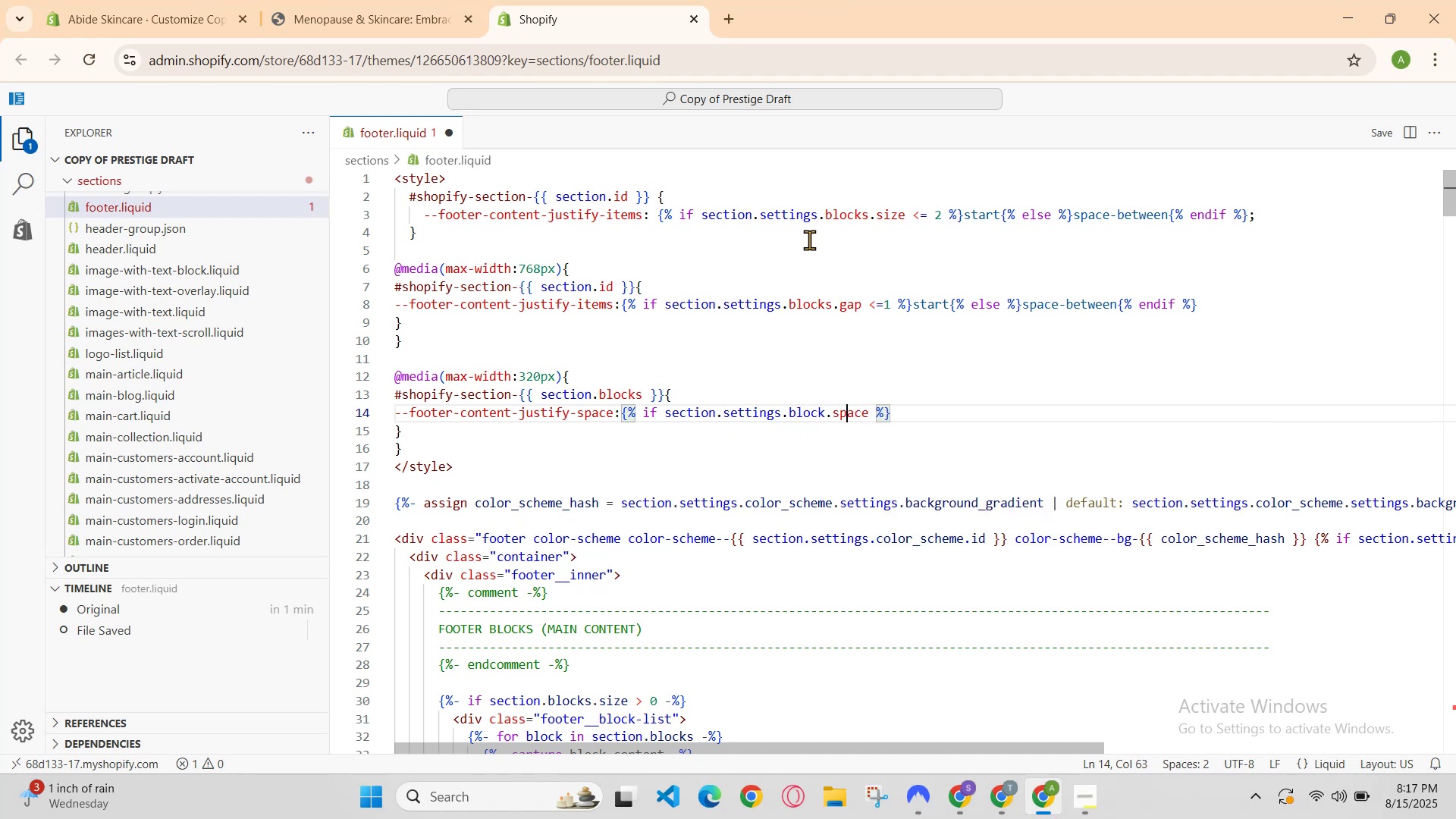 
key(ArrowLeft)
 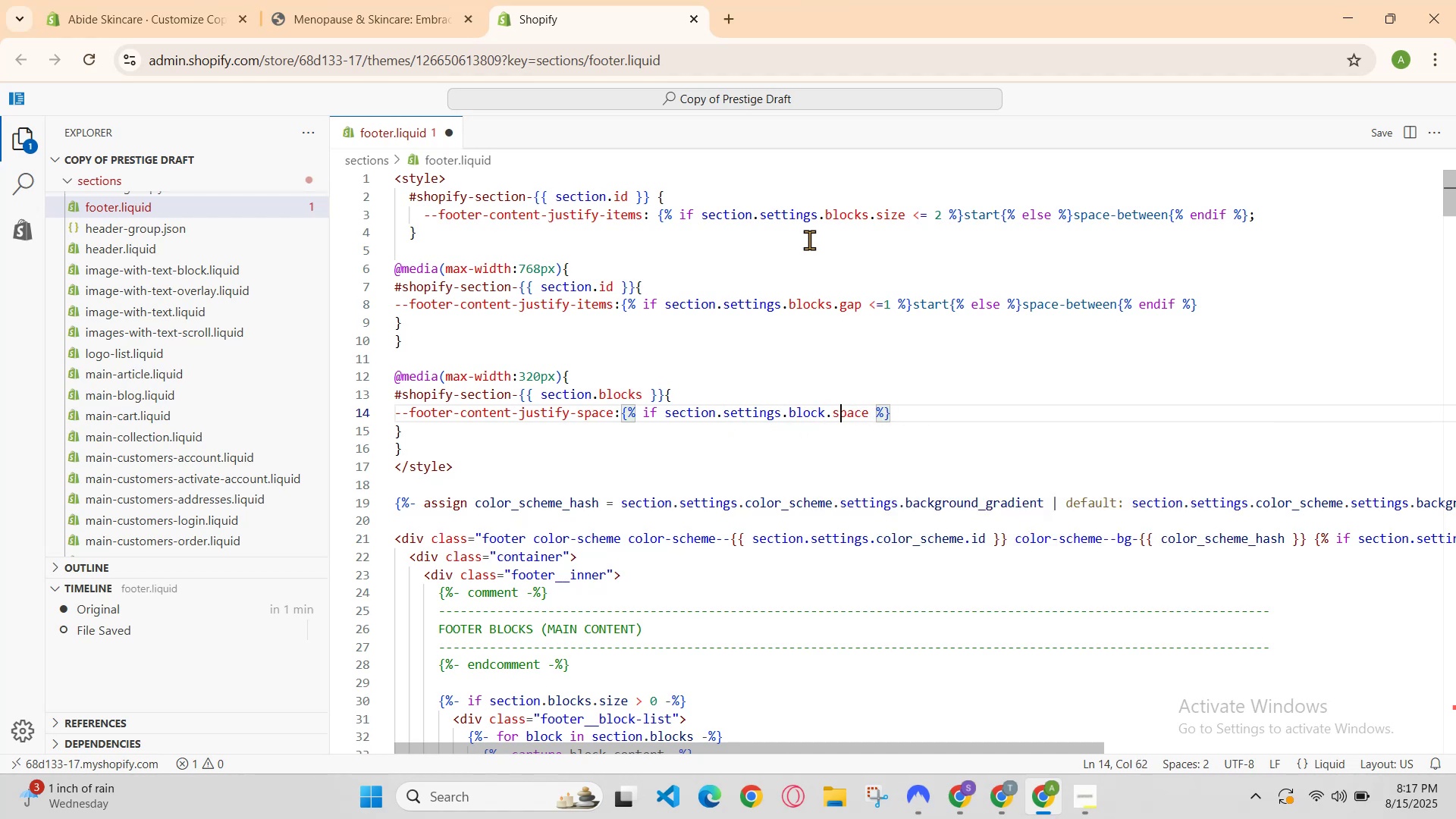 
key(ArrowLeft)
 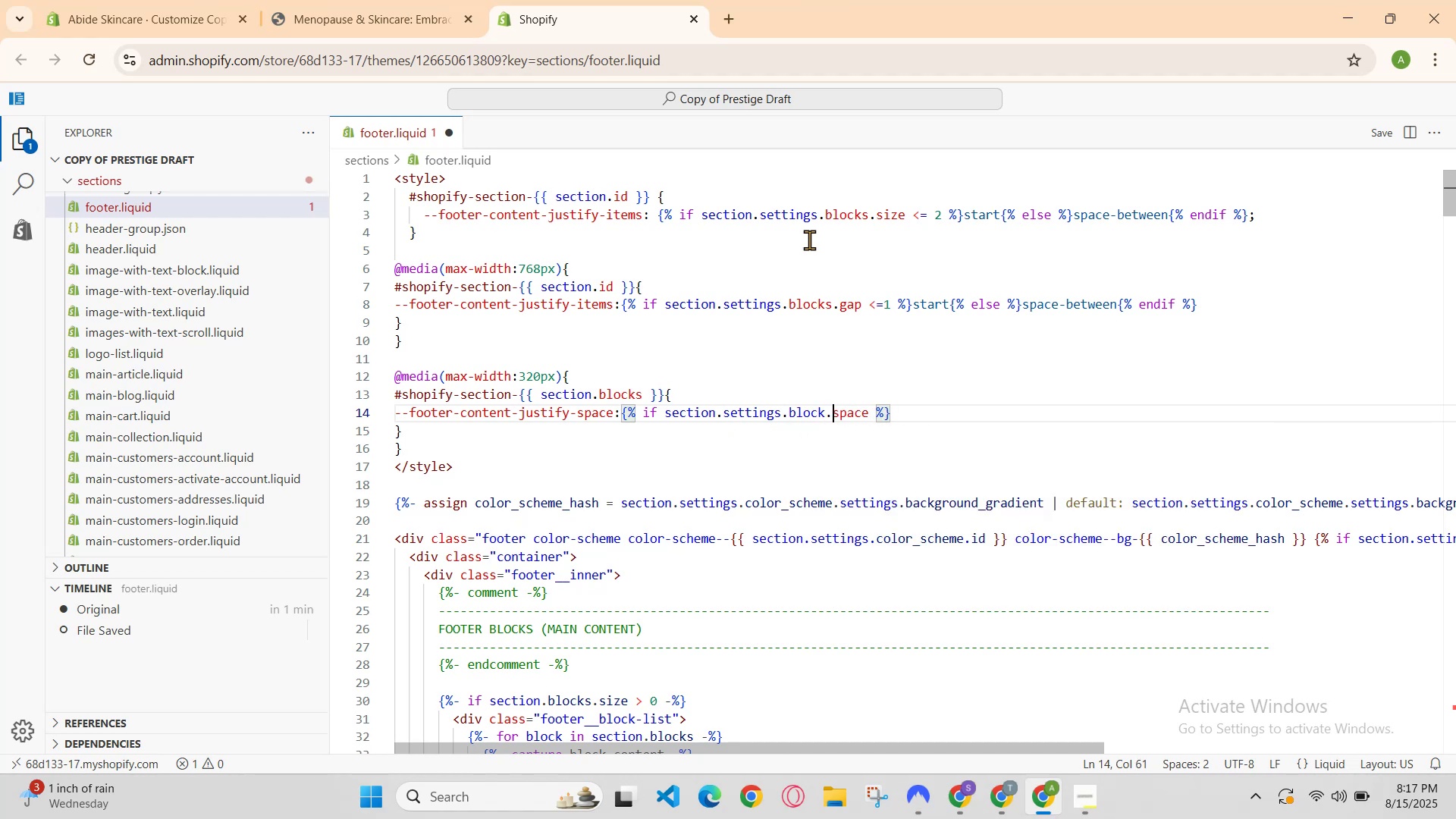 
key(ArrowLeft)
 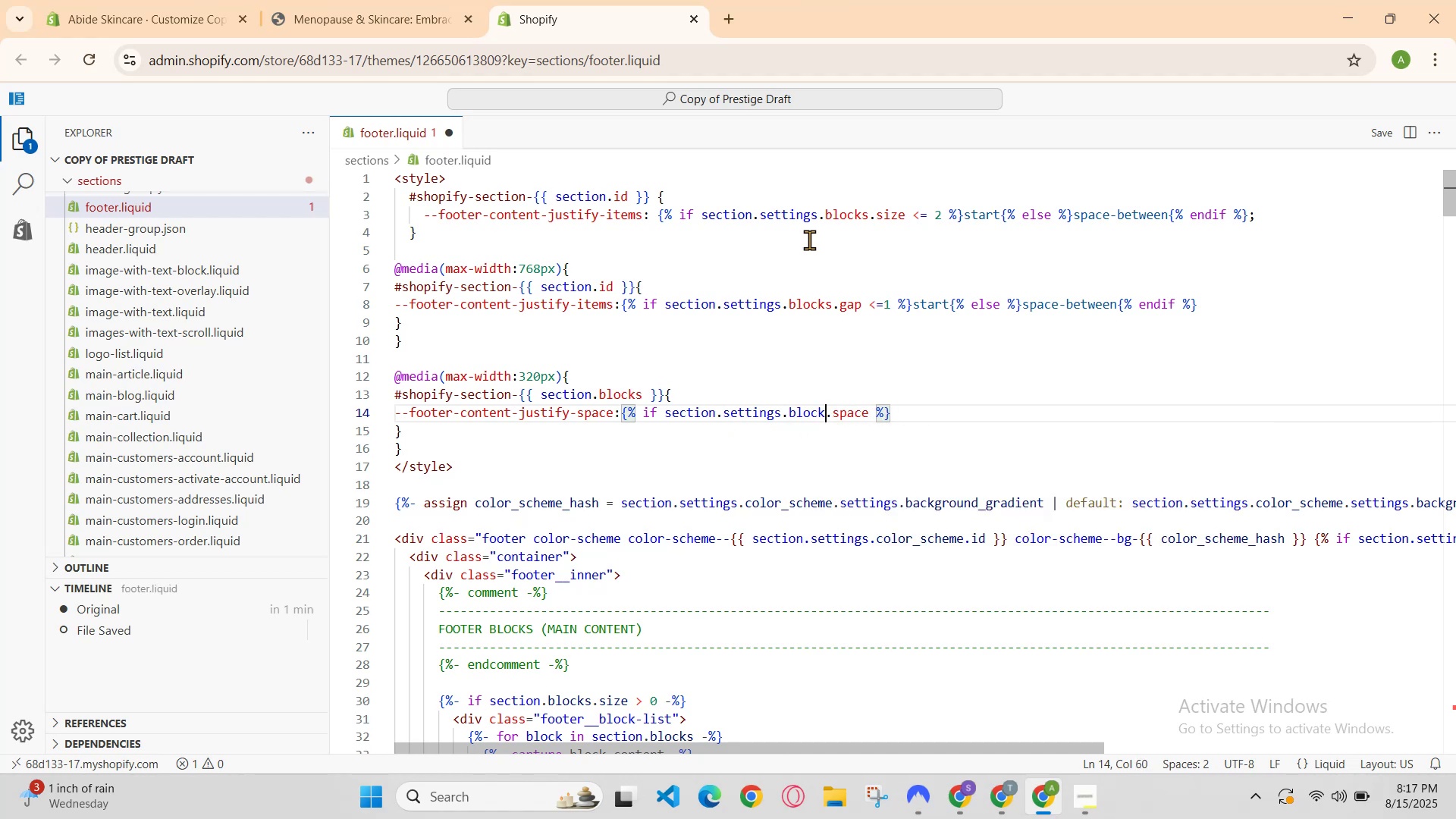 
key(S)
 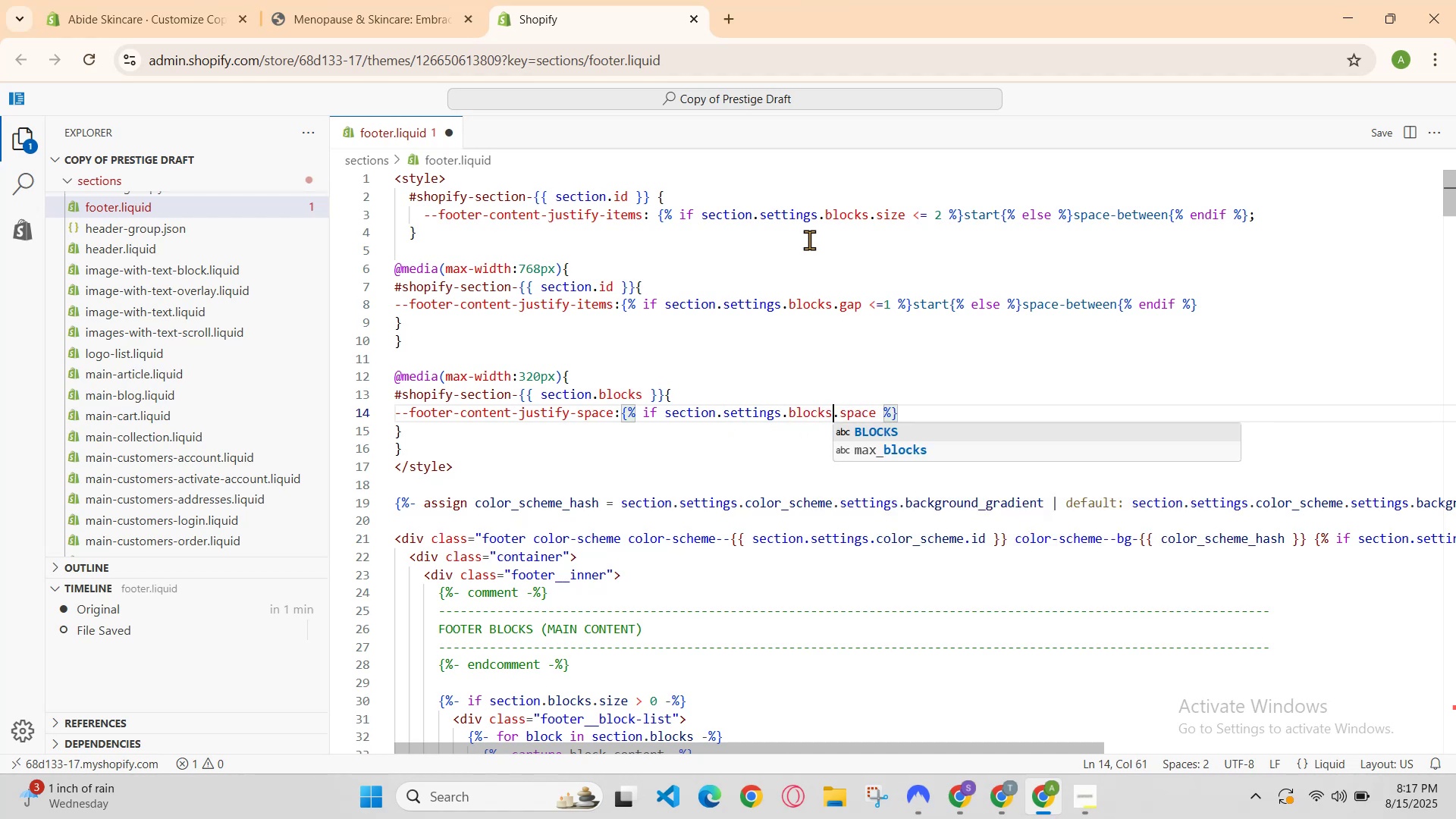 
key(ArrowRight)
 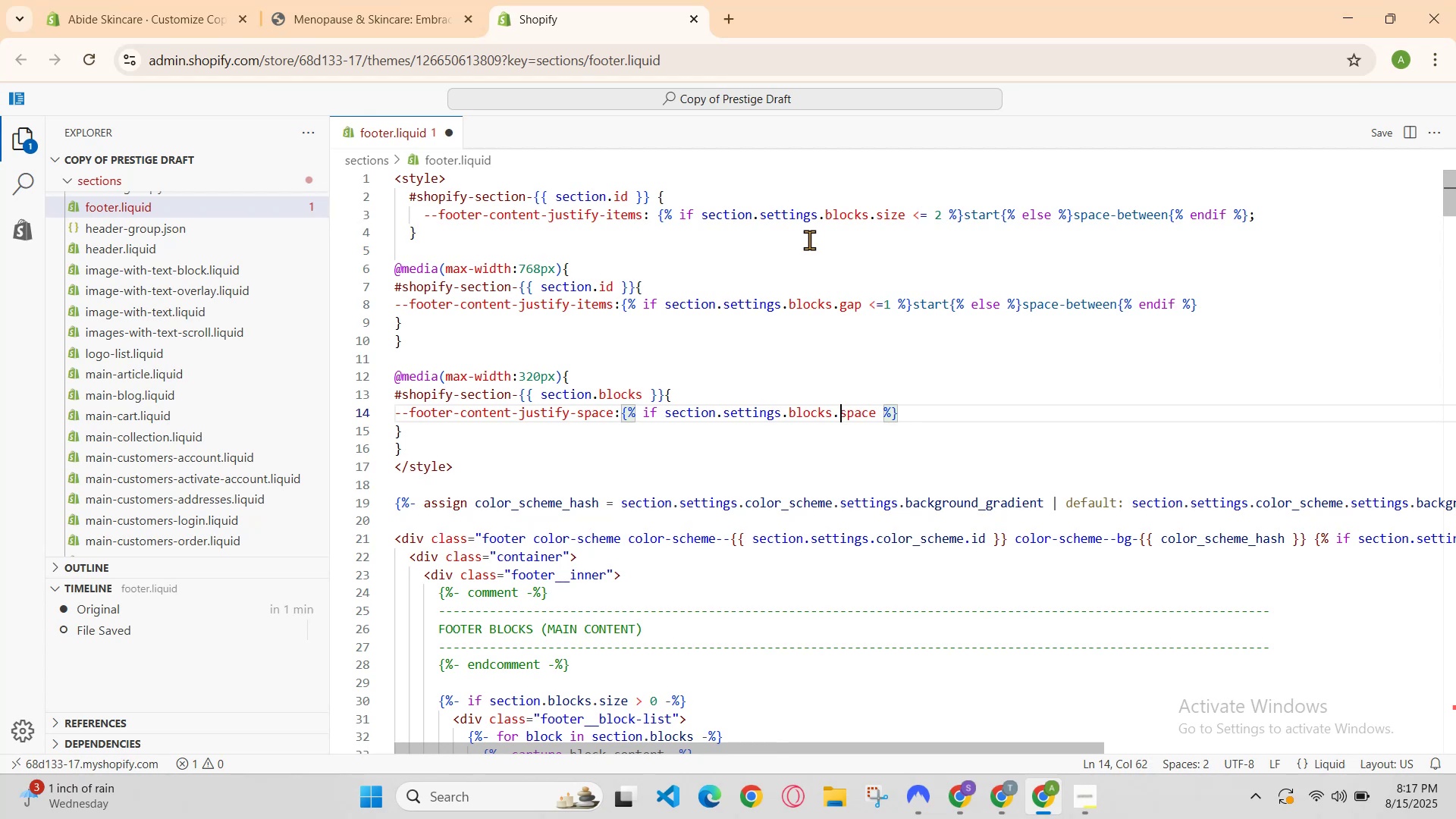 
key(ArrowRight)
 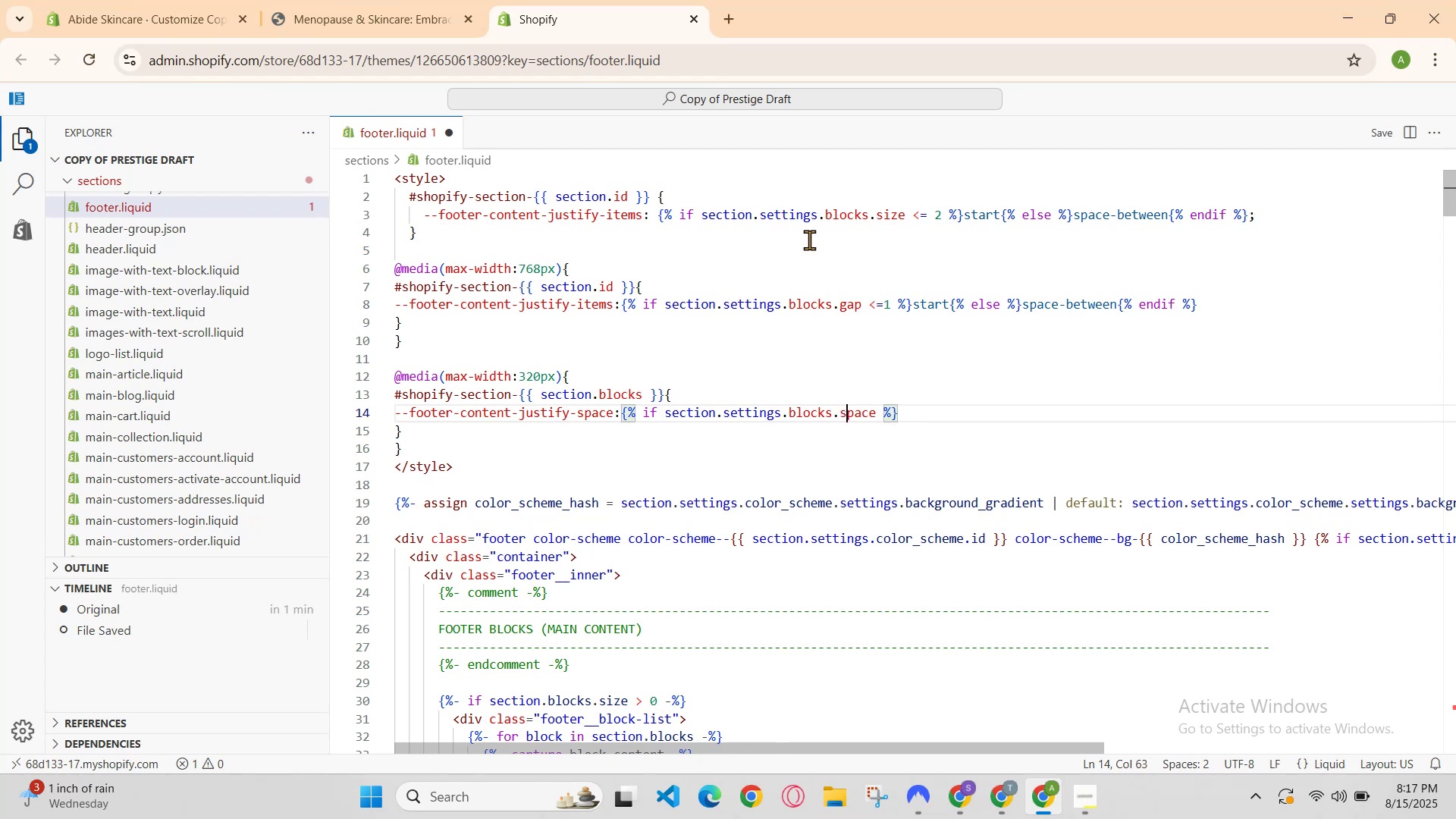 
hold_key(key=ArrowRight, duration=0.33)
 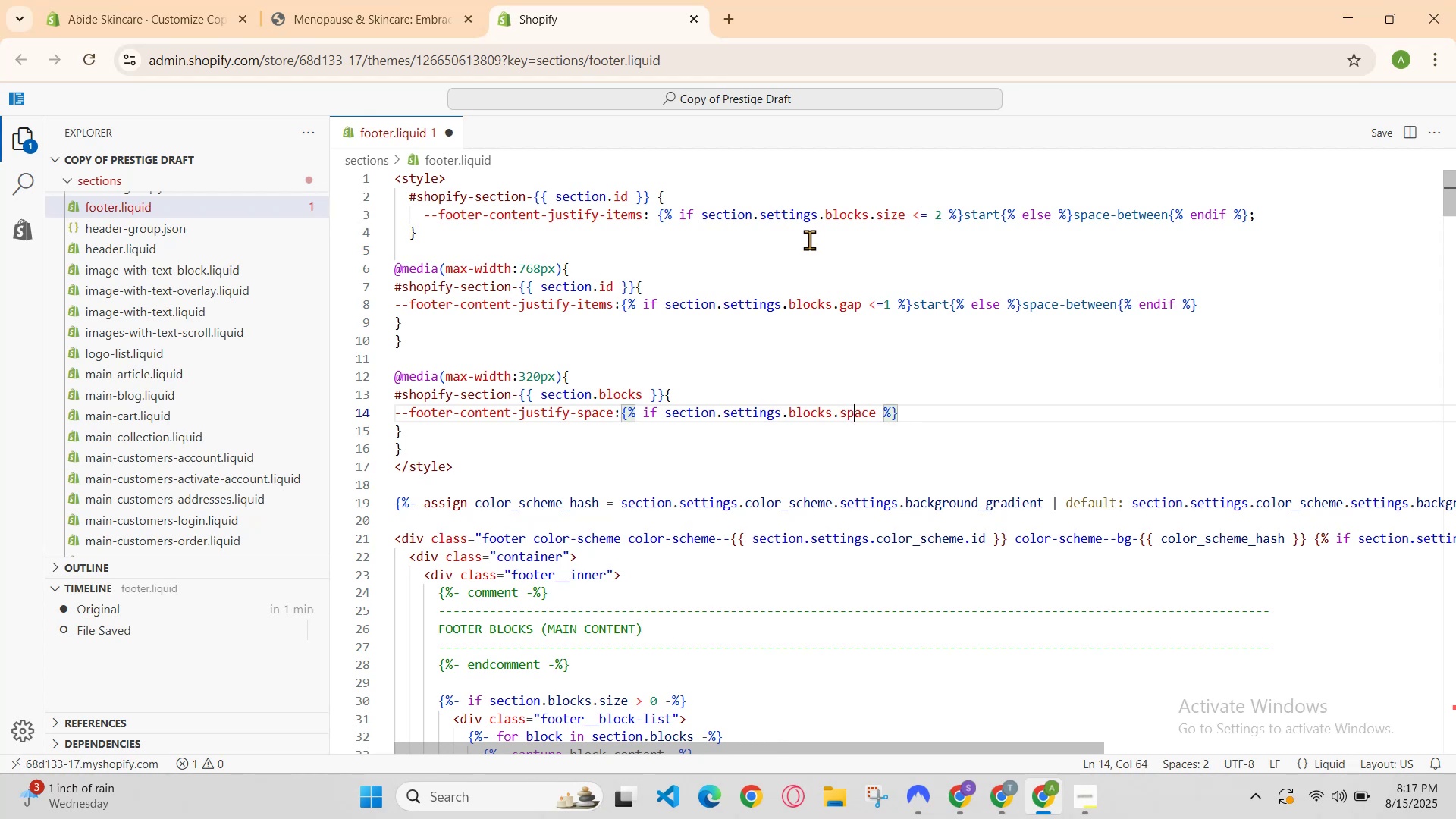 
key(ArrowRight)
 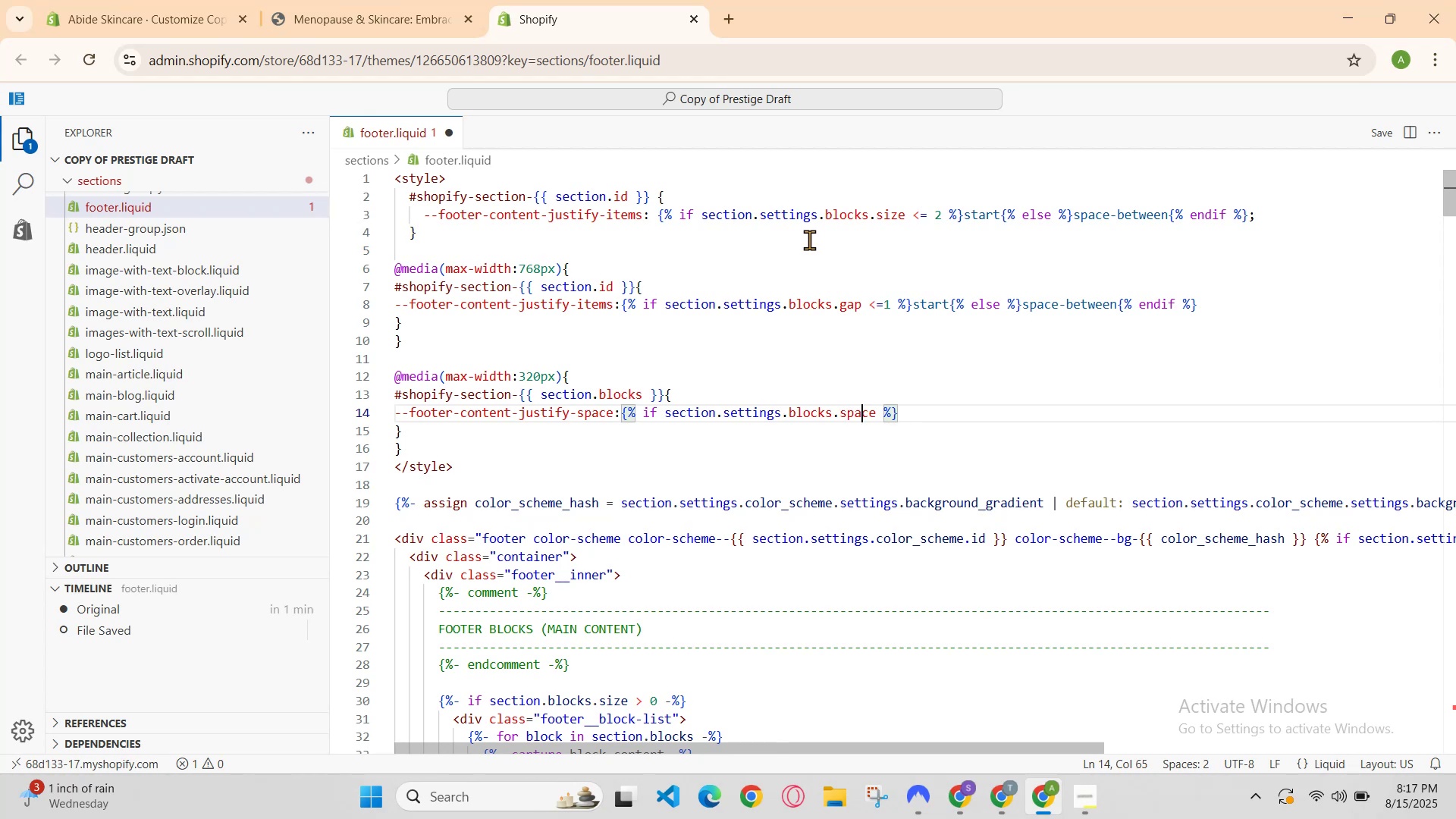 
key(ArrowRight)
 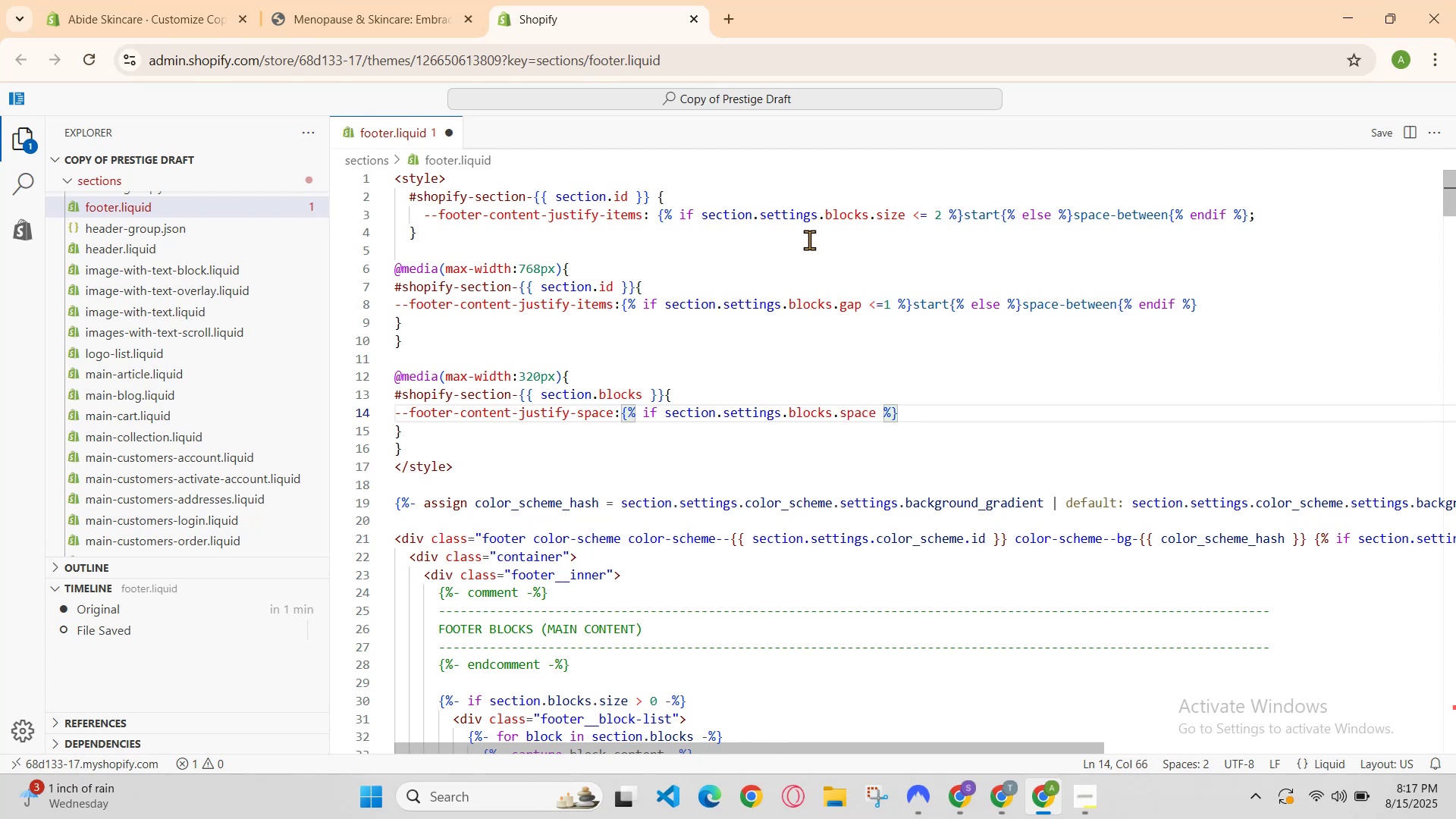 
key(ArrowRight)
 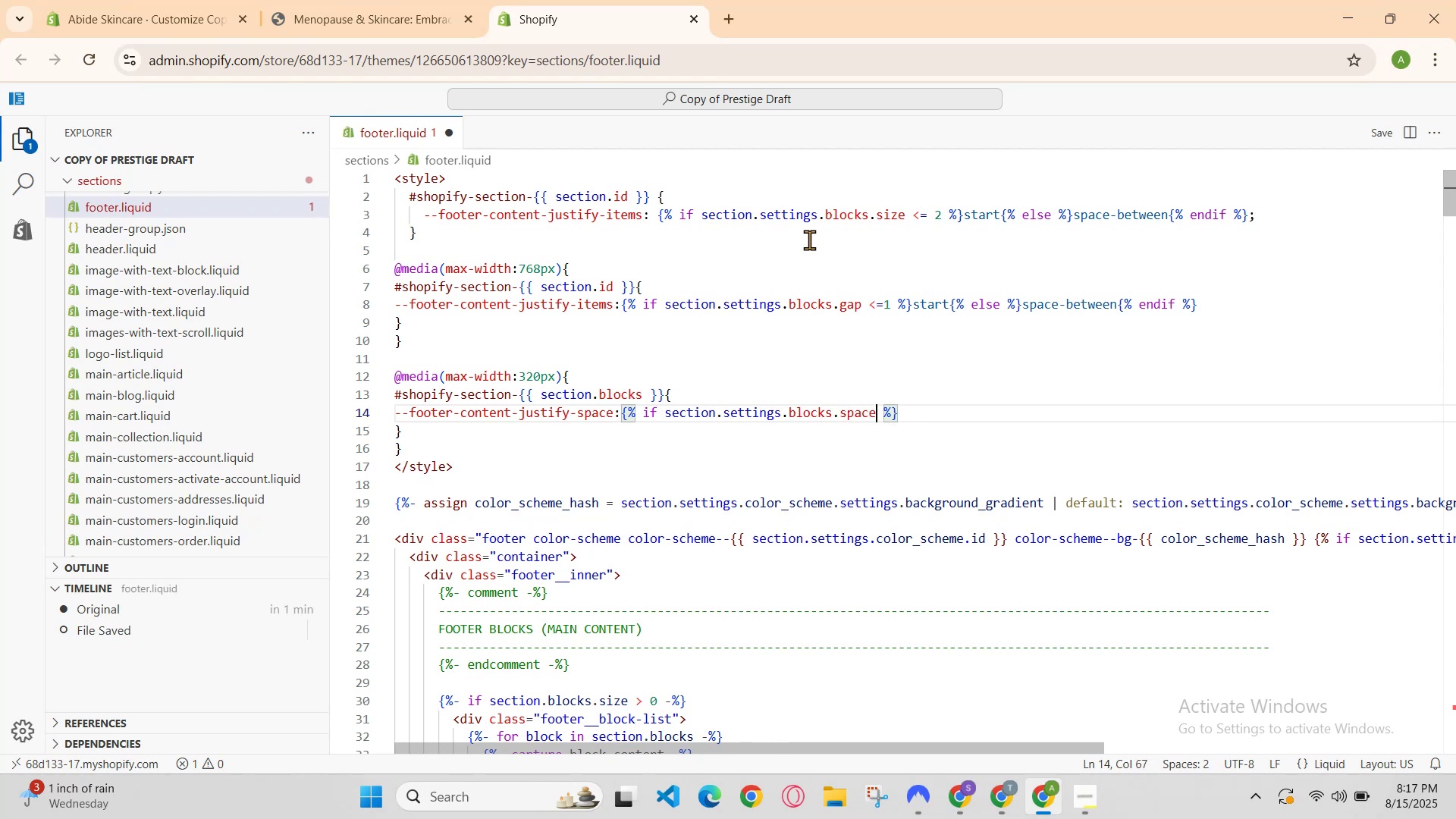 
key(ArrowRight)
 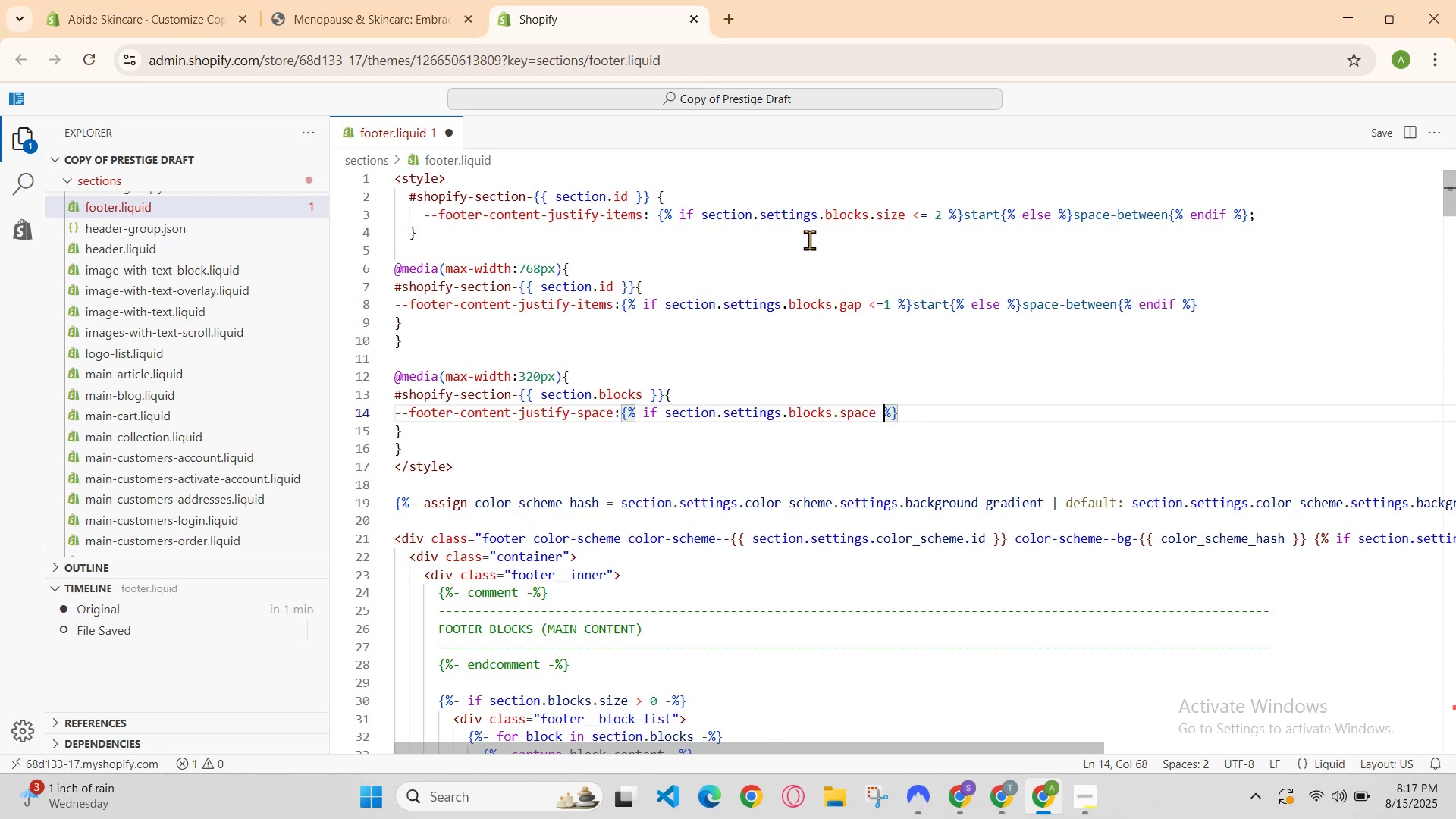 
key(ArrowLeft)
 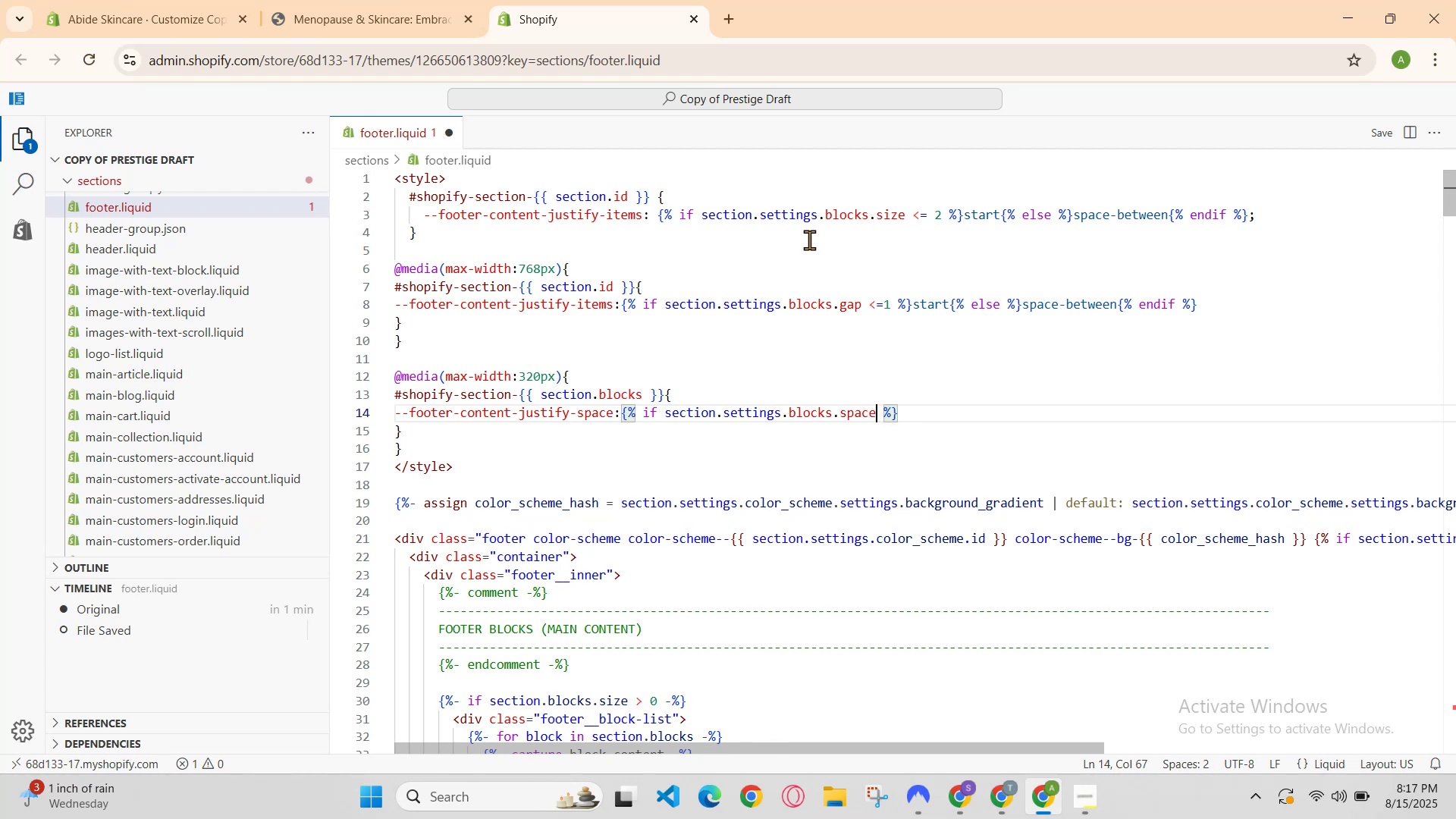 
key(Space)
 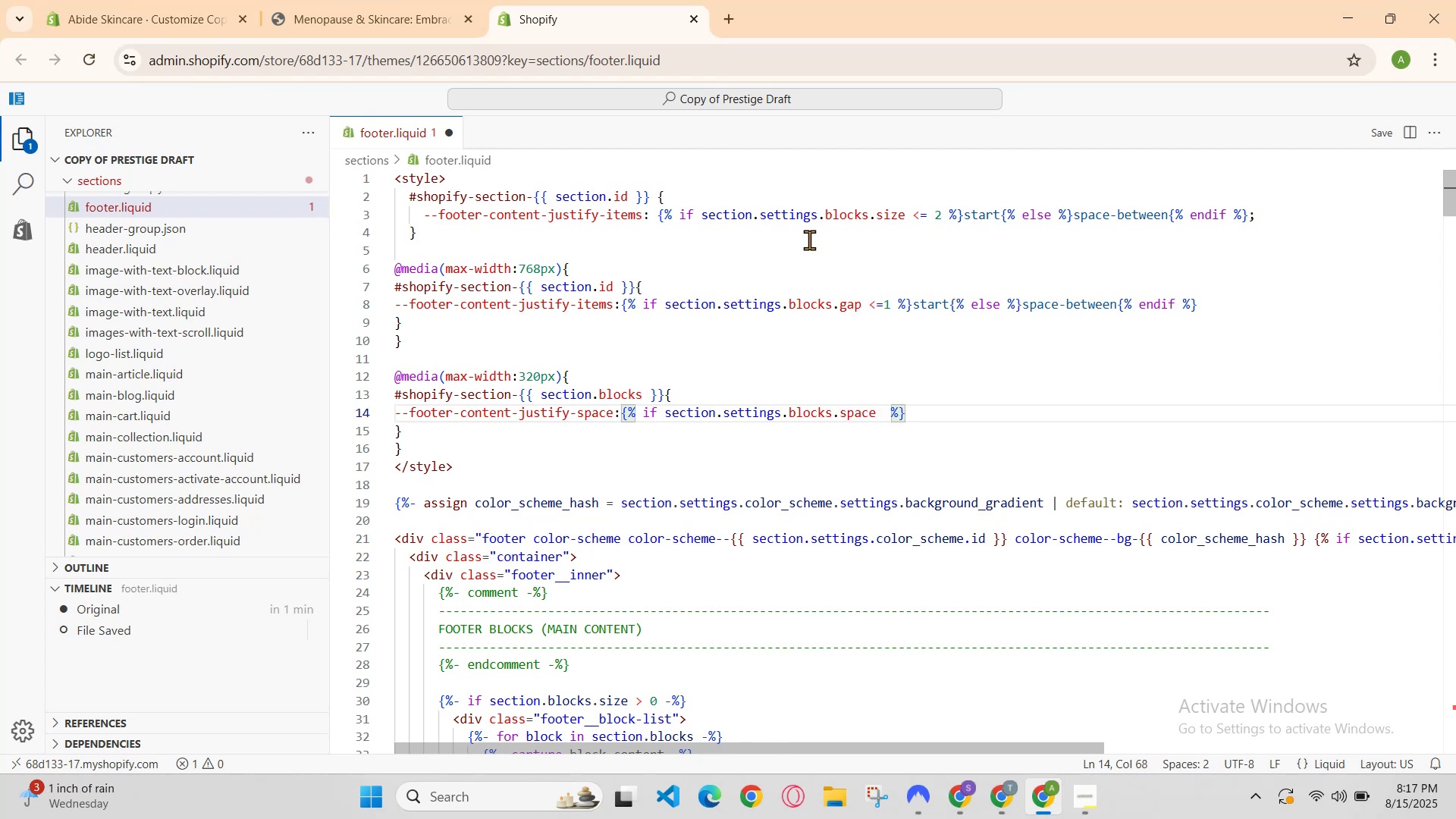 
key(Shift+Comma)
 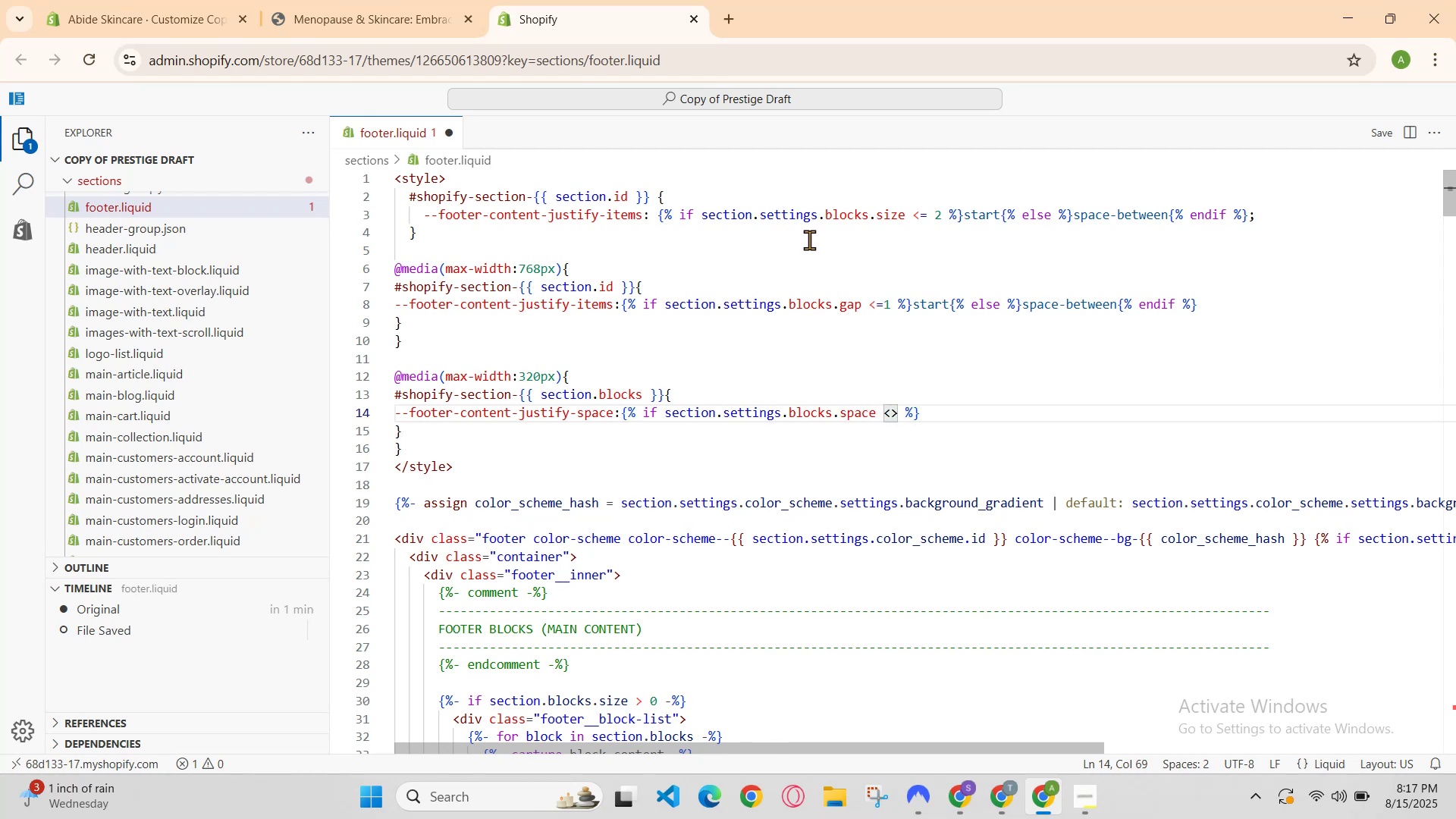 
key(ArrowRight)
 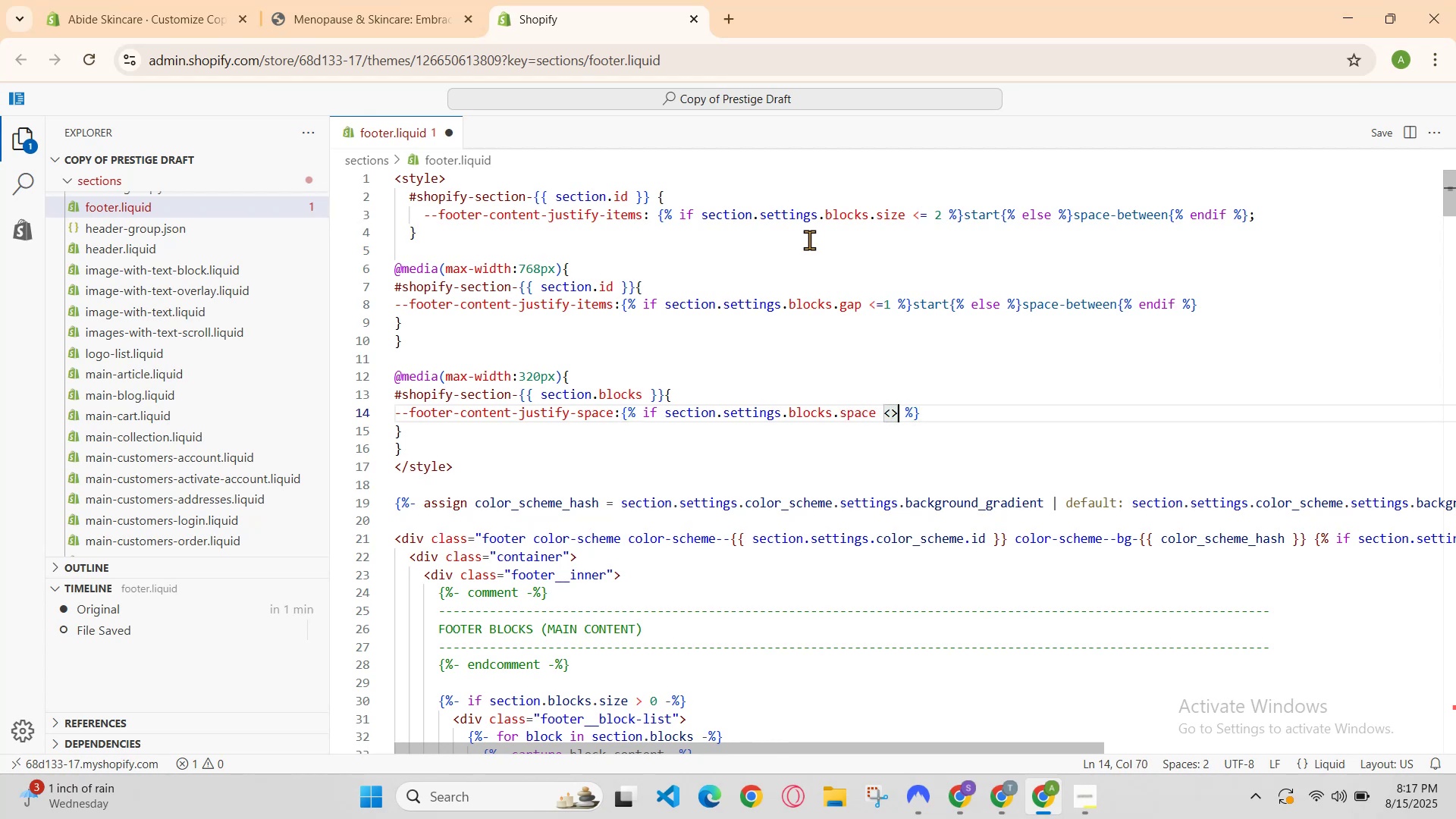 
key(Backspace)
 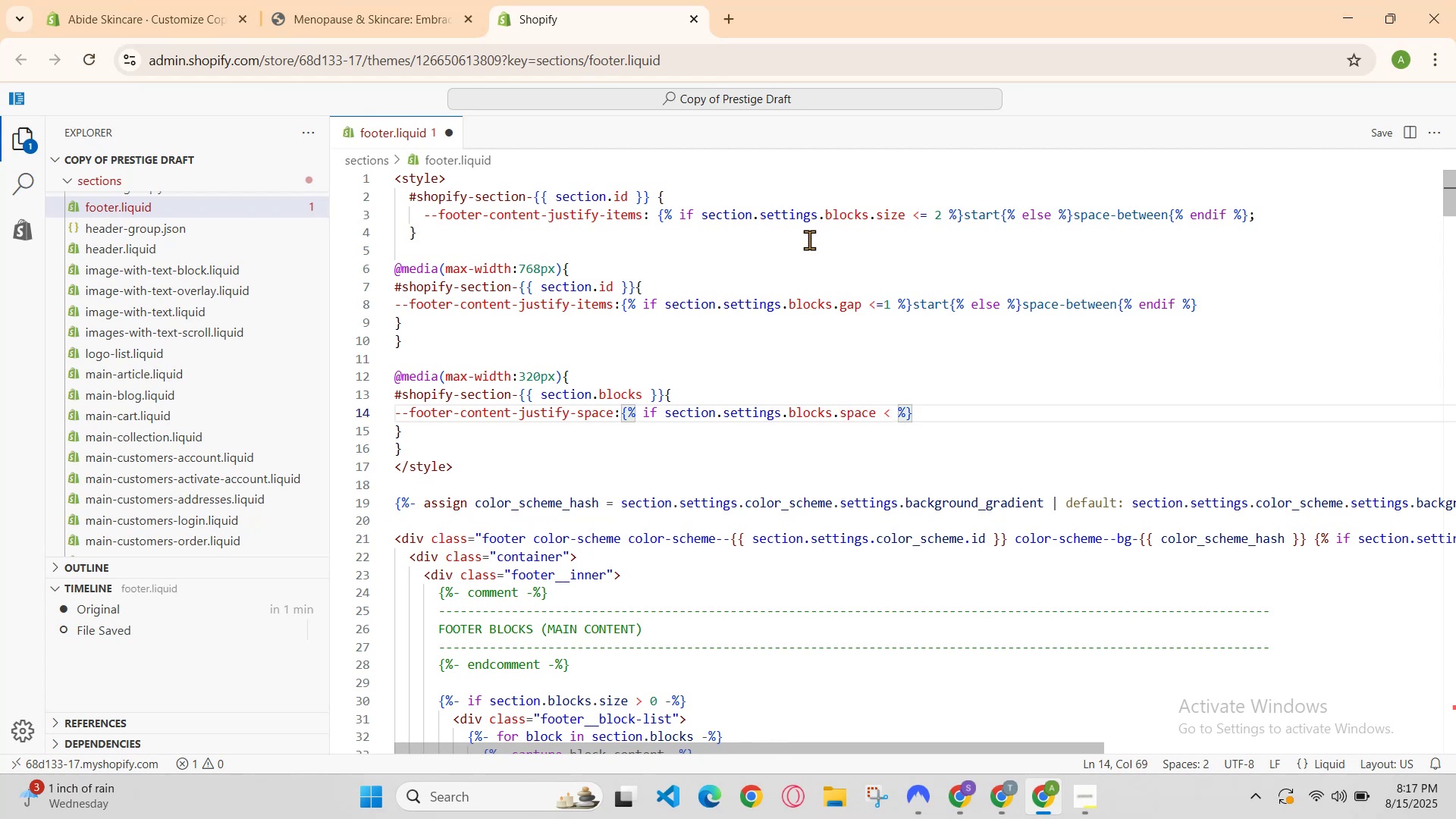 
key(Equal)
 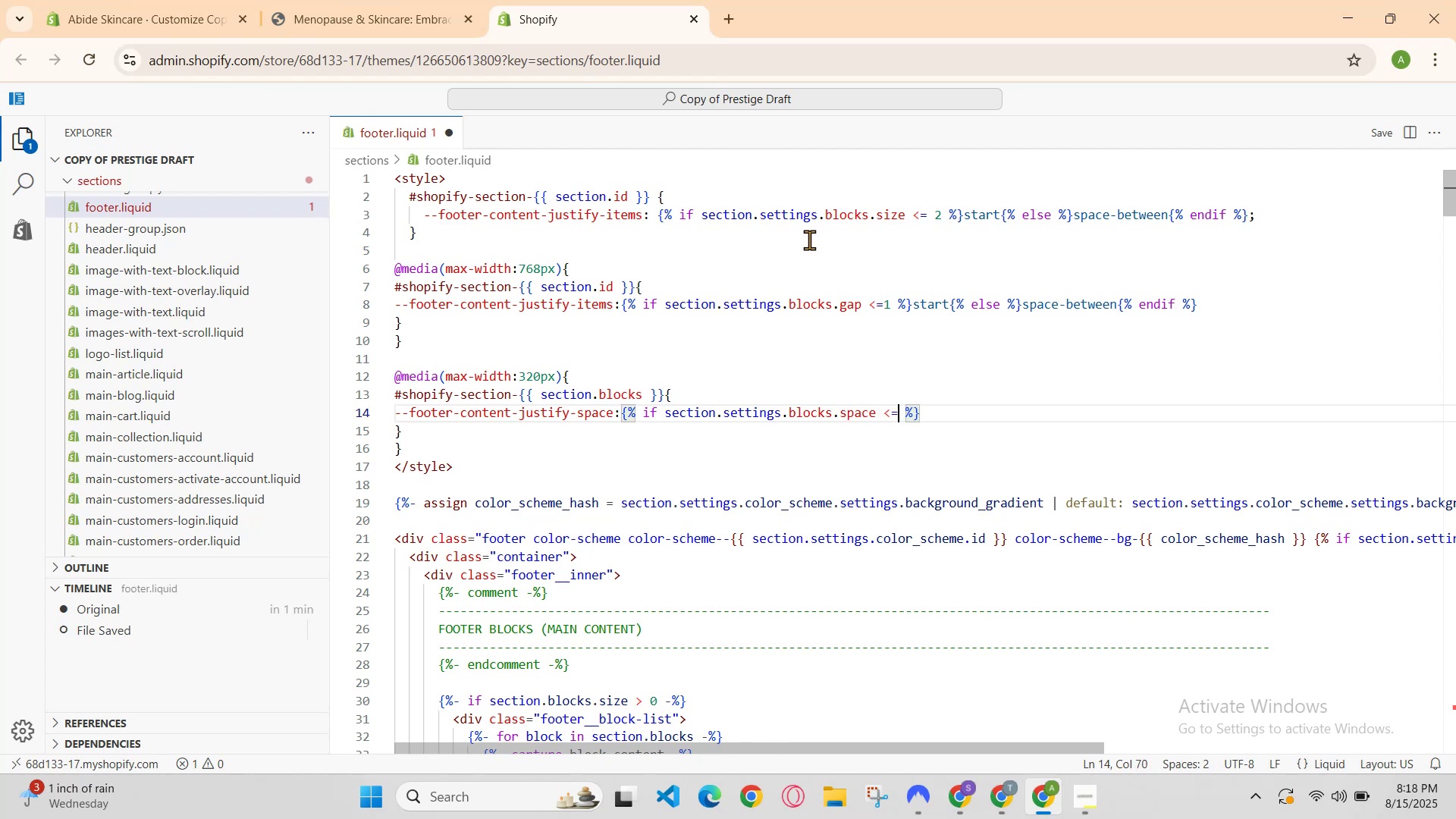 
key(2)
 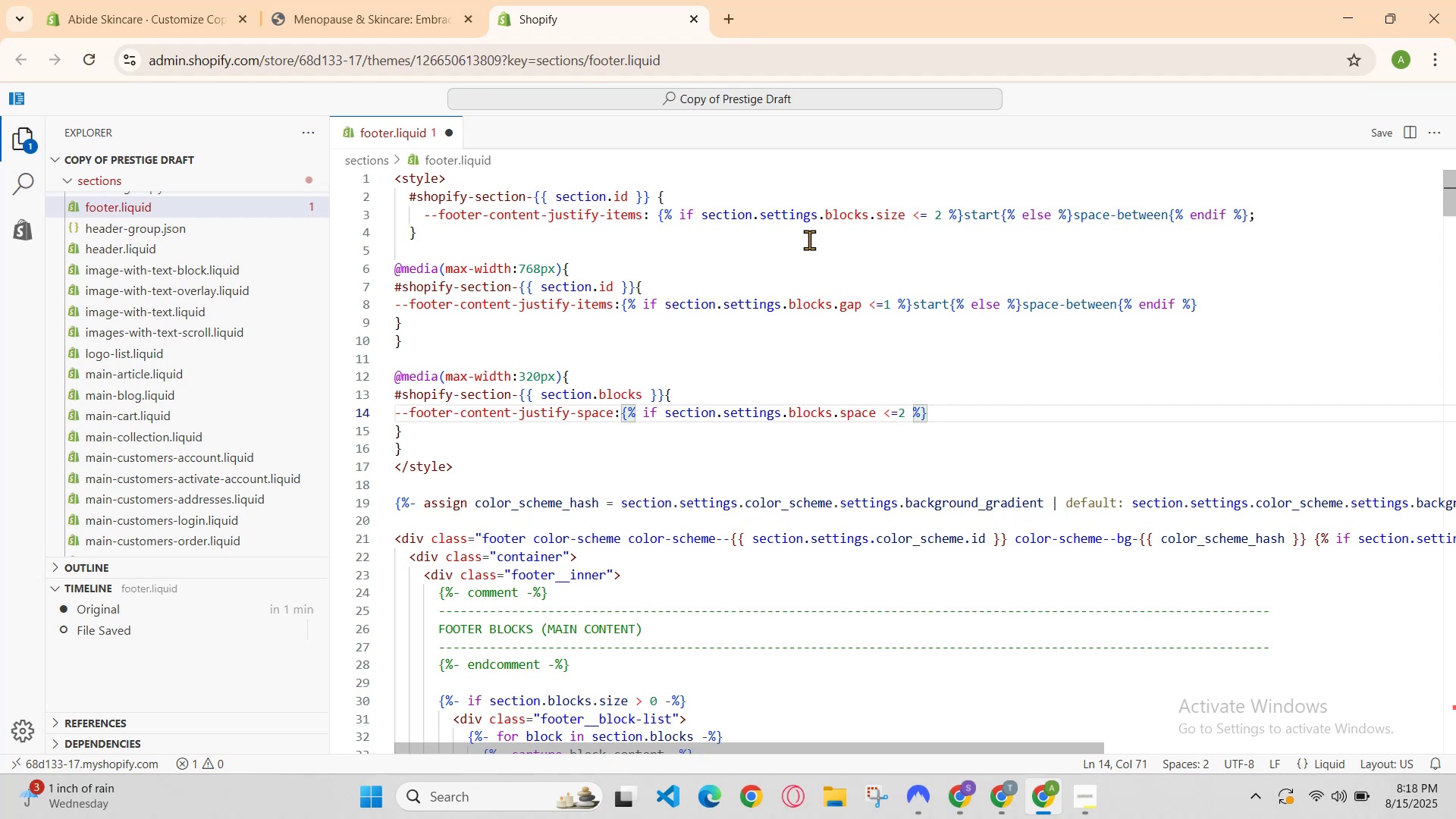 
key(ArrowRight)
 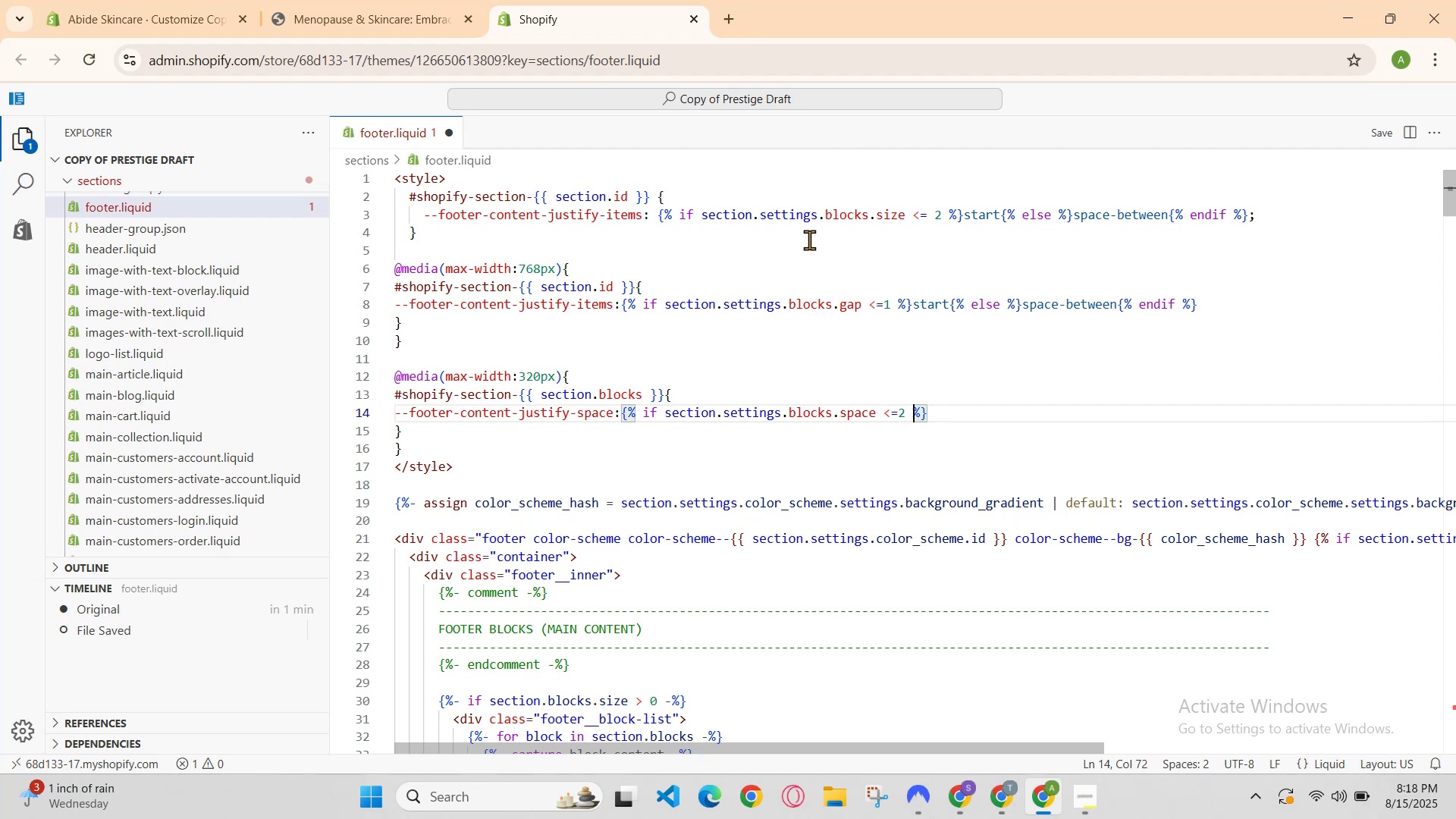 
key(ArrowRight)
 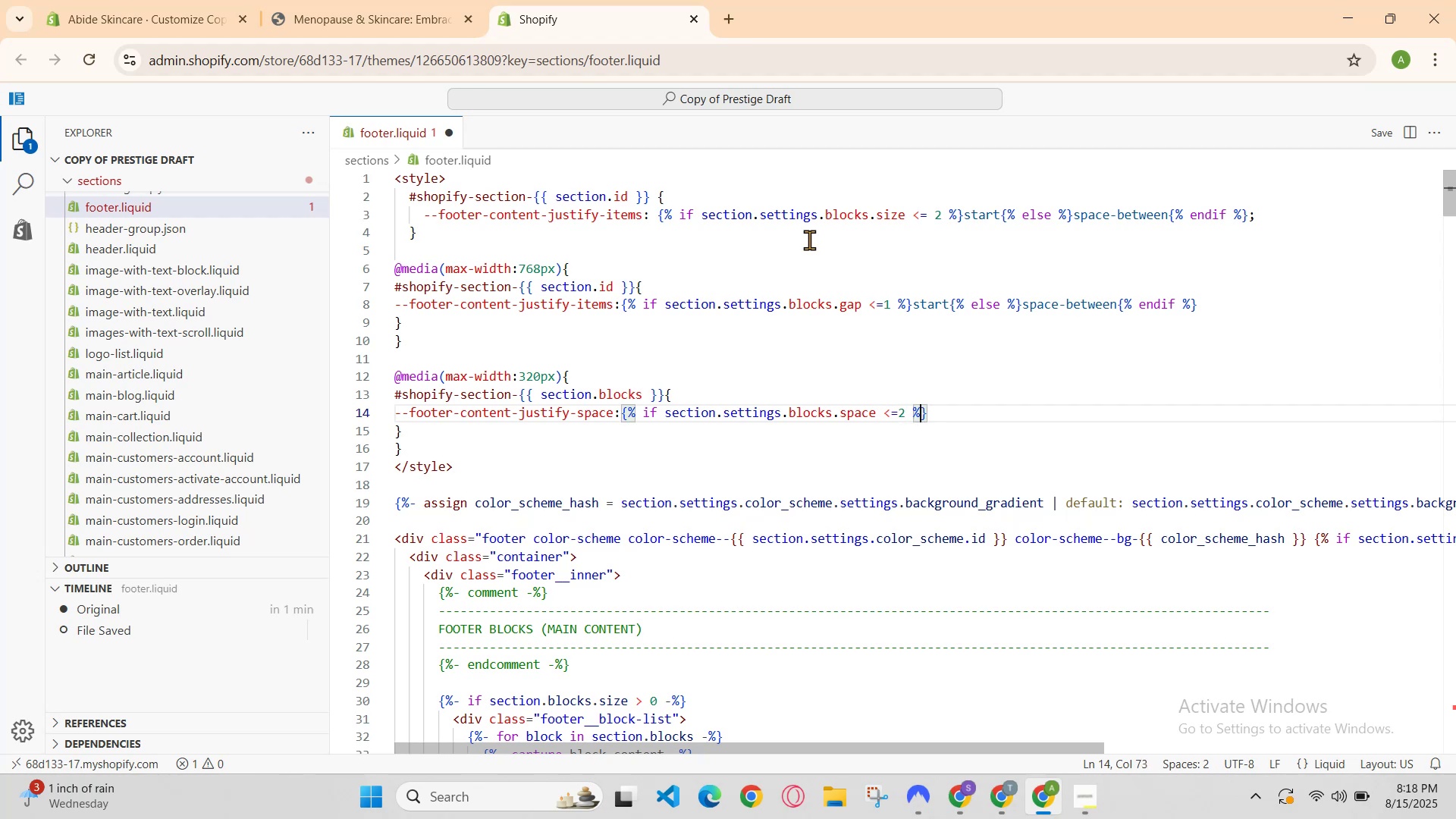 
key(ArrowRight)
 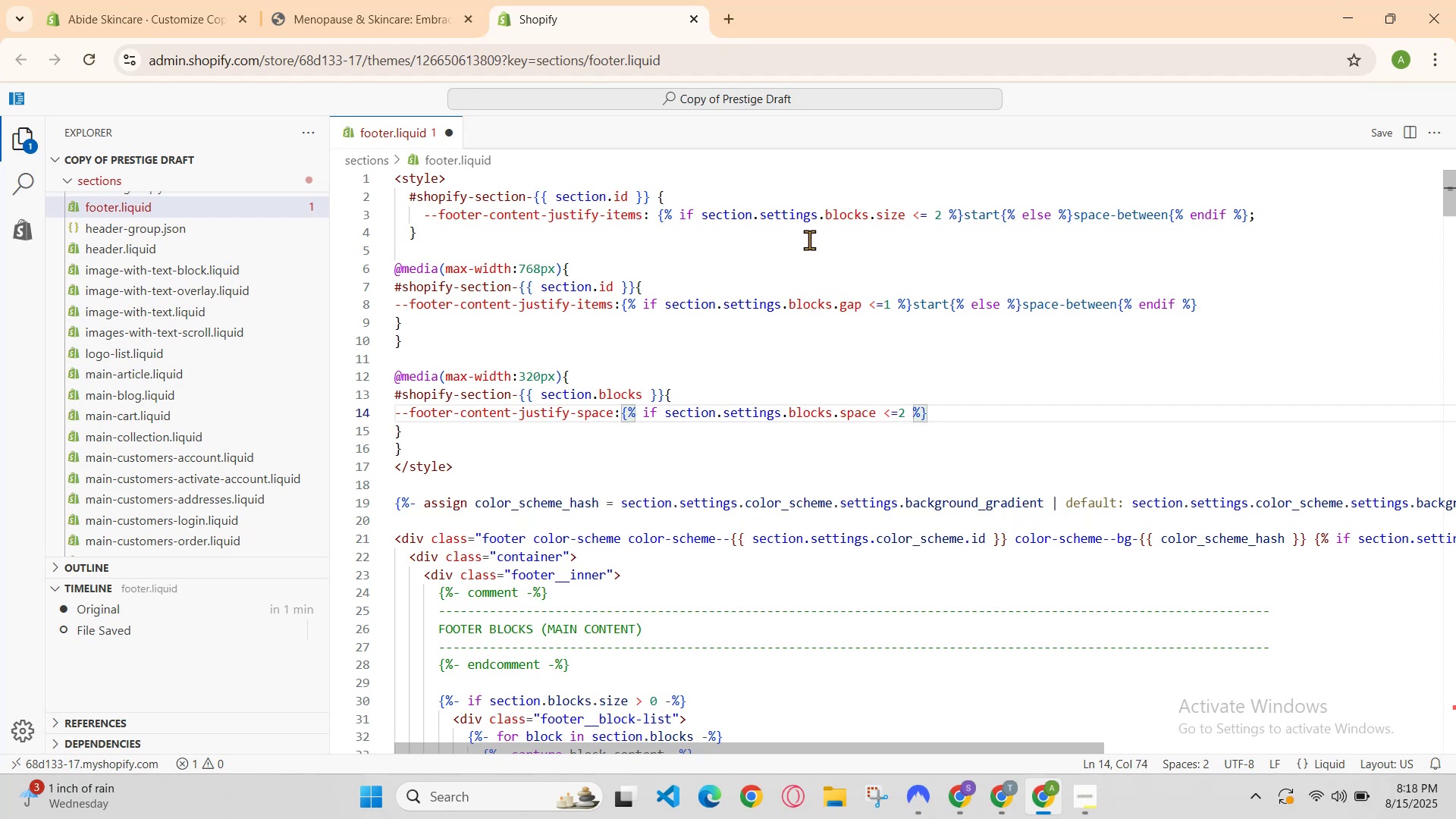 
type(start )
key(Backspace)
key(Backspace)
type(t{%else)
 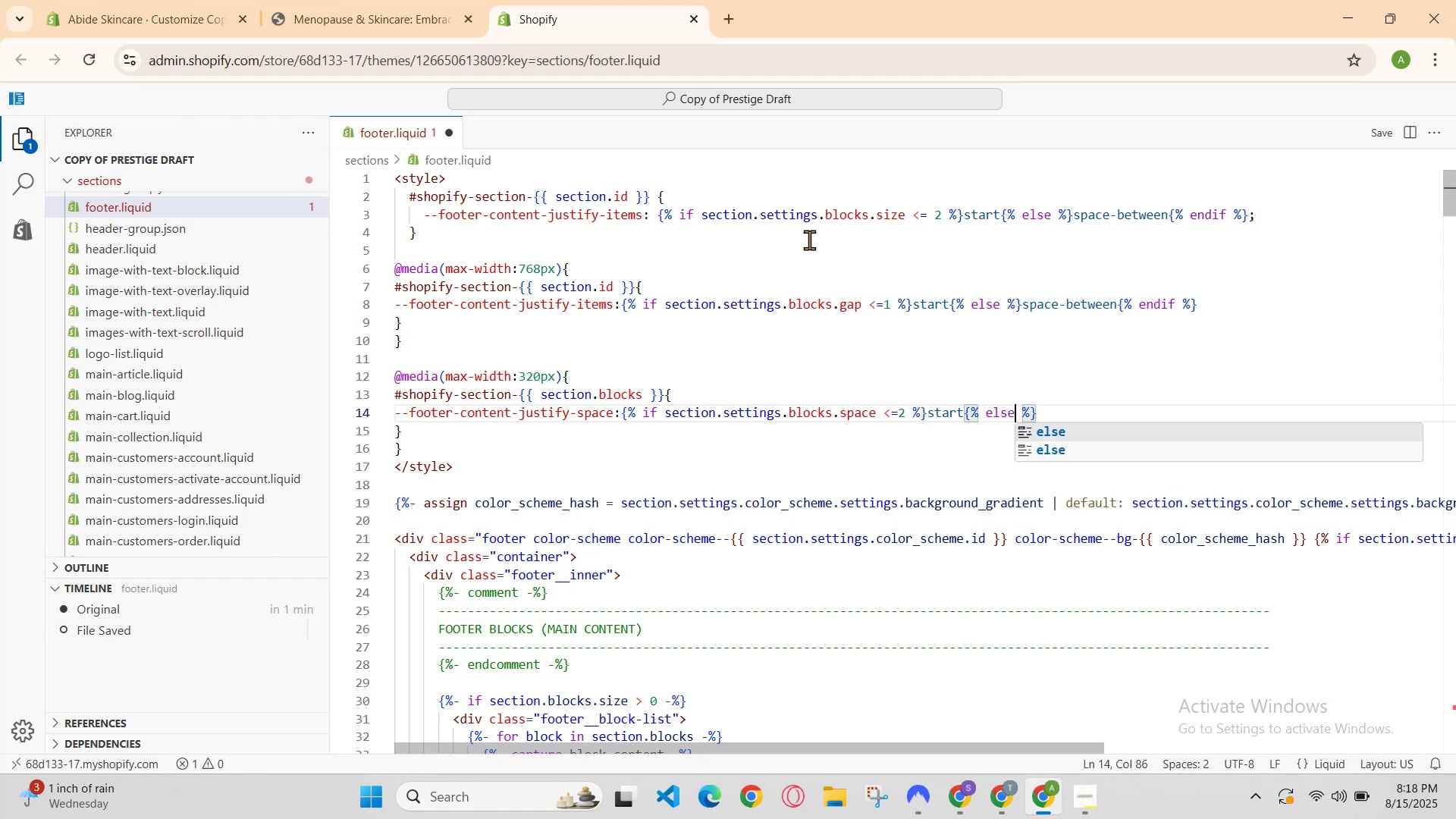 
key(ArrowRight)
 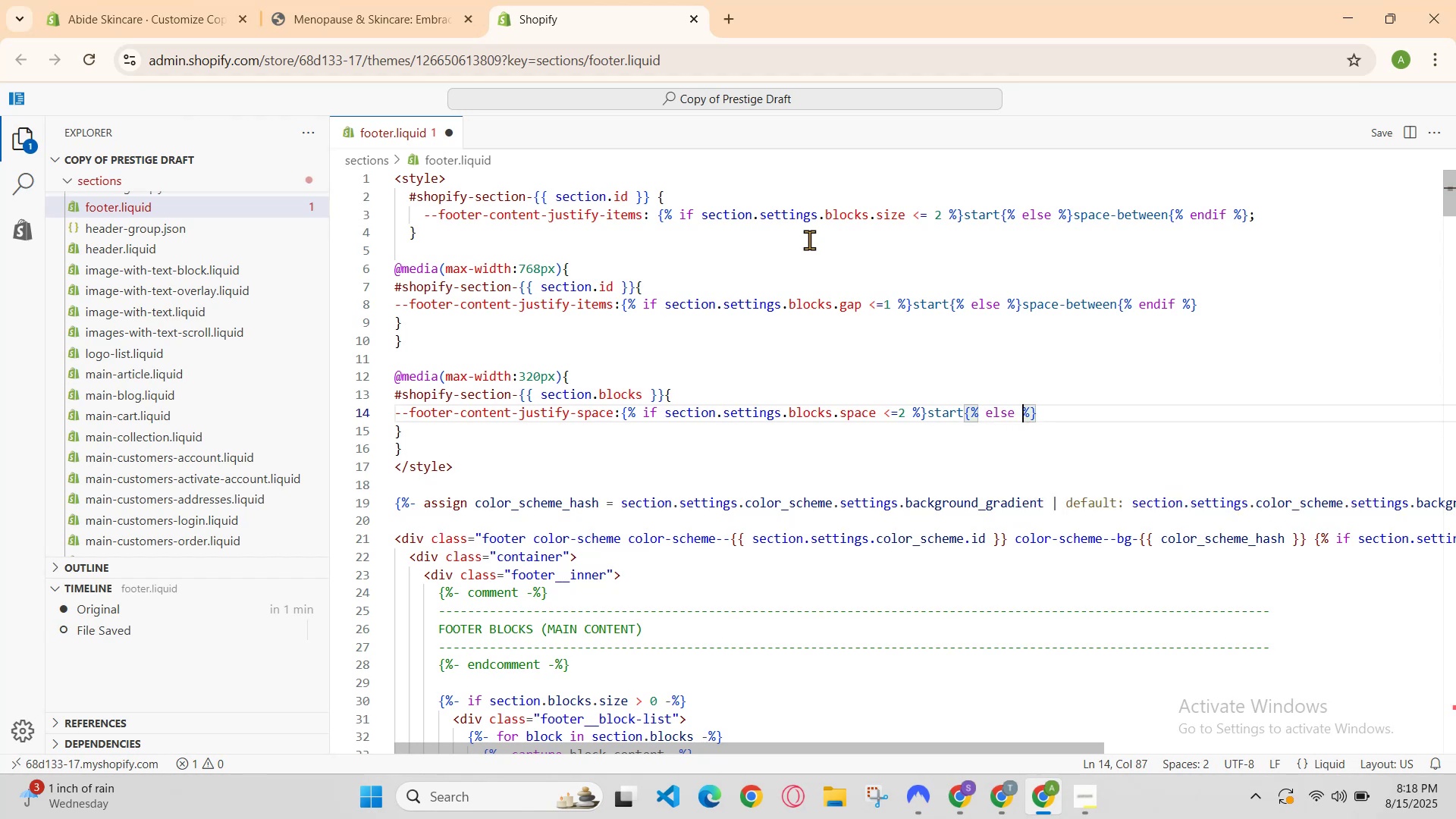 
key(ArrowRight)
 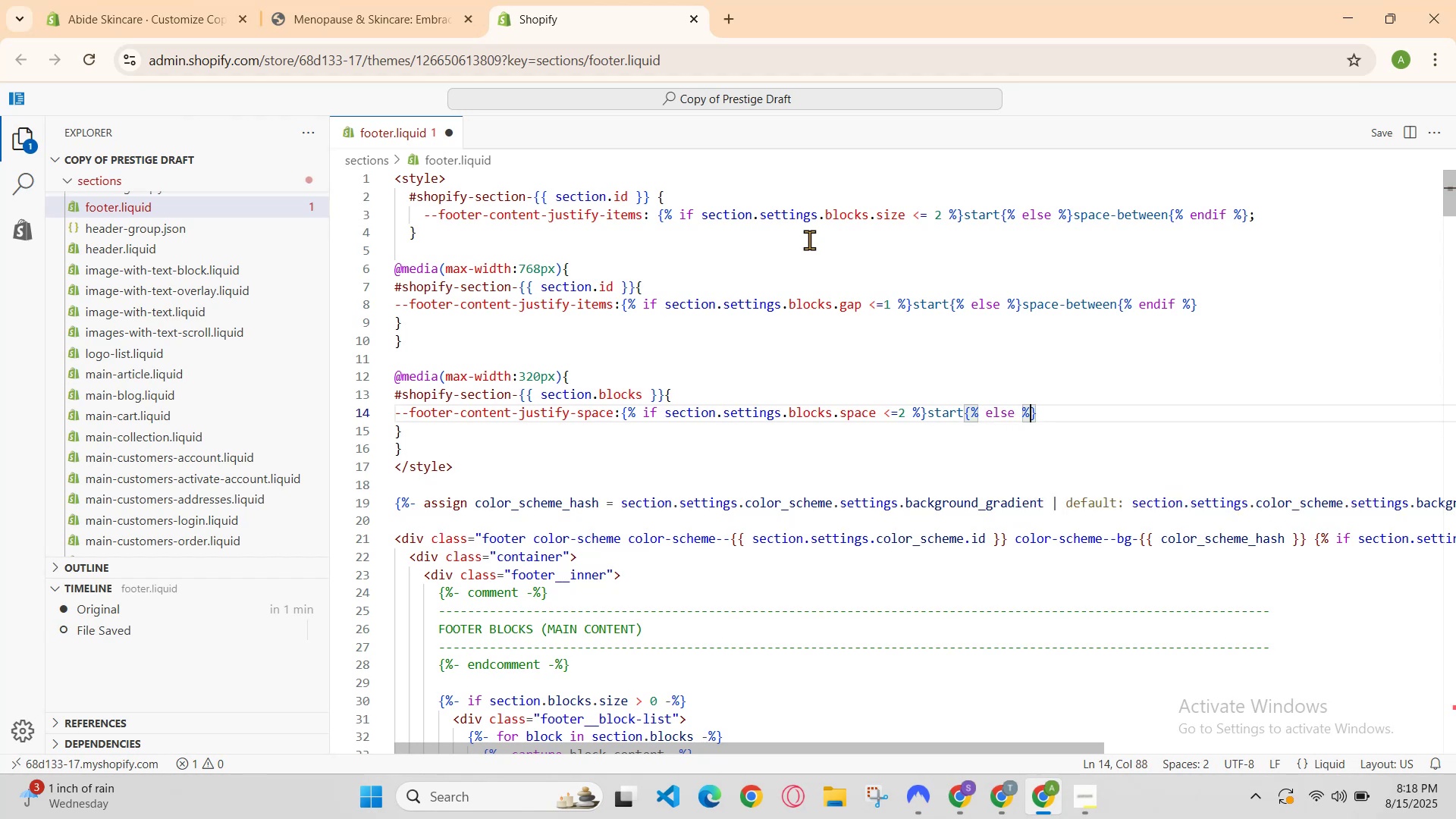 
key(ArrowRight)
 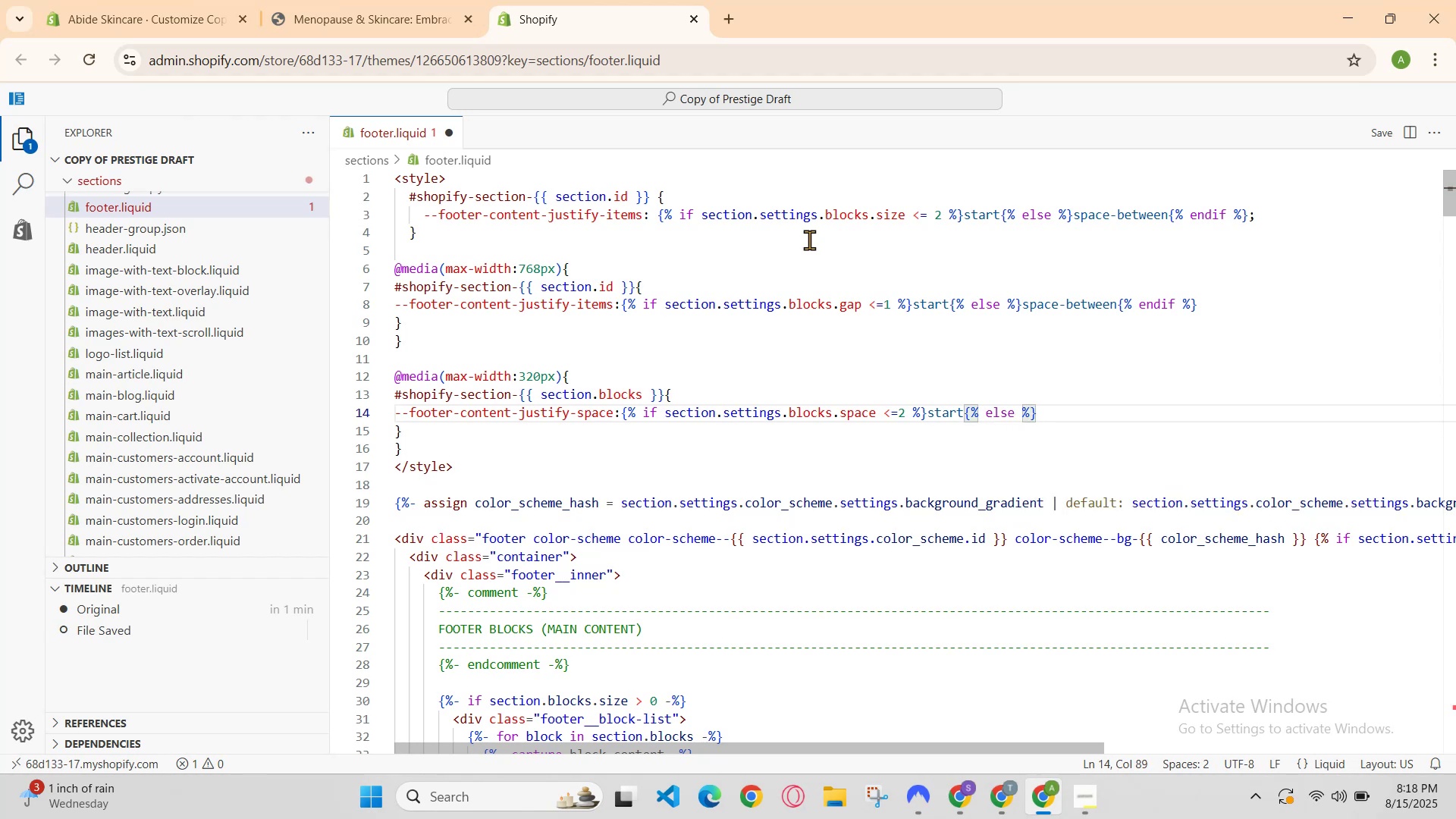 
type(spac)
key(Backspace)
type(ce-around{%endif)
 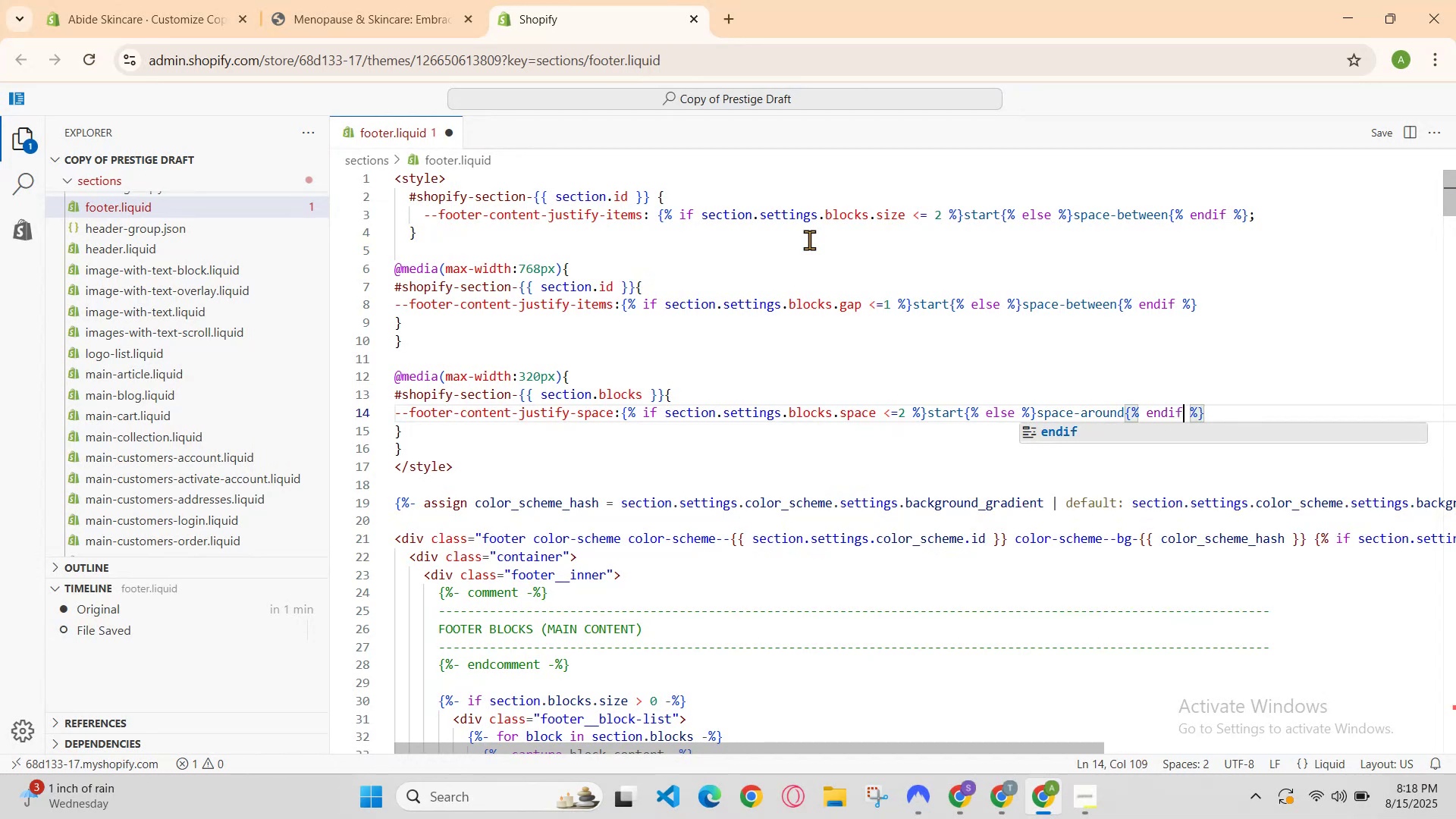 
key(Enter)
 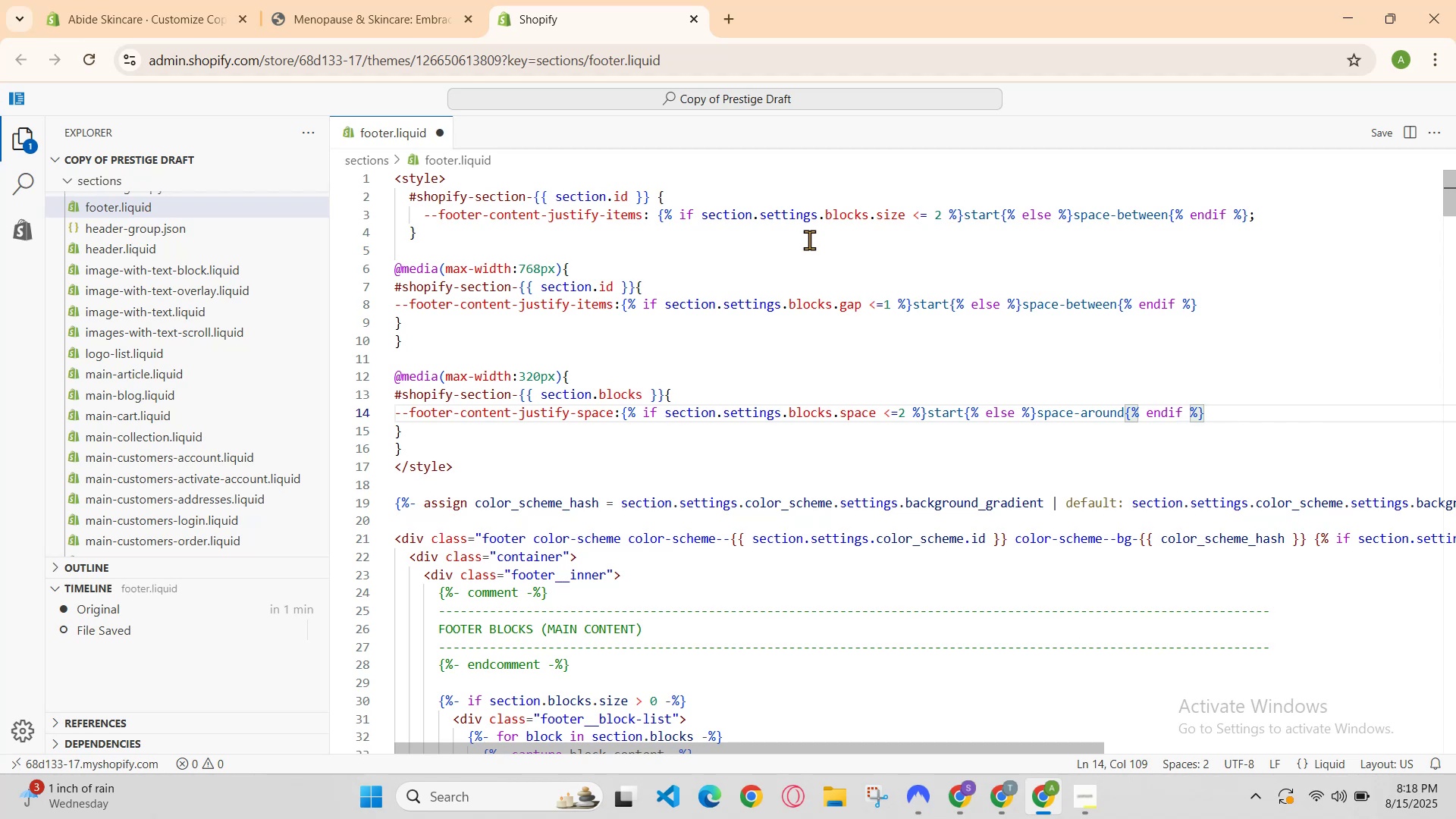 
key(ArrowRight)
 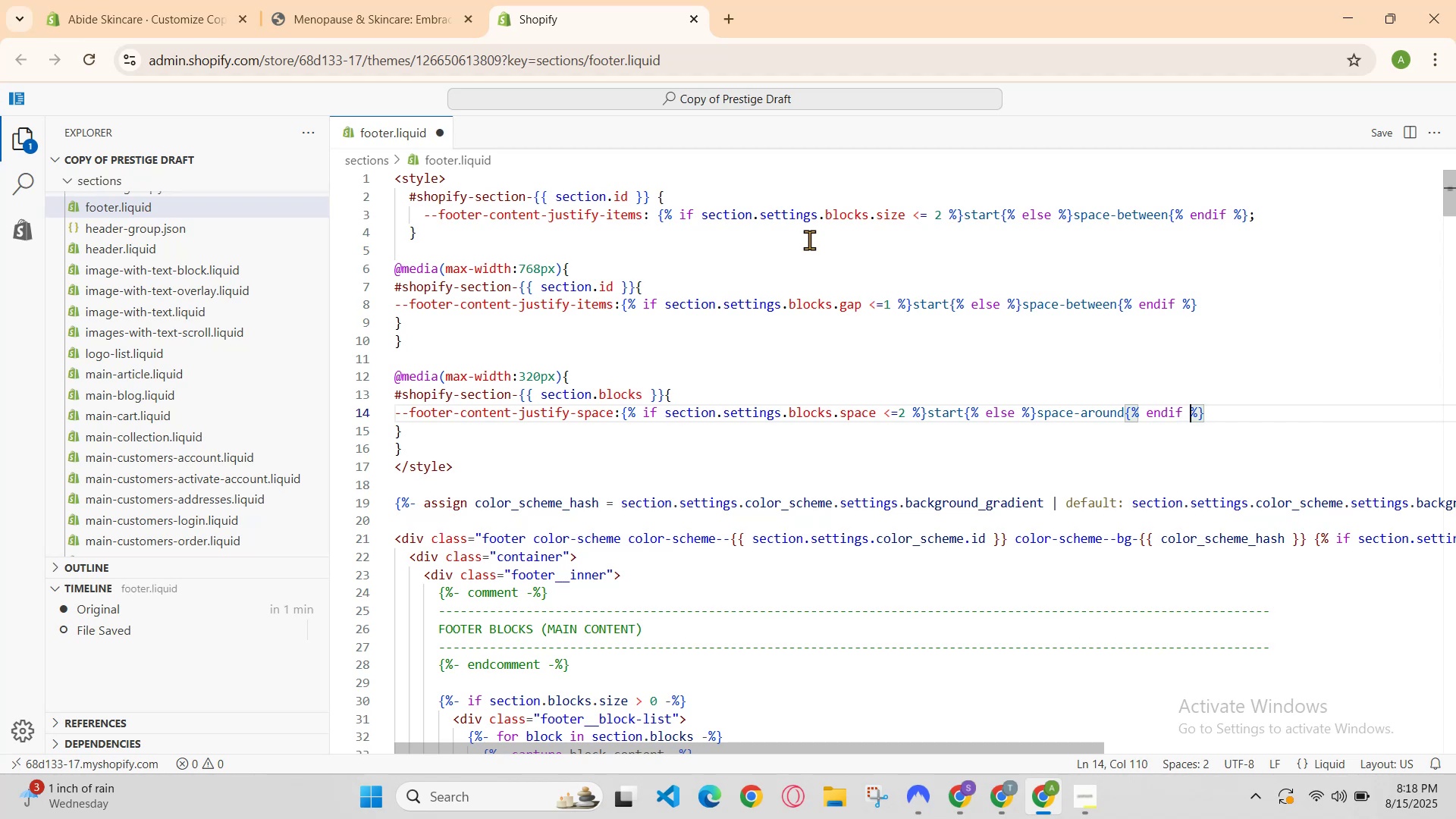 
key(ArrowRight)
 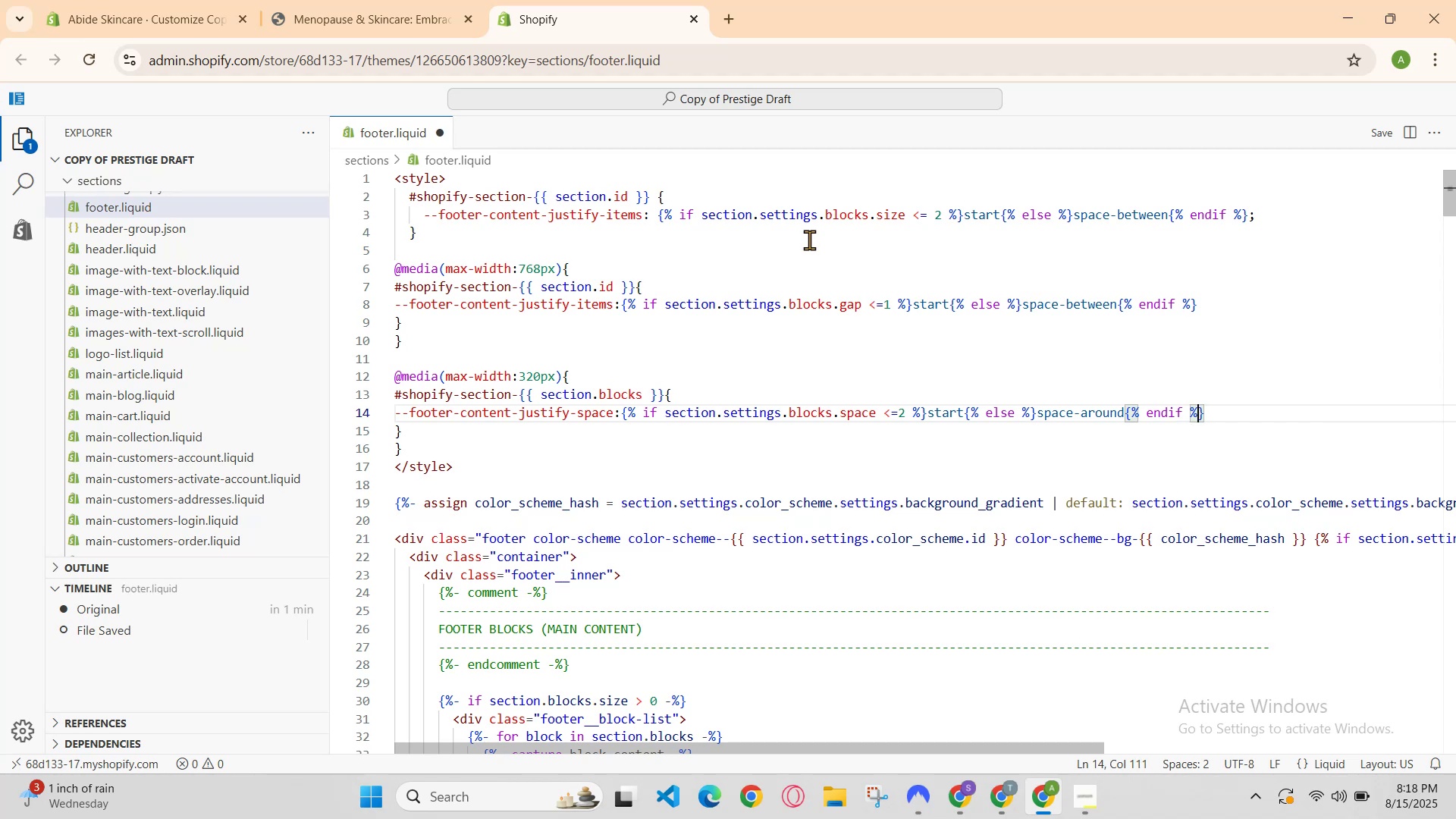 
key(ArrowRight)
 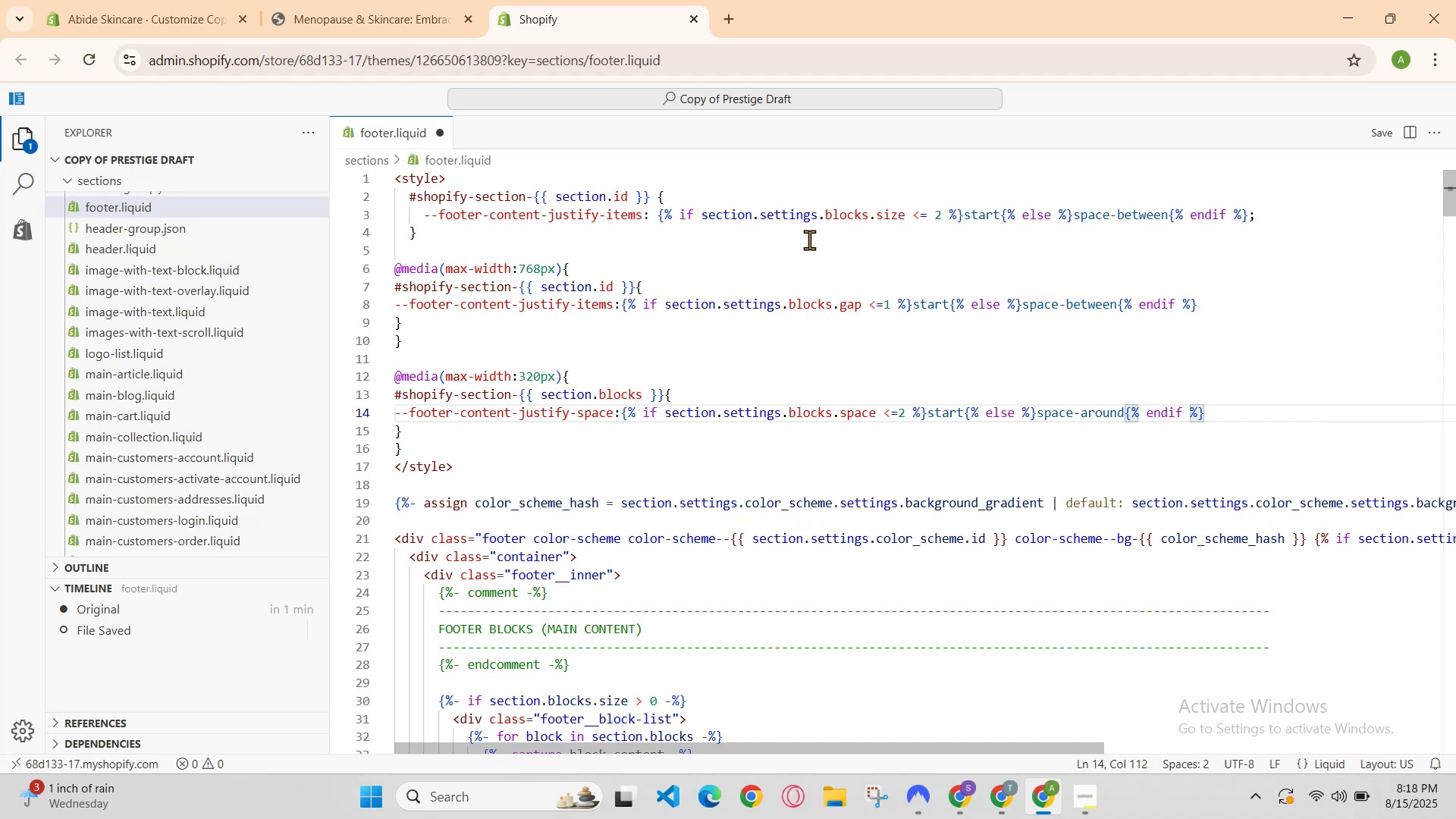 
key(ArrowDown)
 